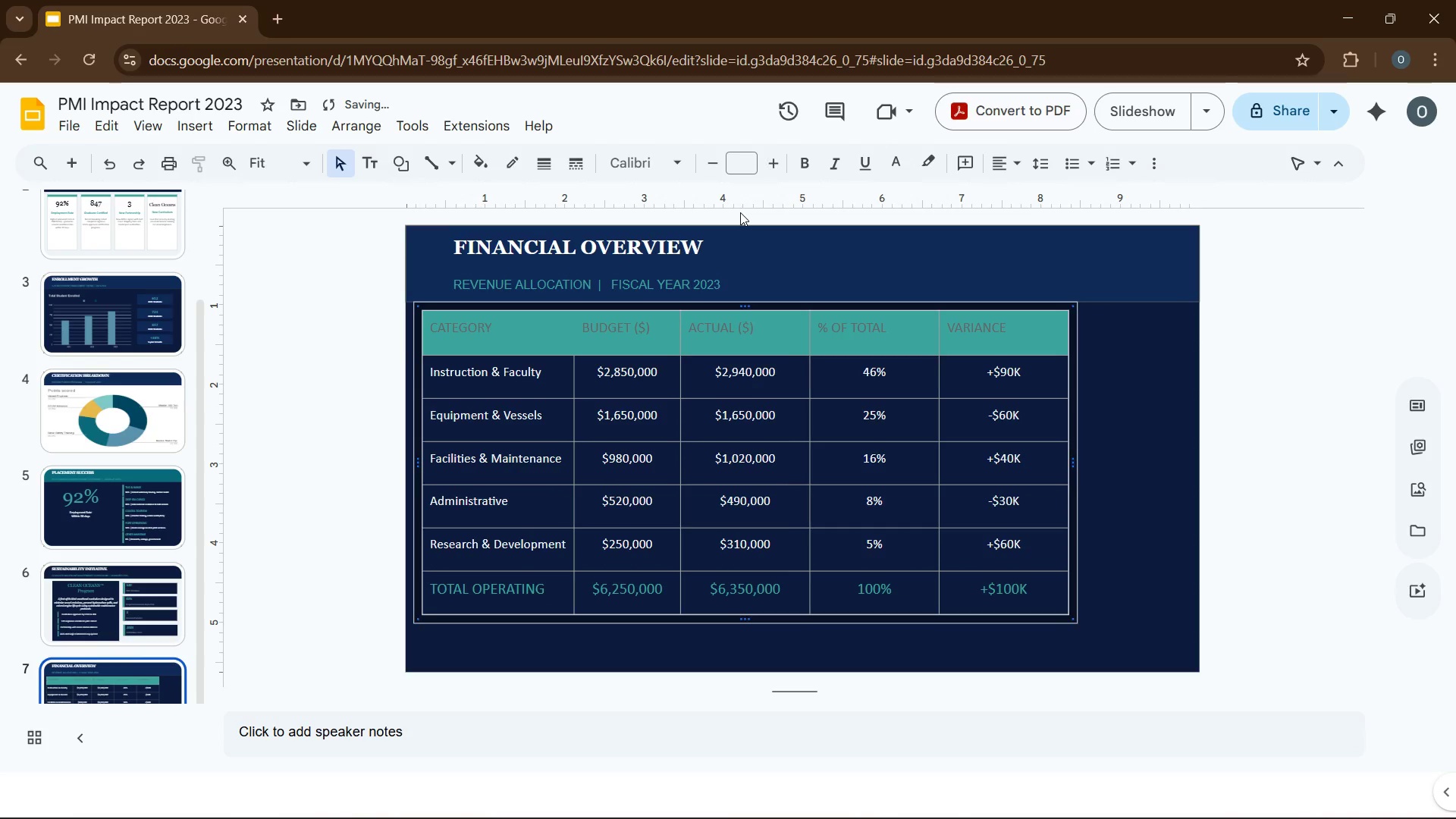 
key(ArrowRight)
 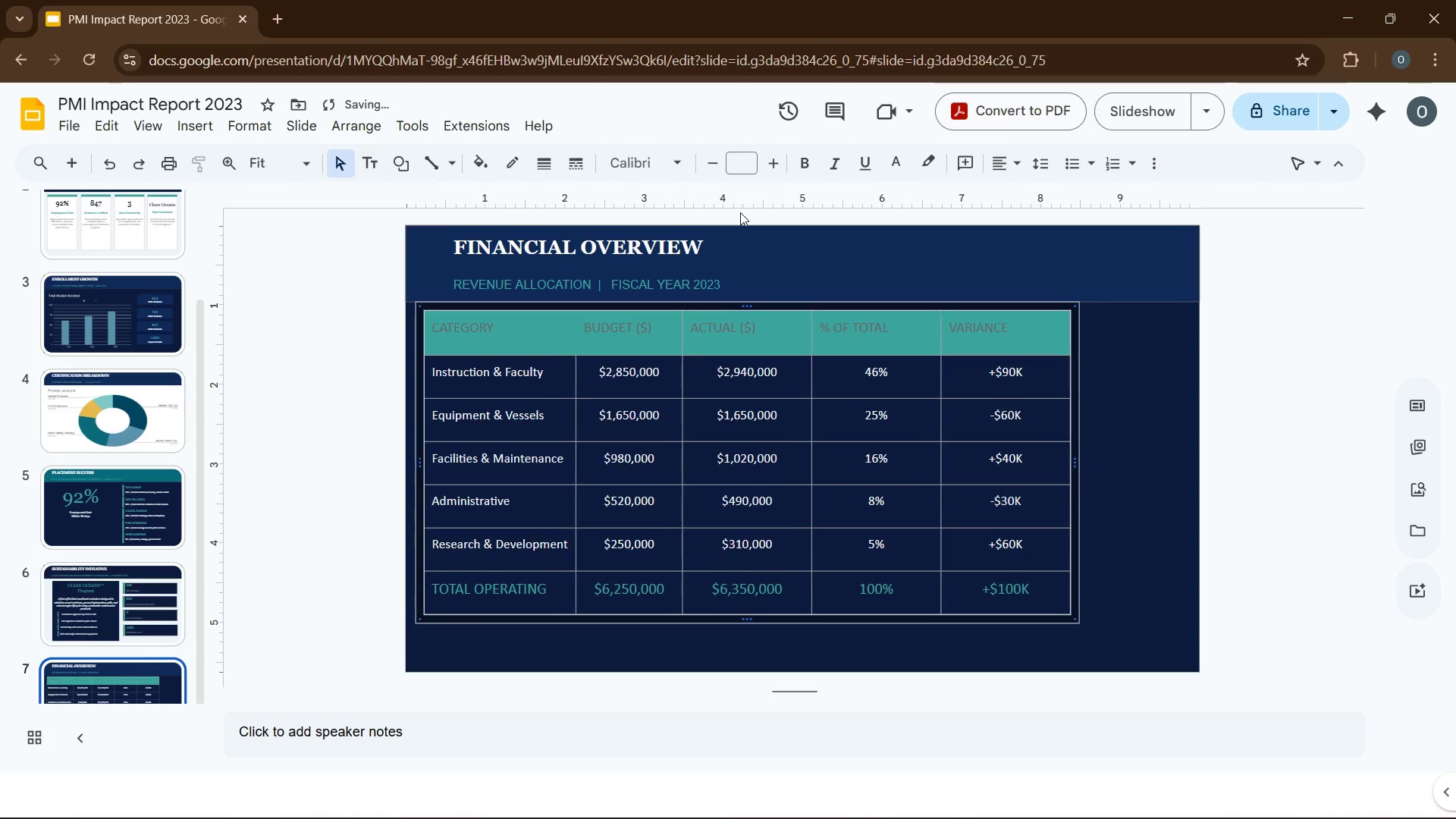 
key(ArrowRight)
 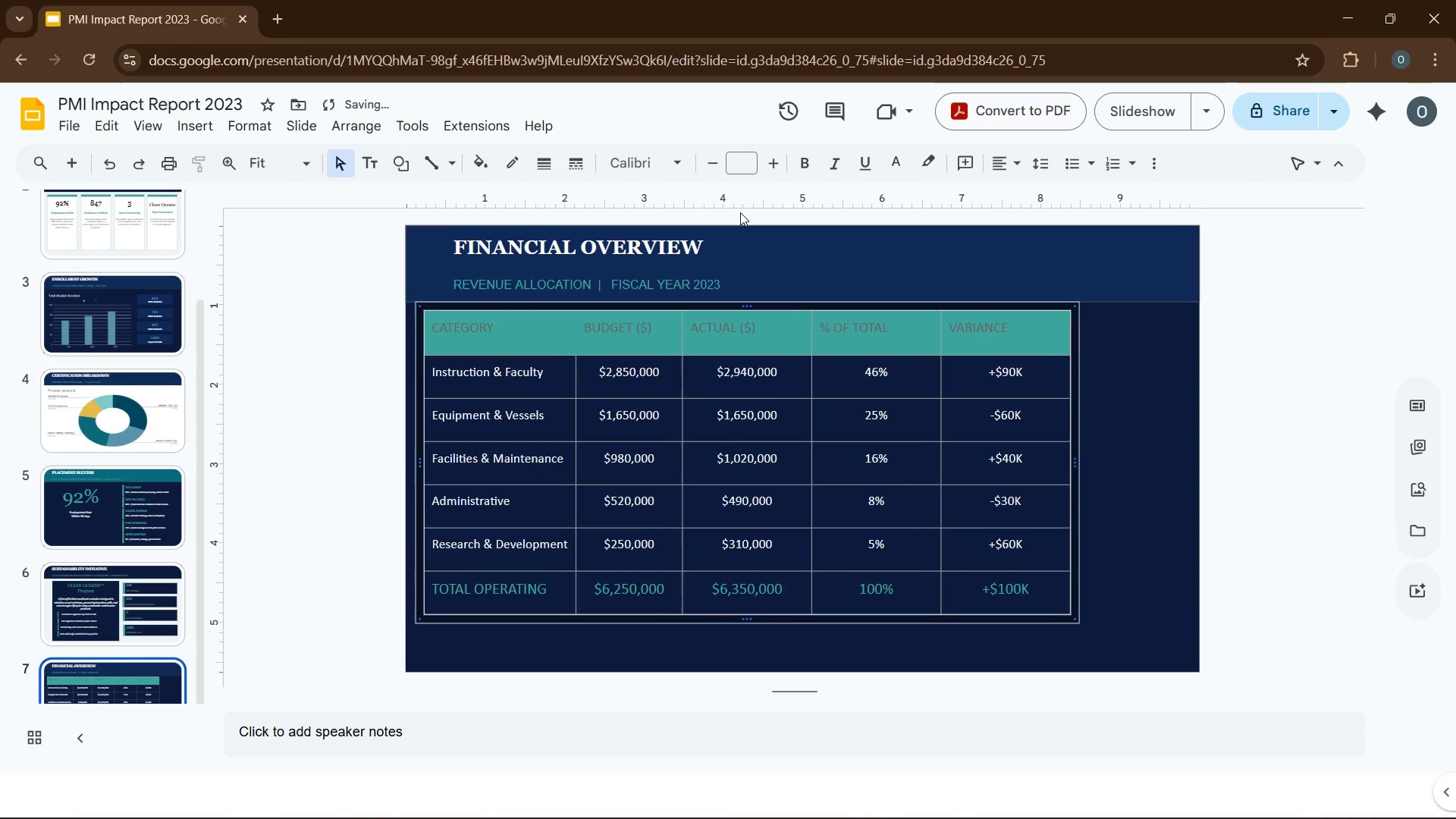 
key(ArrowRight)
 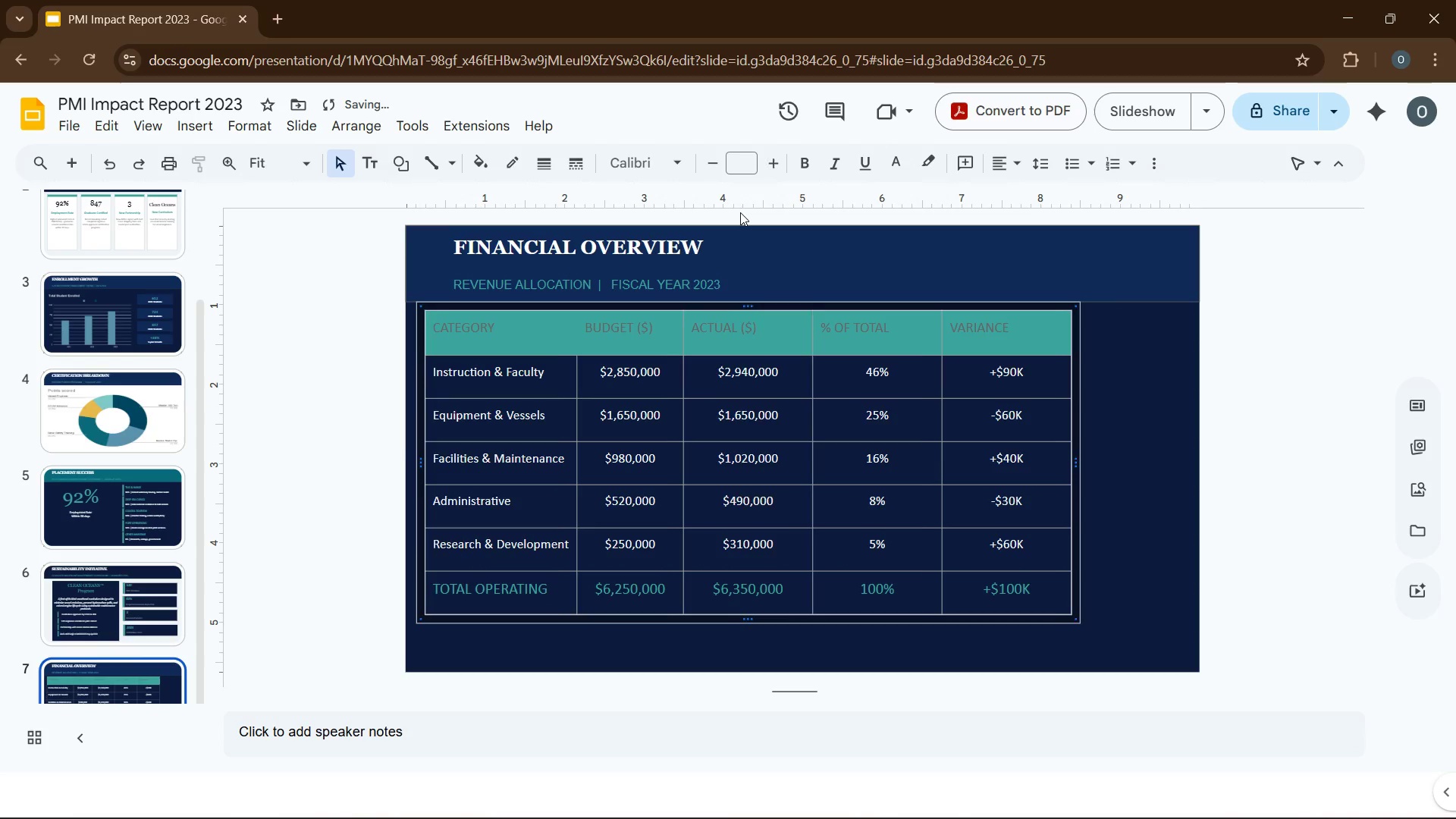 
key(ArrowRight)
 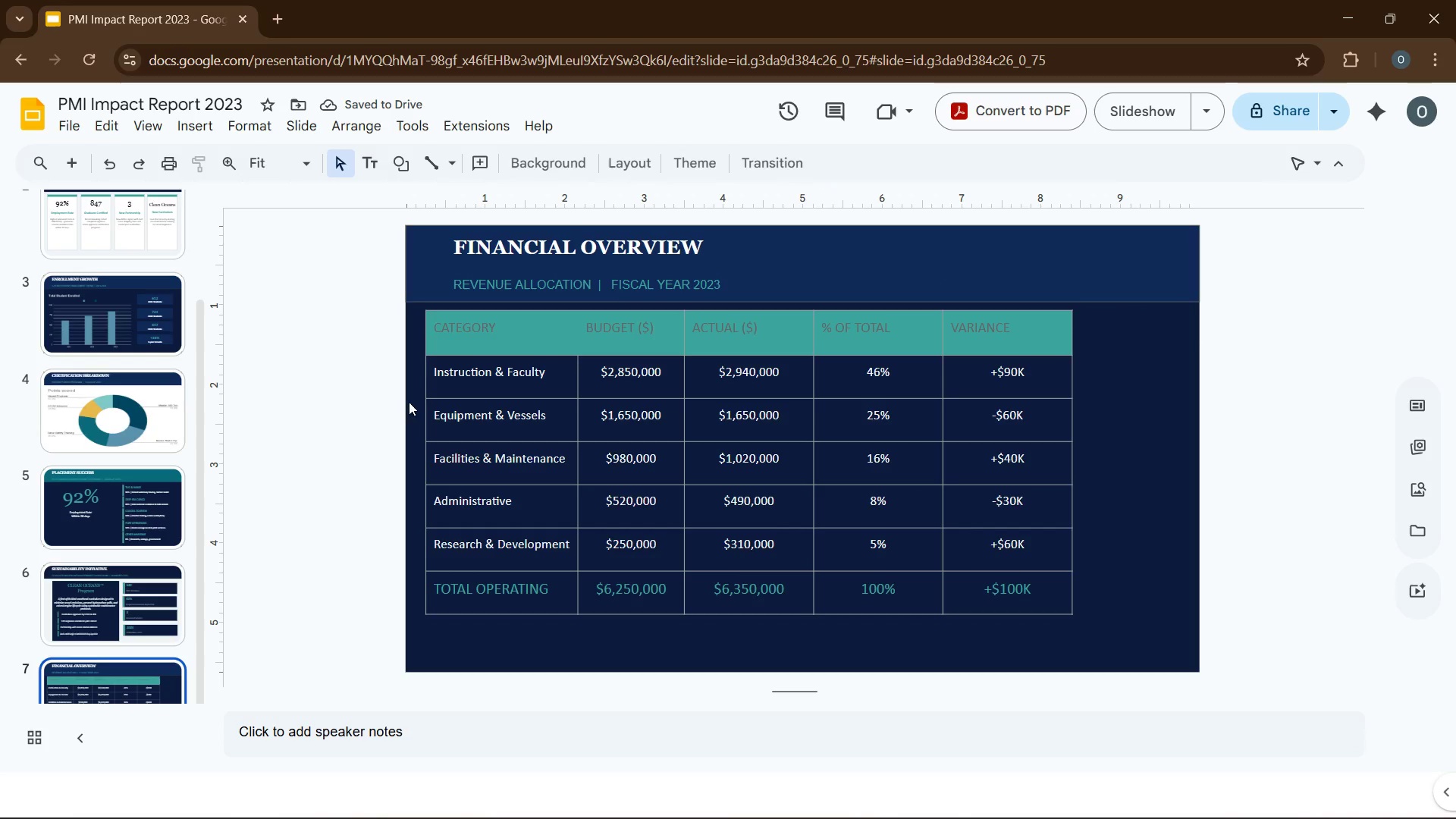 
wait(9.7)
 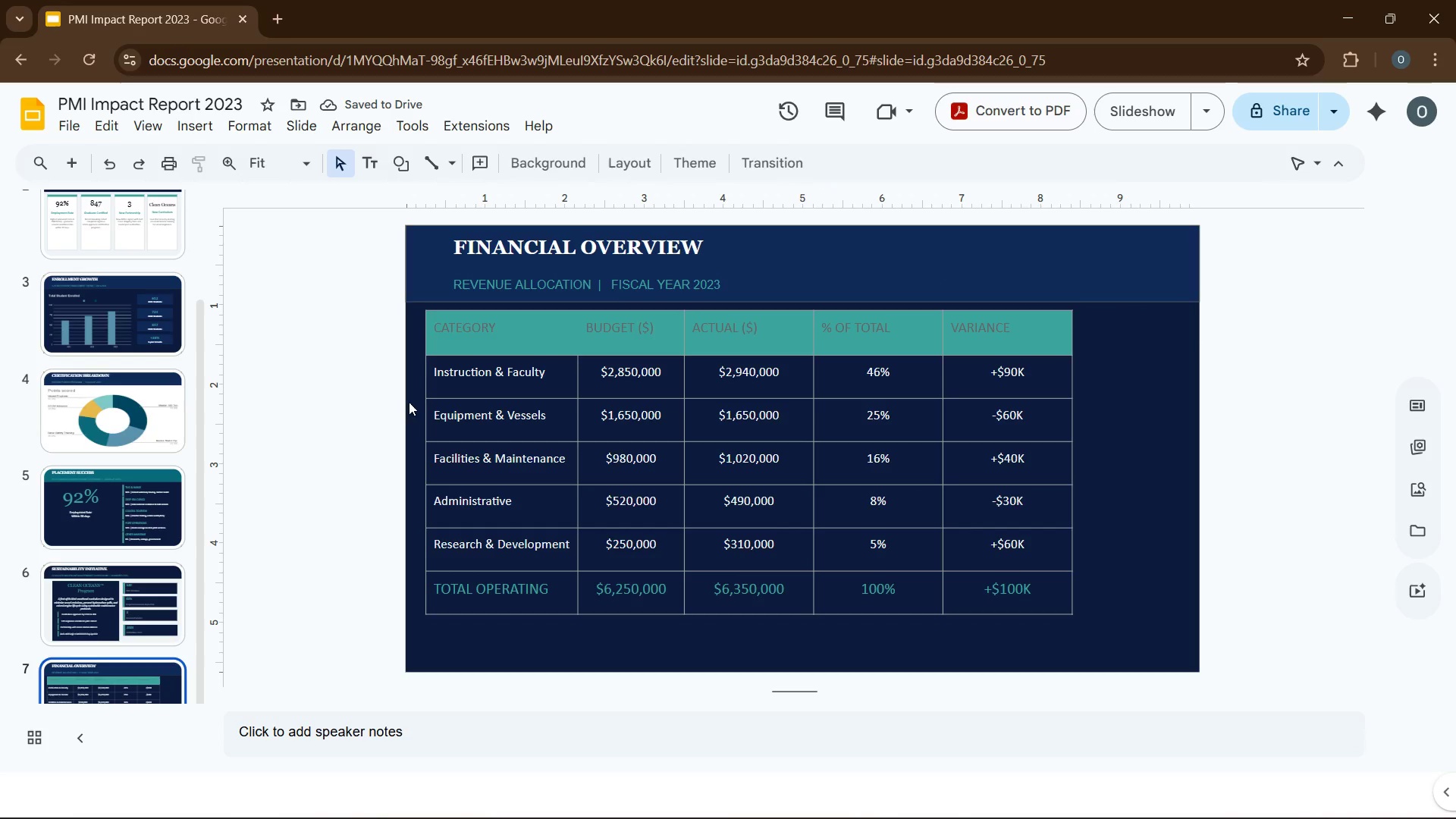 
left_click_drag(start_coordinate=[435, 421], to_coordinate=[976, 436])
 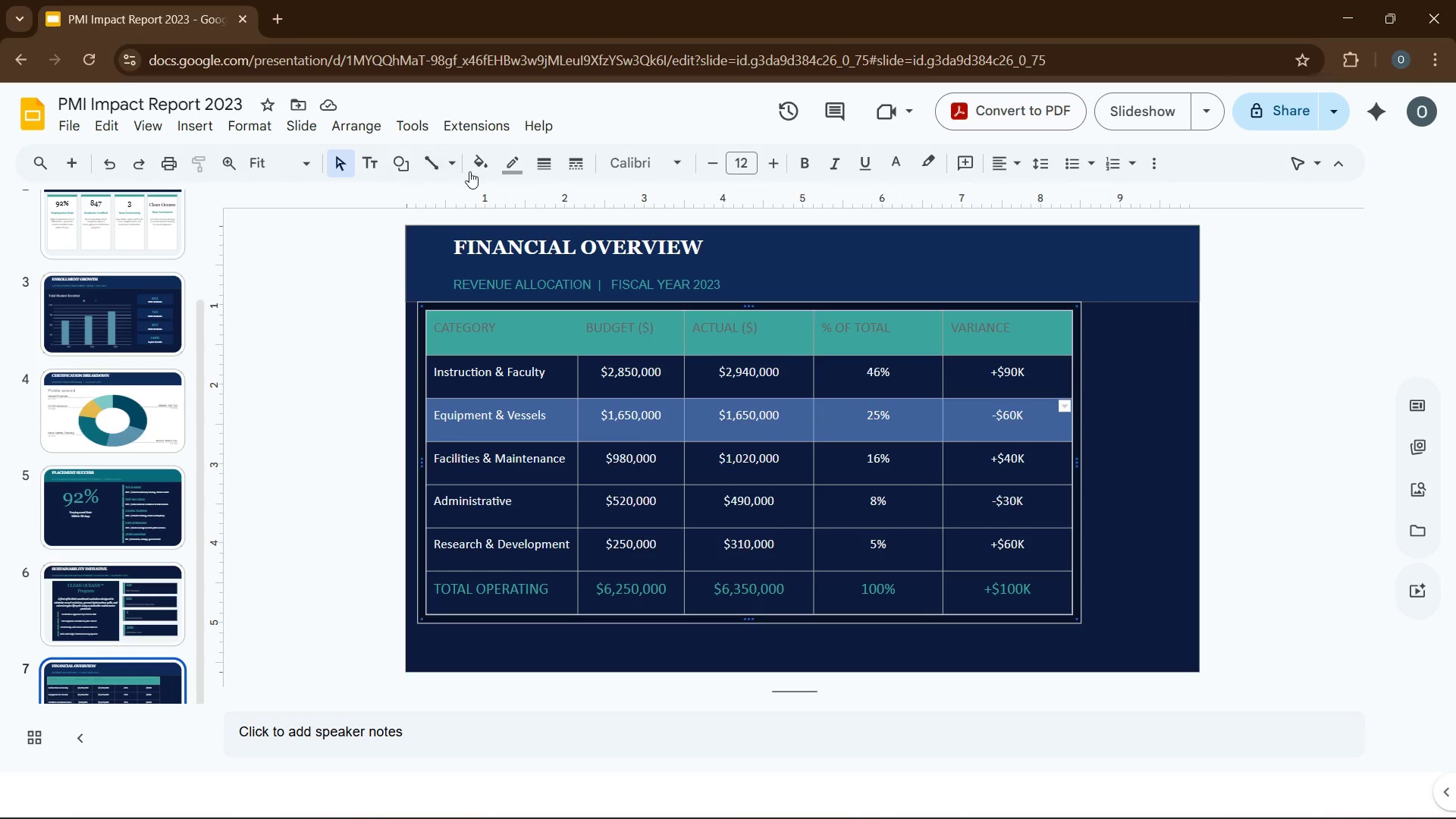 
left_click([479, 173])
 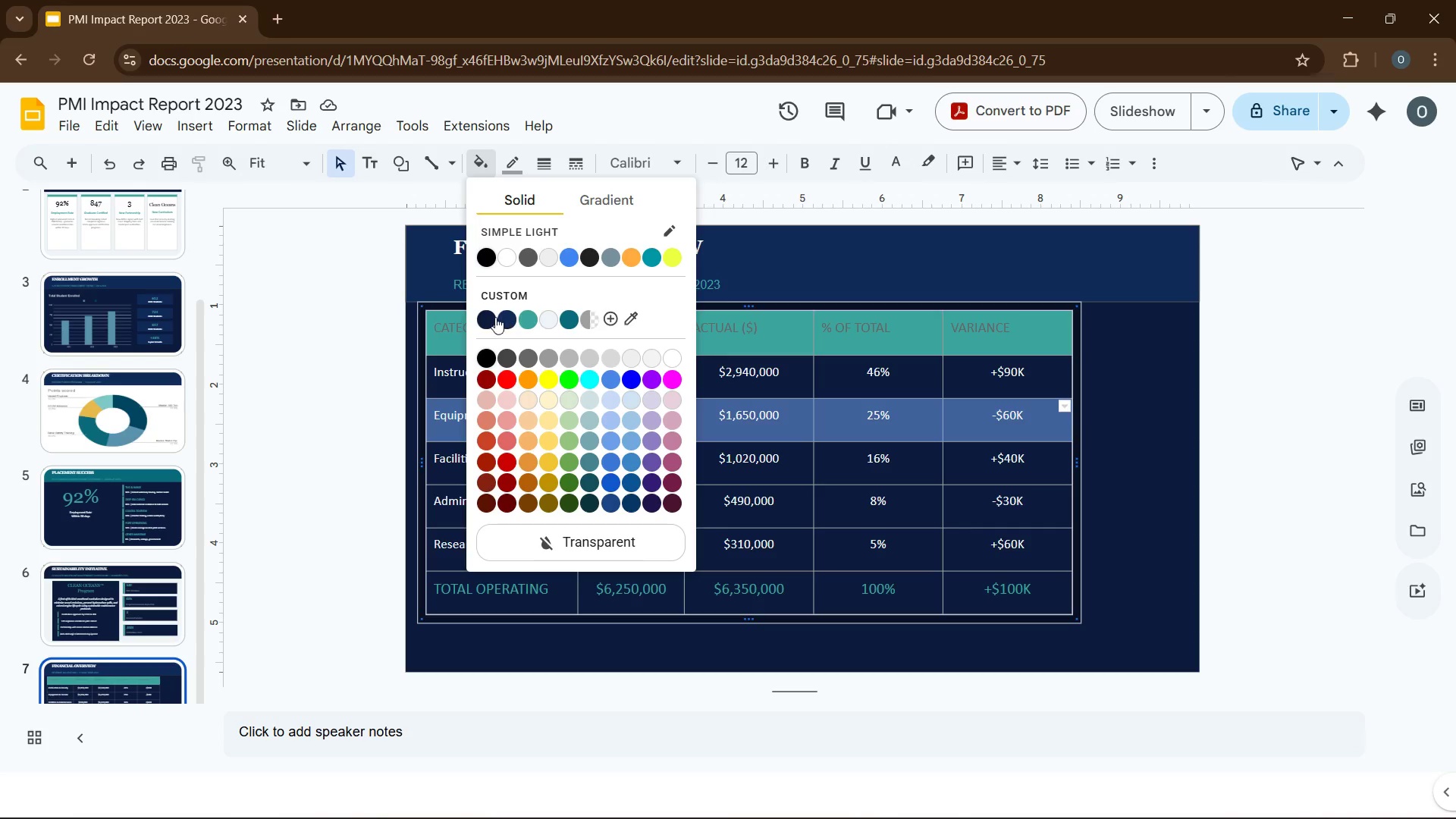 
left_click([504, 322])
 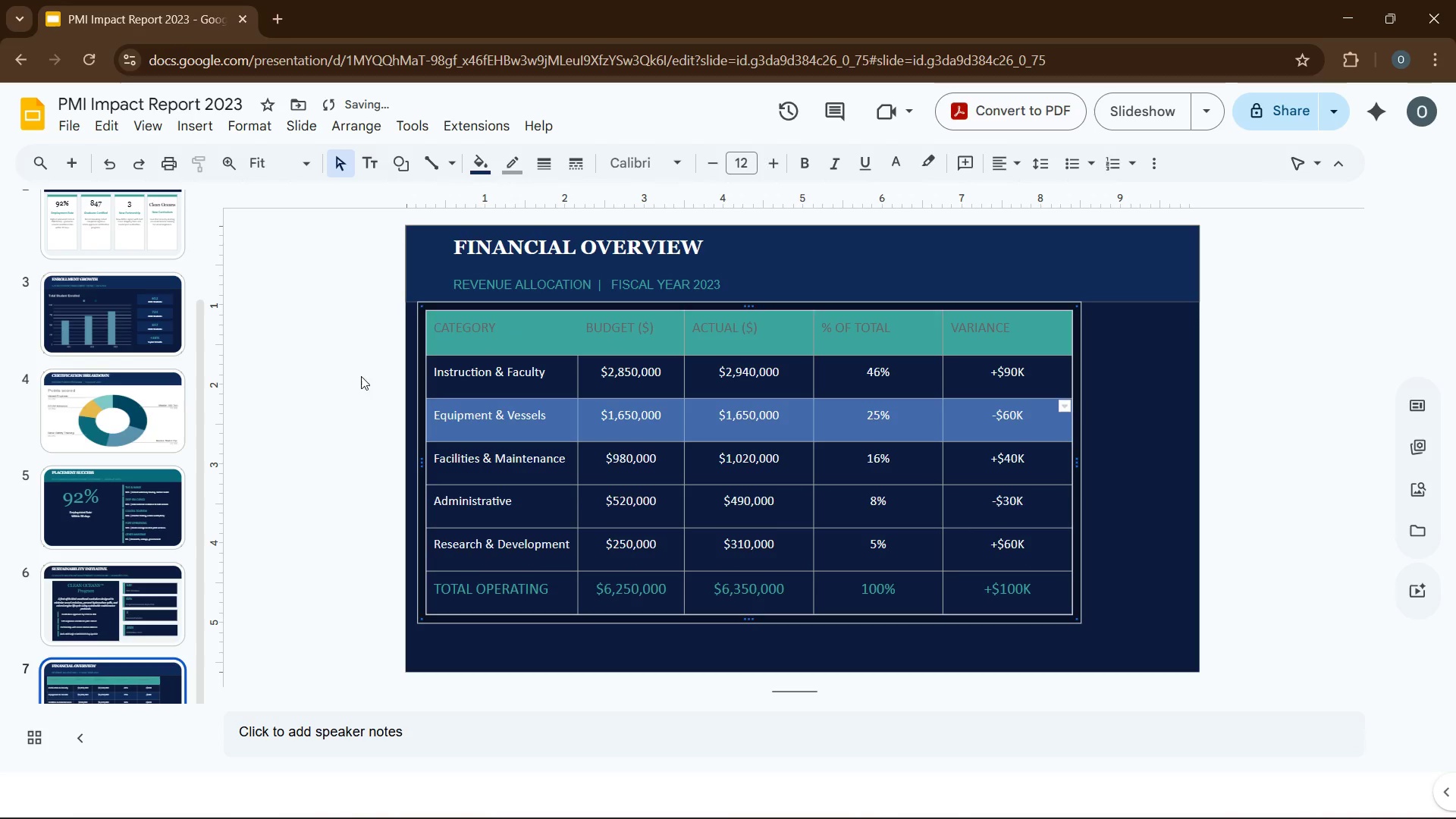 
left_click([350, 382])
 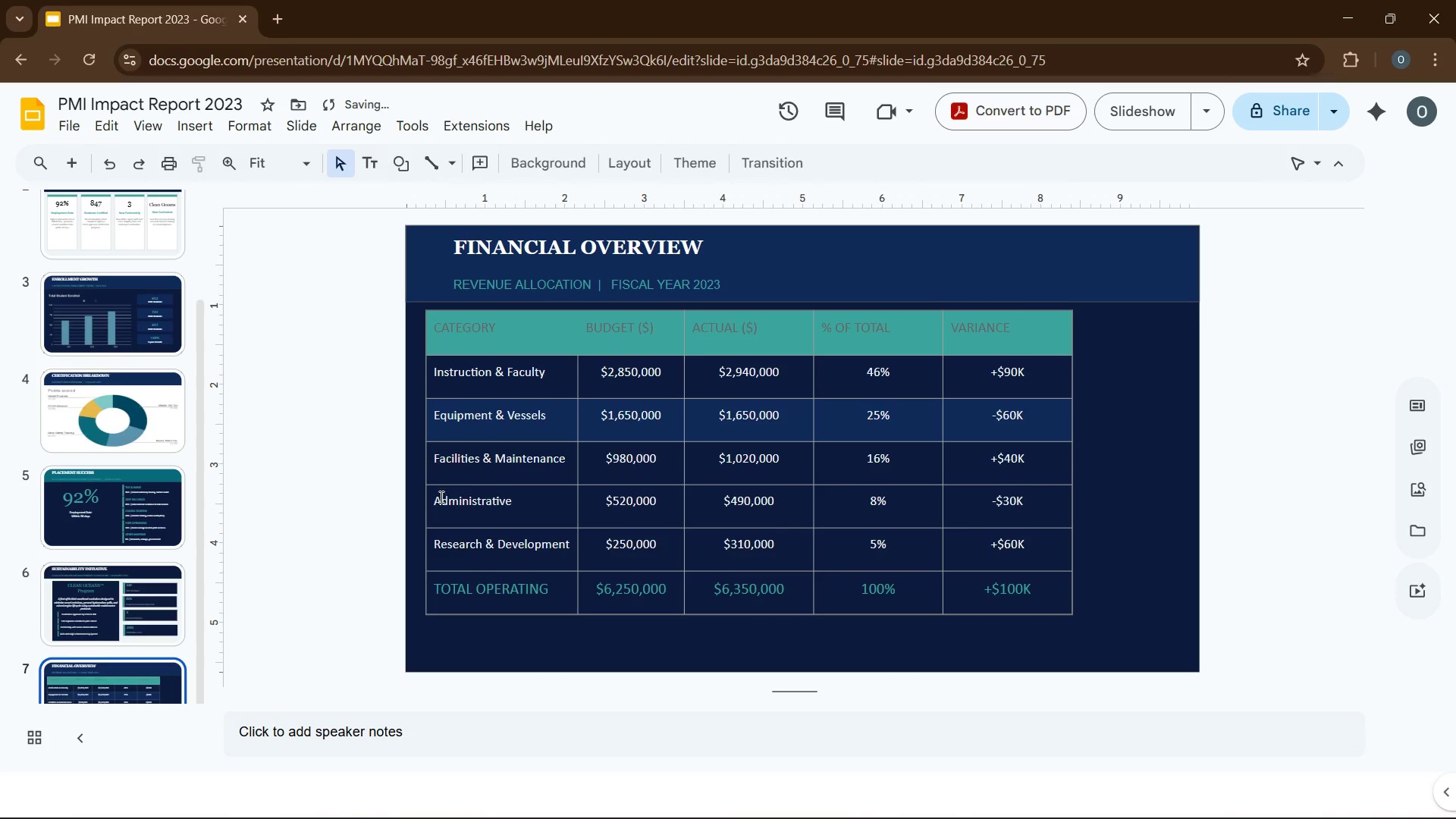 
left_click_drag(start_coordinate=[435, 497], to_coordinate=[997, 526])
 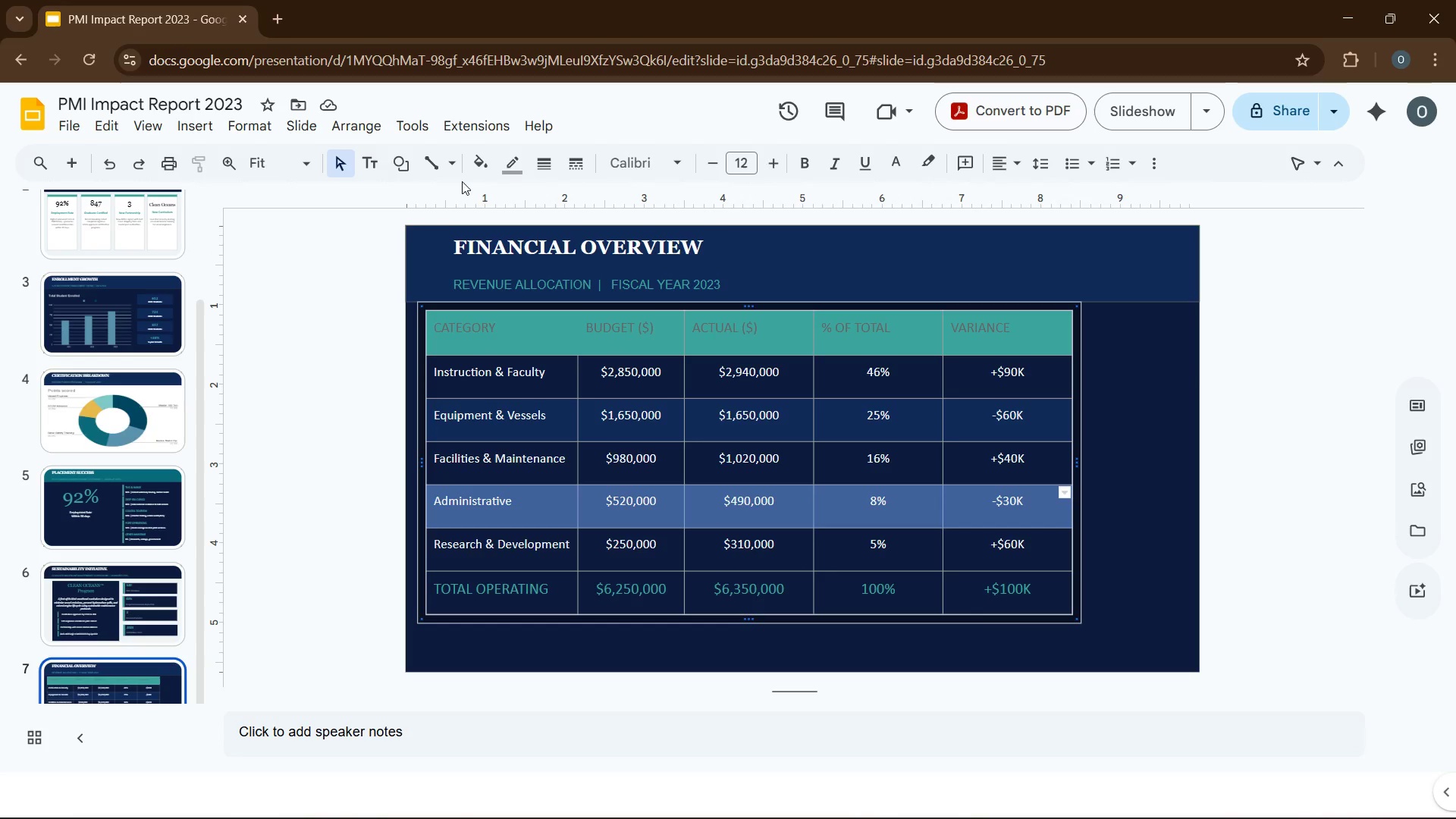 
left_click([483, 171])
 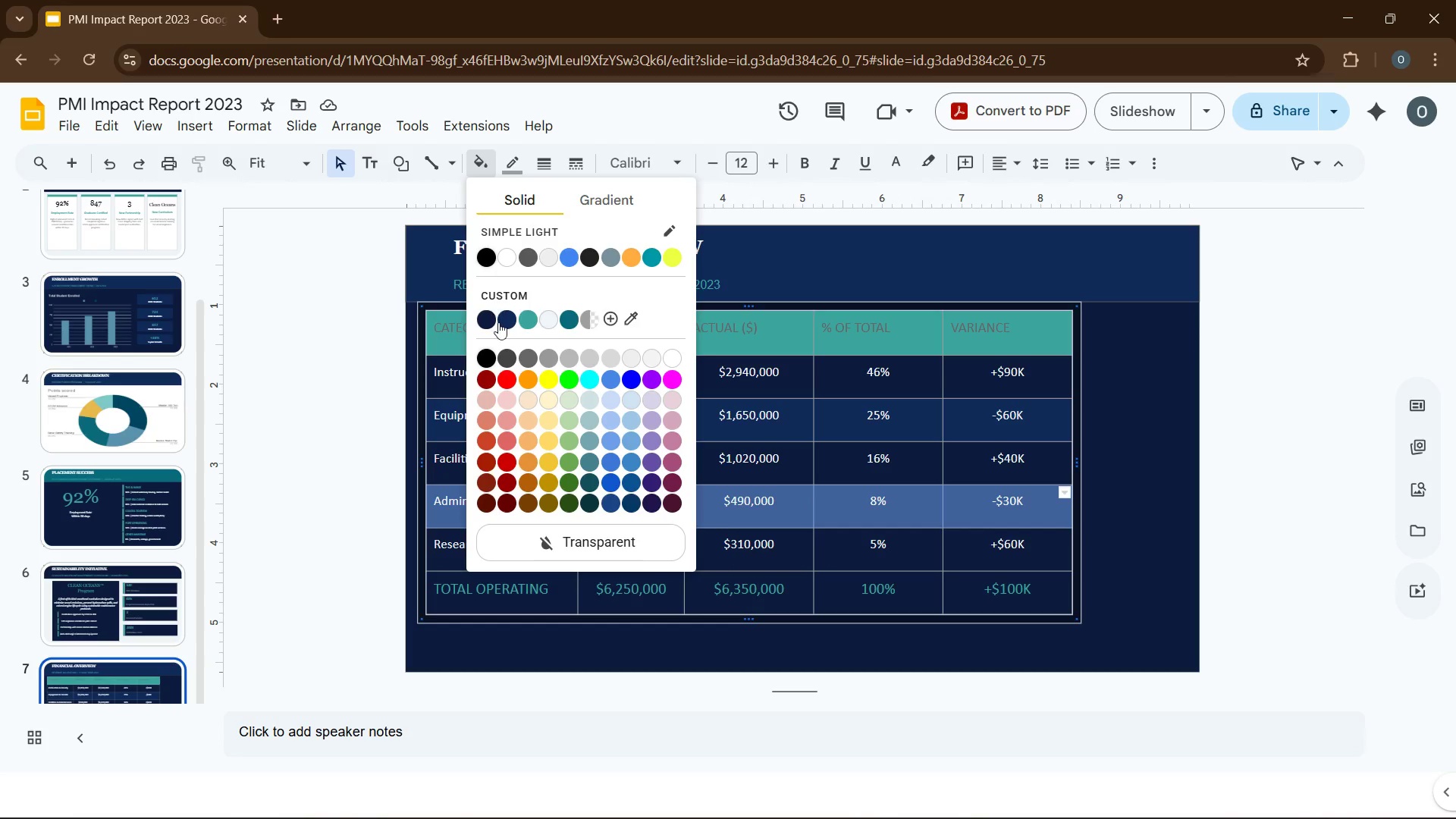 
left_click([498, 325])
 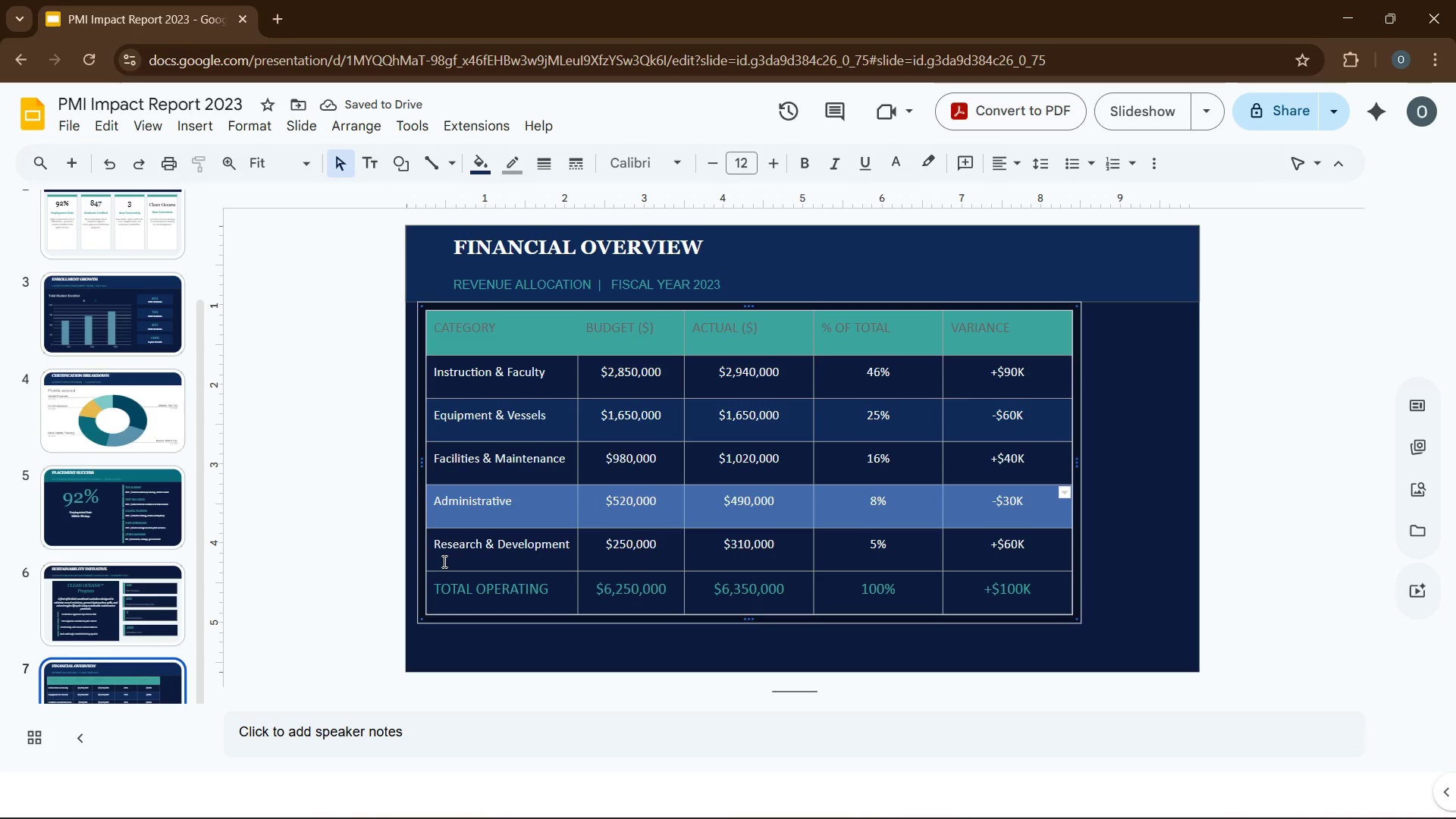 
left_click_drag(start_coordinate=[434, 588], to_coordinate=[1046, 603])
 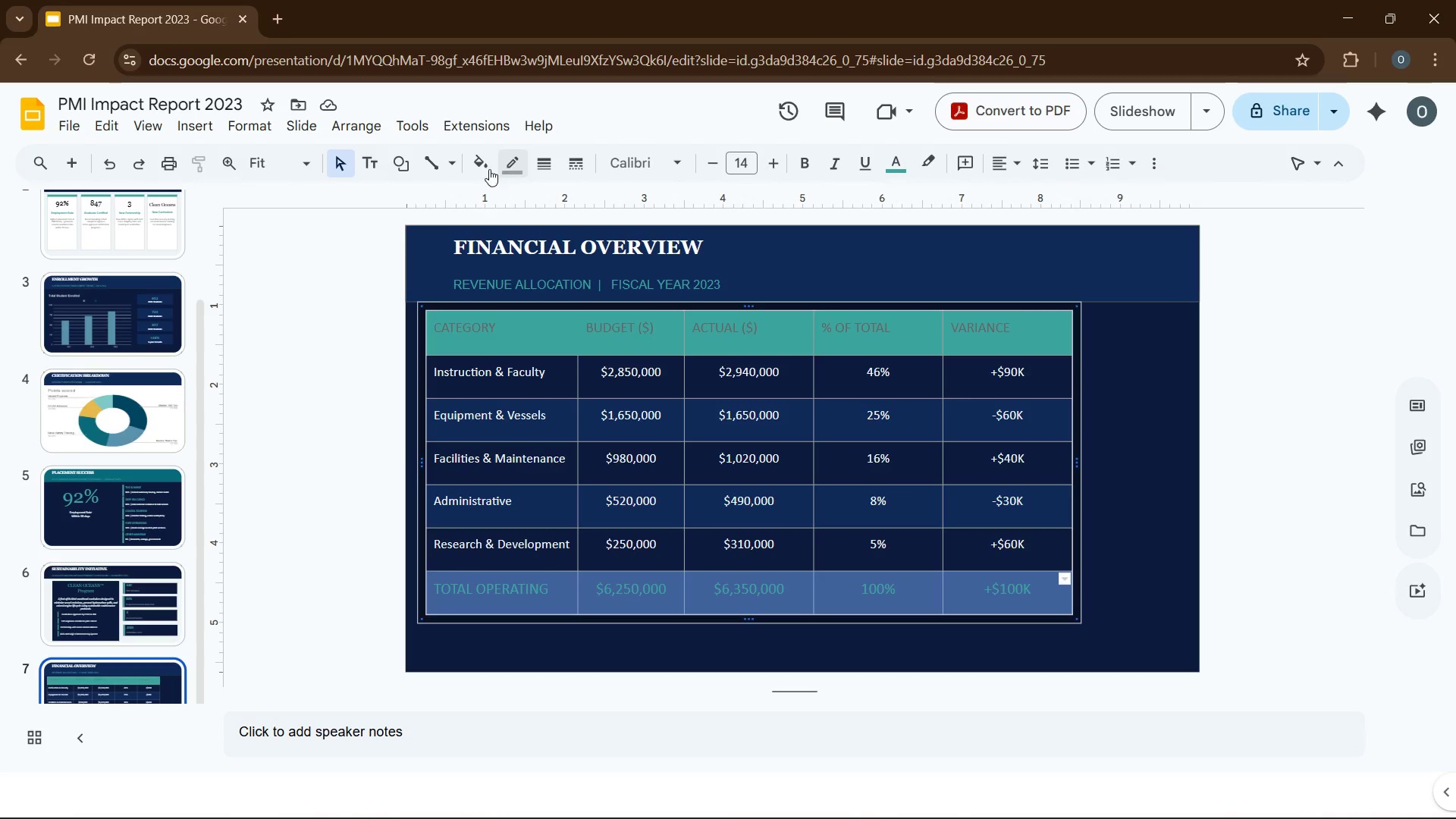 
left_click([481, 168])
 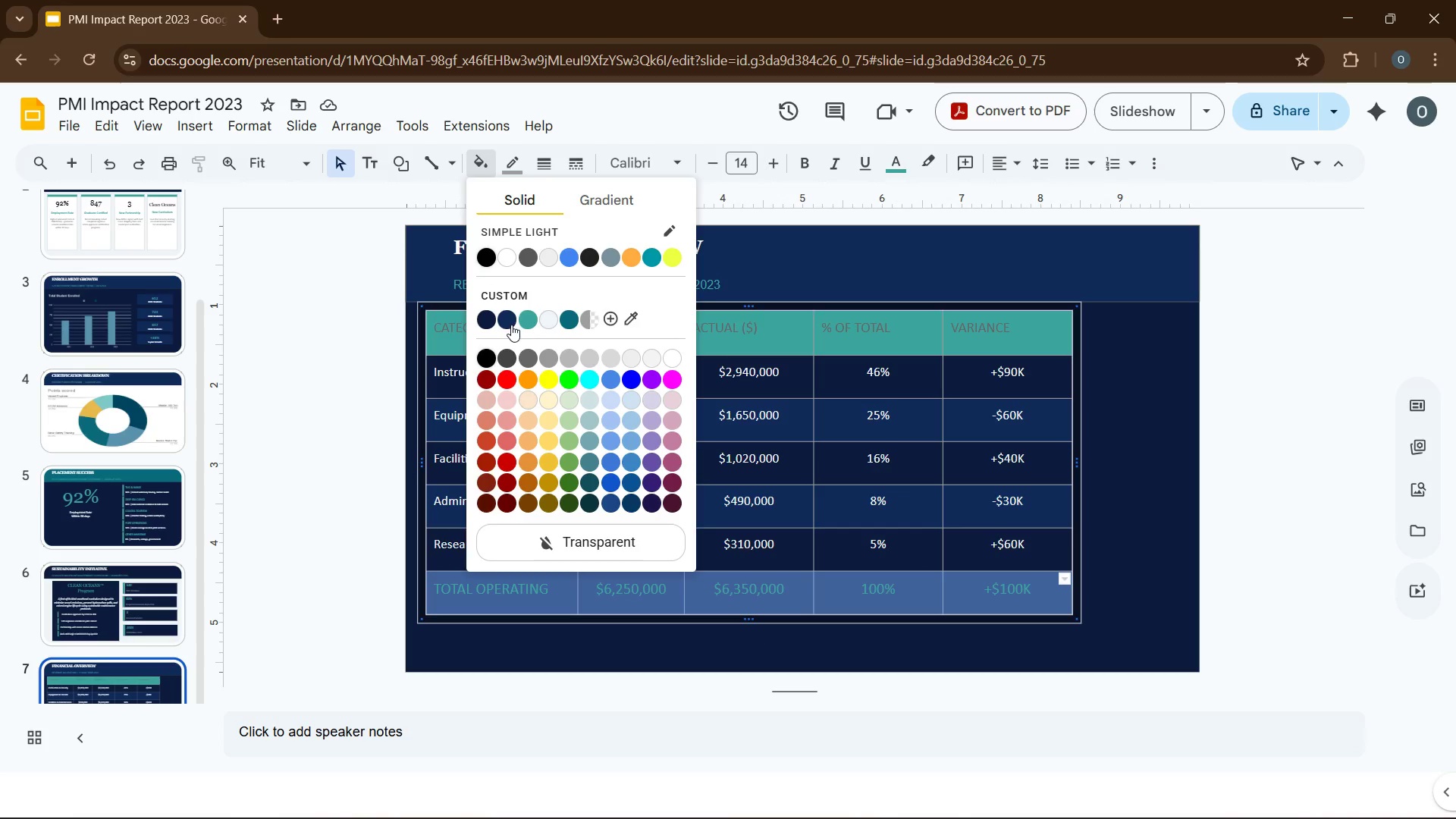 
left_click([504, 328])
 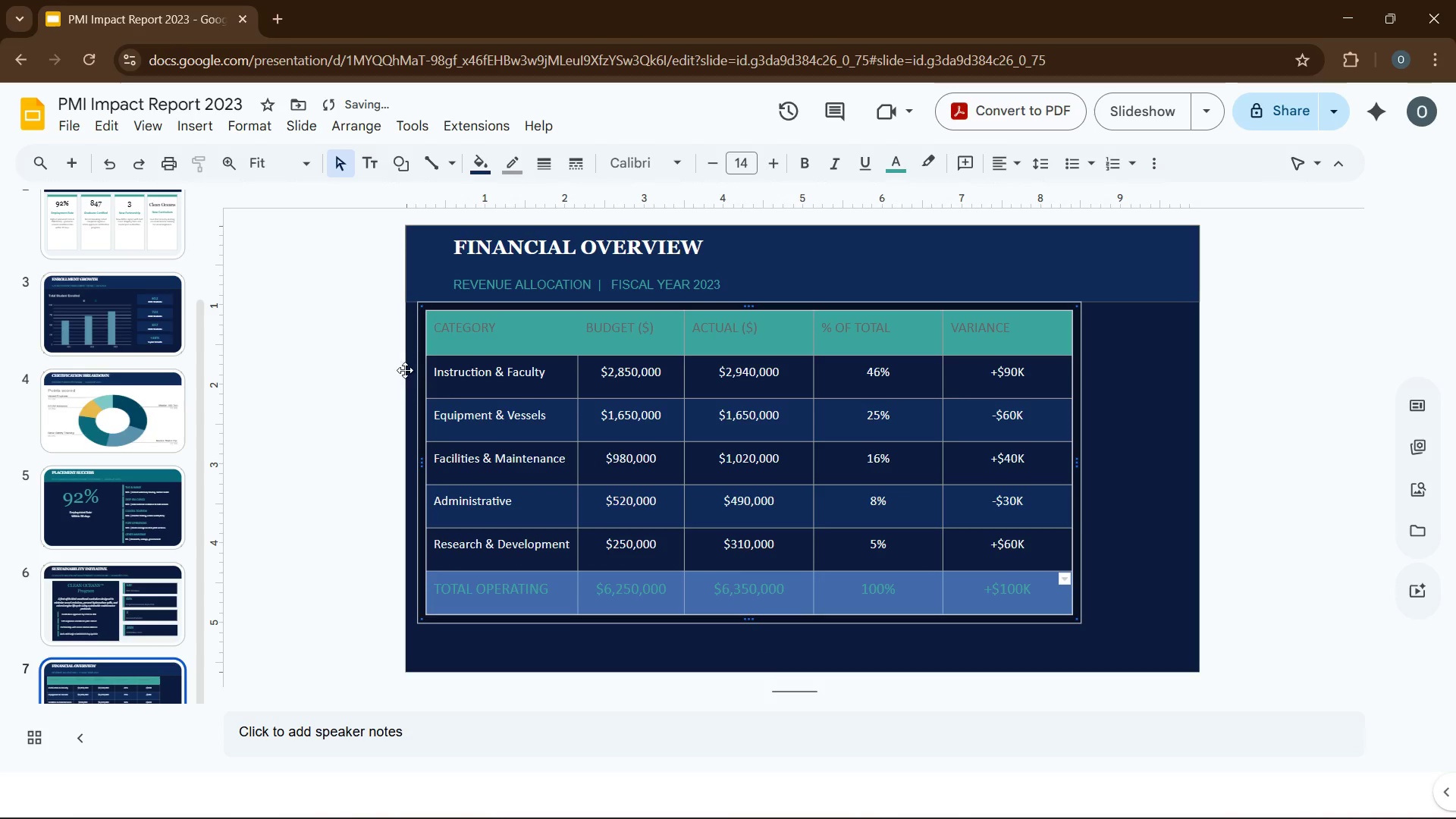 
left_click([325, 387])
 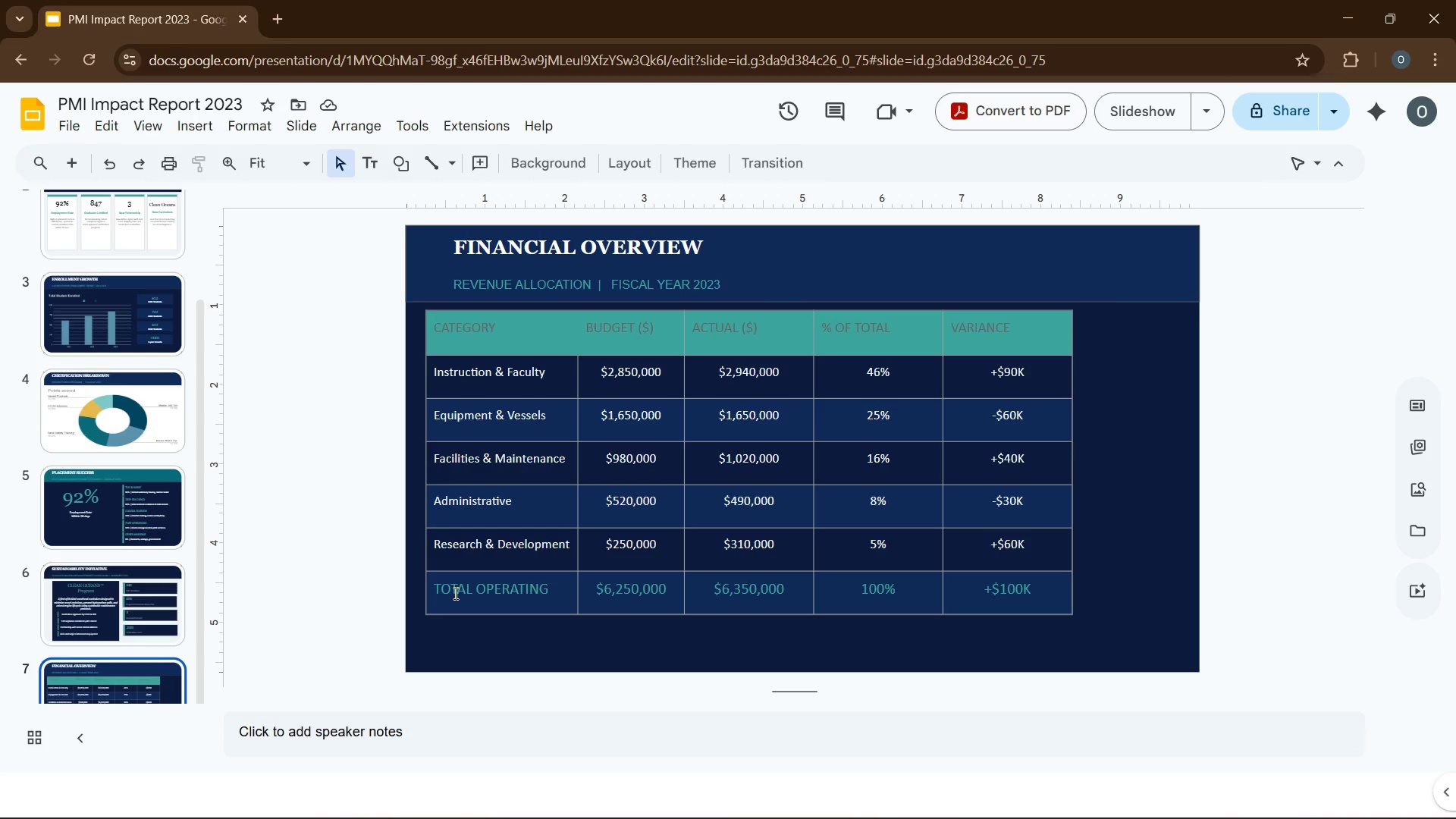 
wait(6.16)
 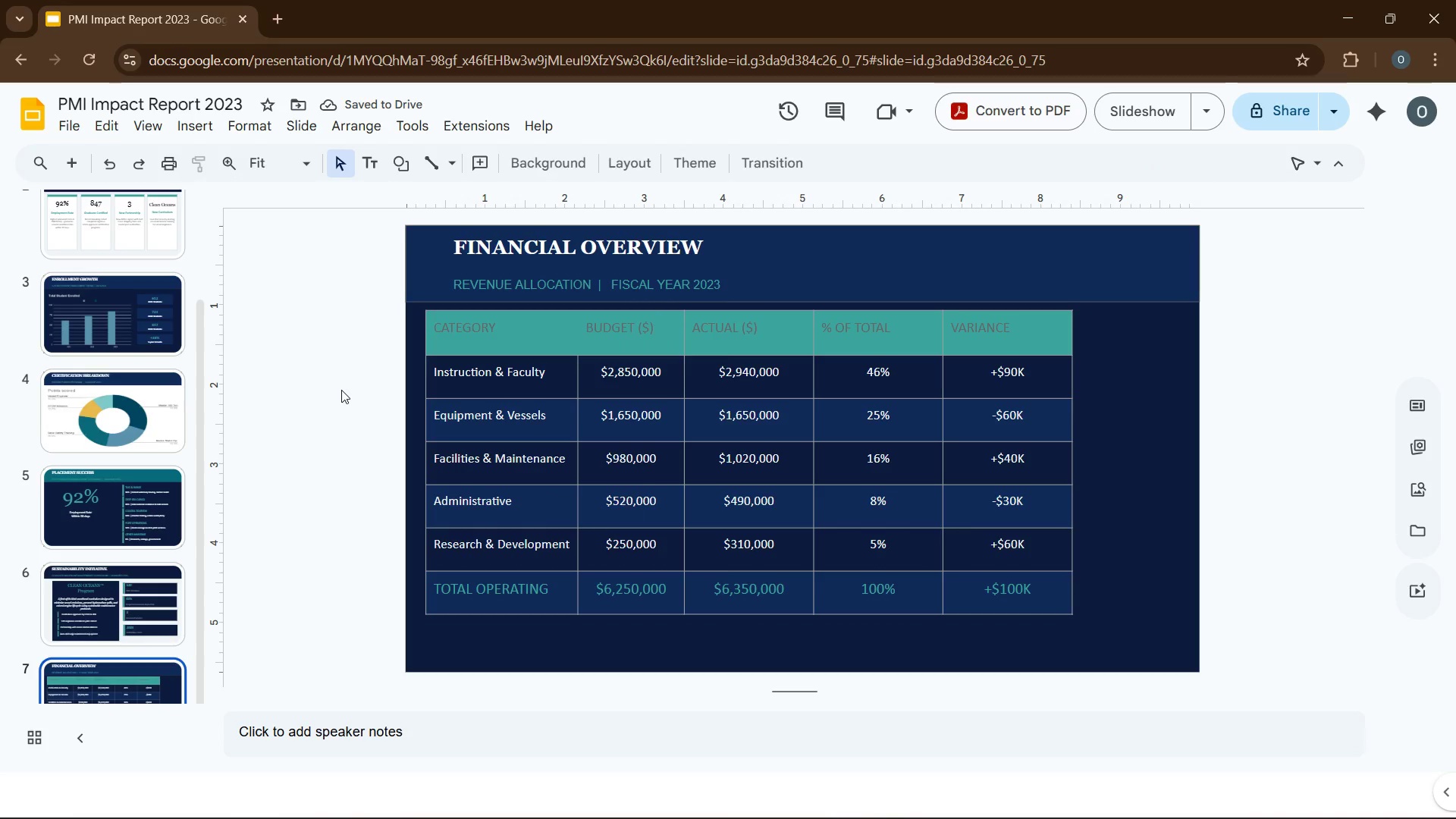 
left_click_drag(start_coordinate=[431, 589], to_coordinate=[1015, 603])
 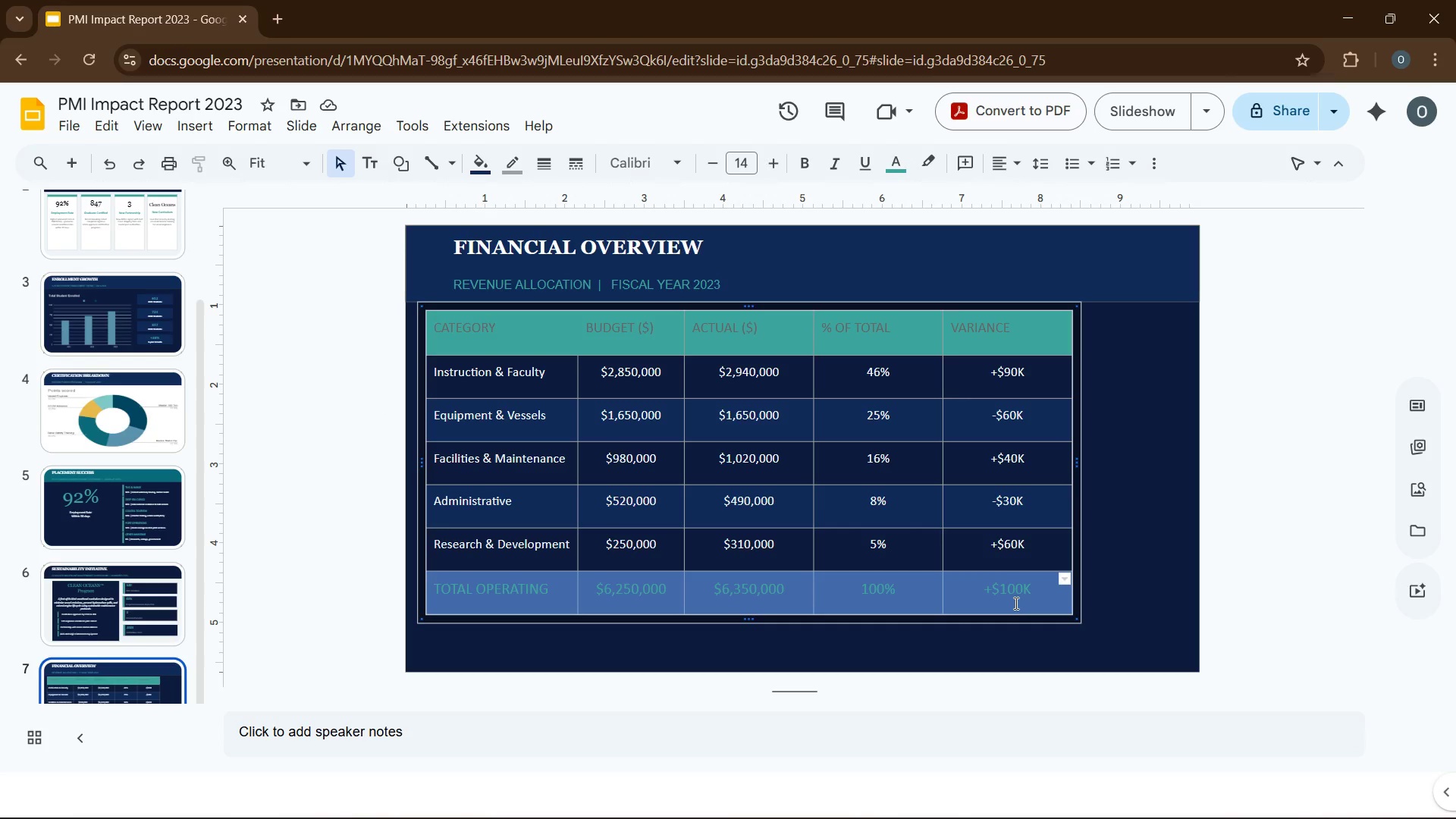 
key(Control+B)
 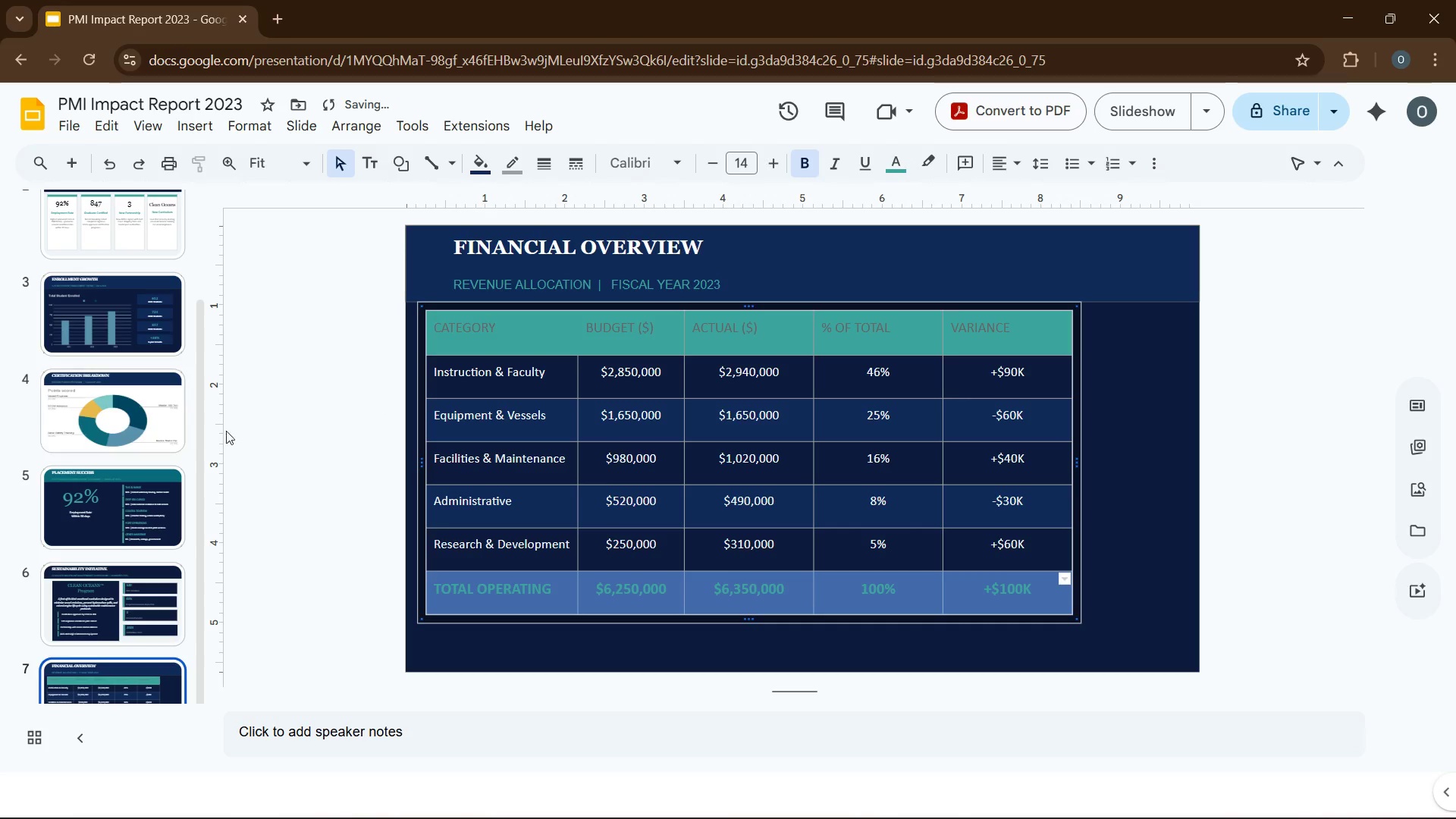 
left_click([356, 434])
 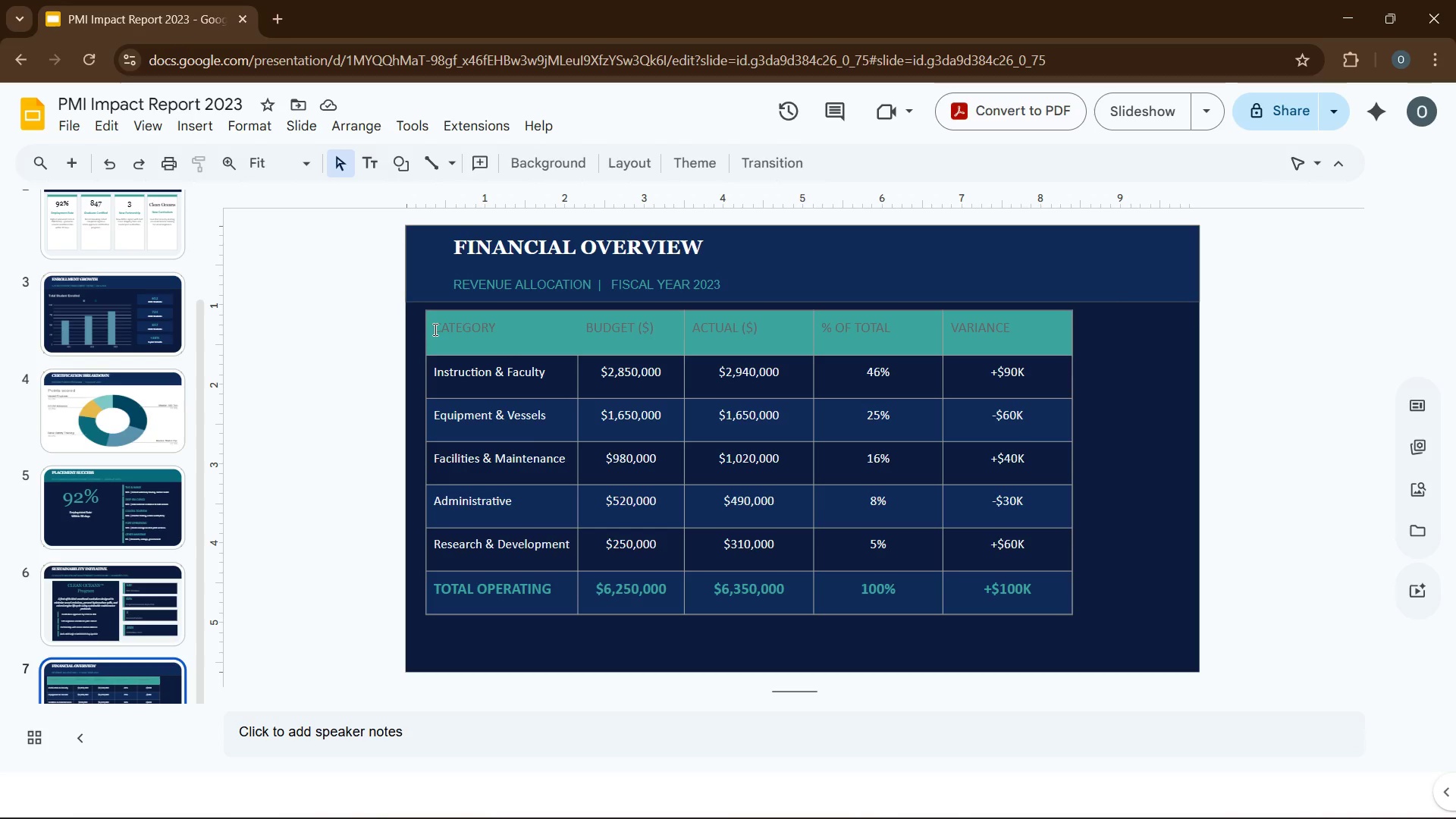 
wait(7.23)
 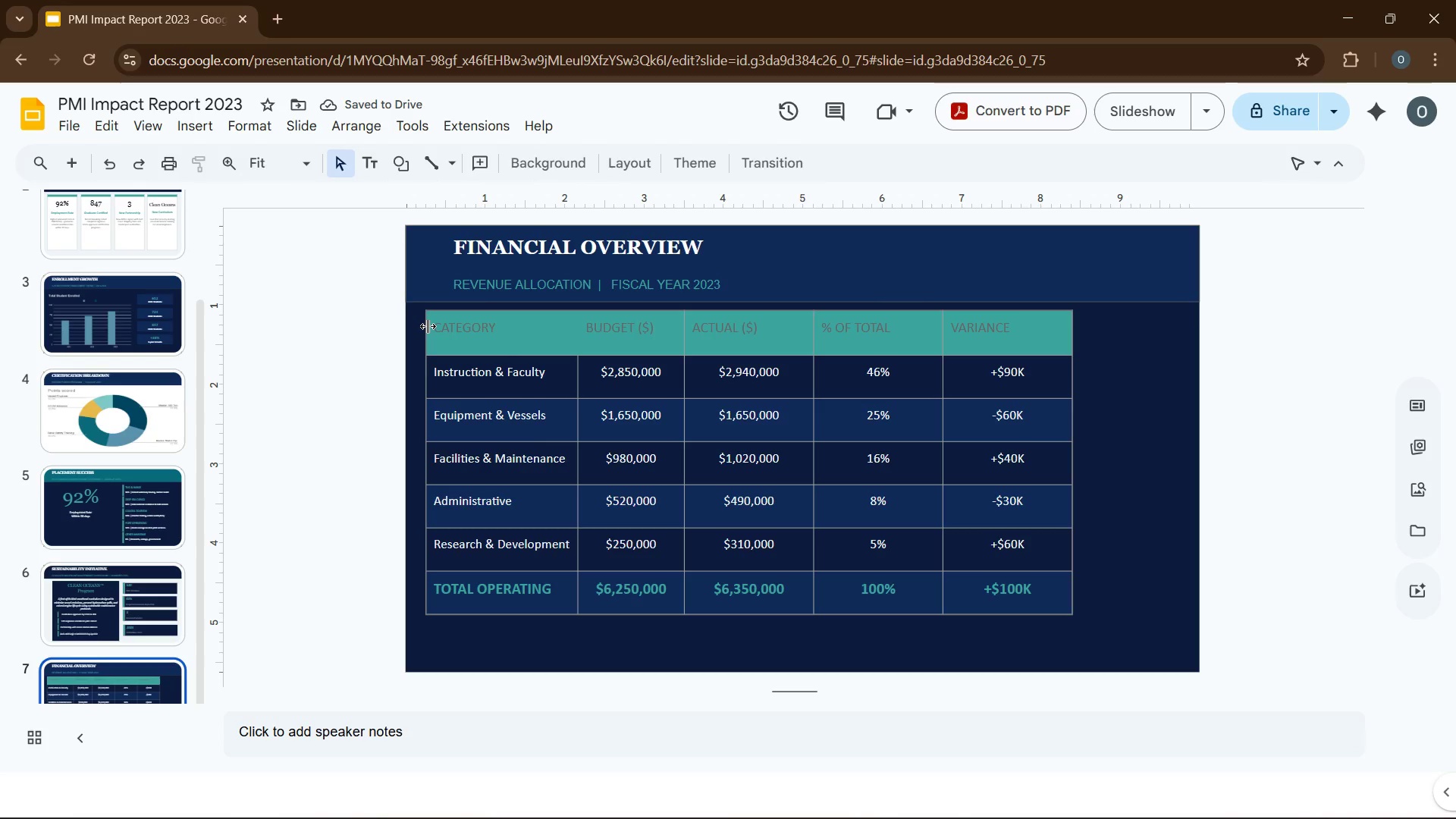 
left_click_drag(start_coordinate=[434, 329], to_coordinate=[1006, 332])
 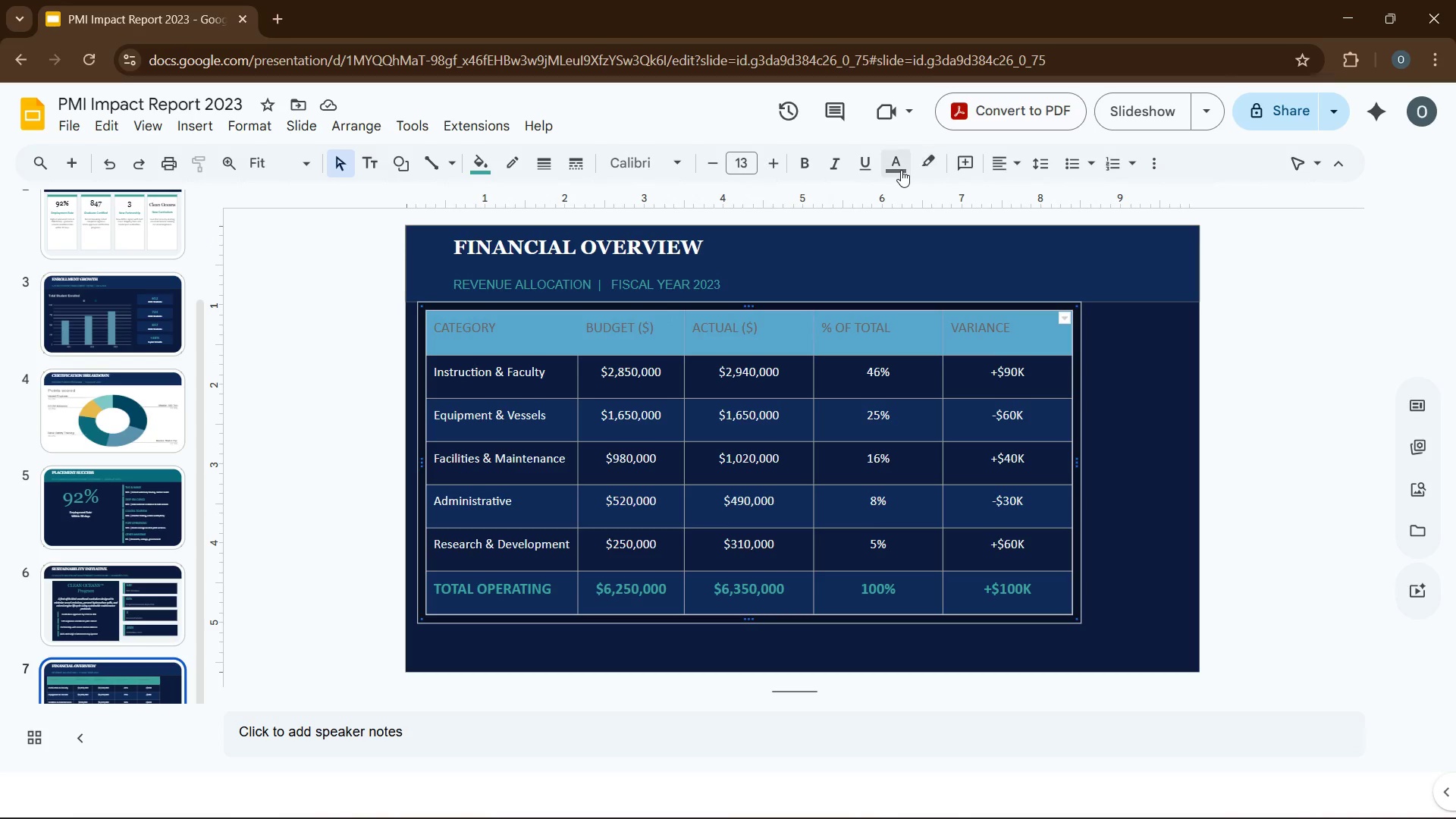 
left_click([901, 170])
 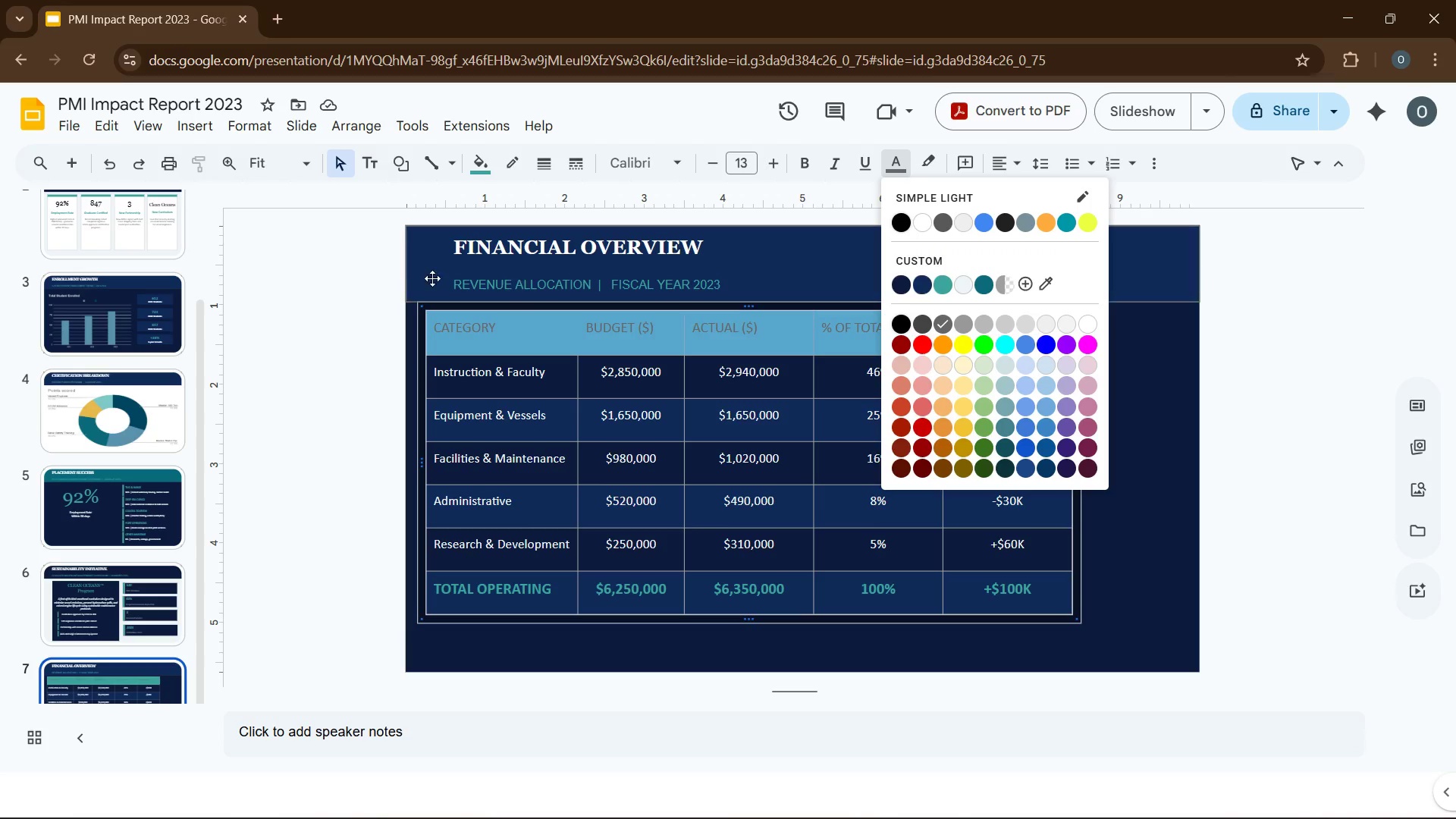 
wait(6.7)
 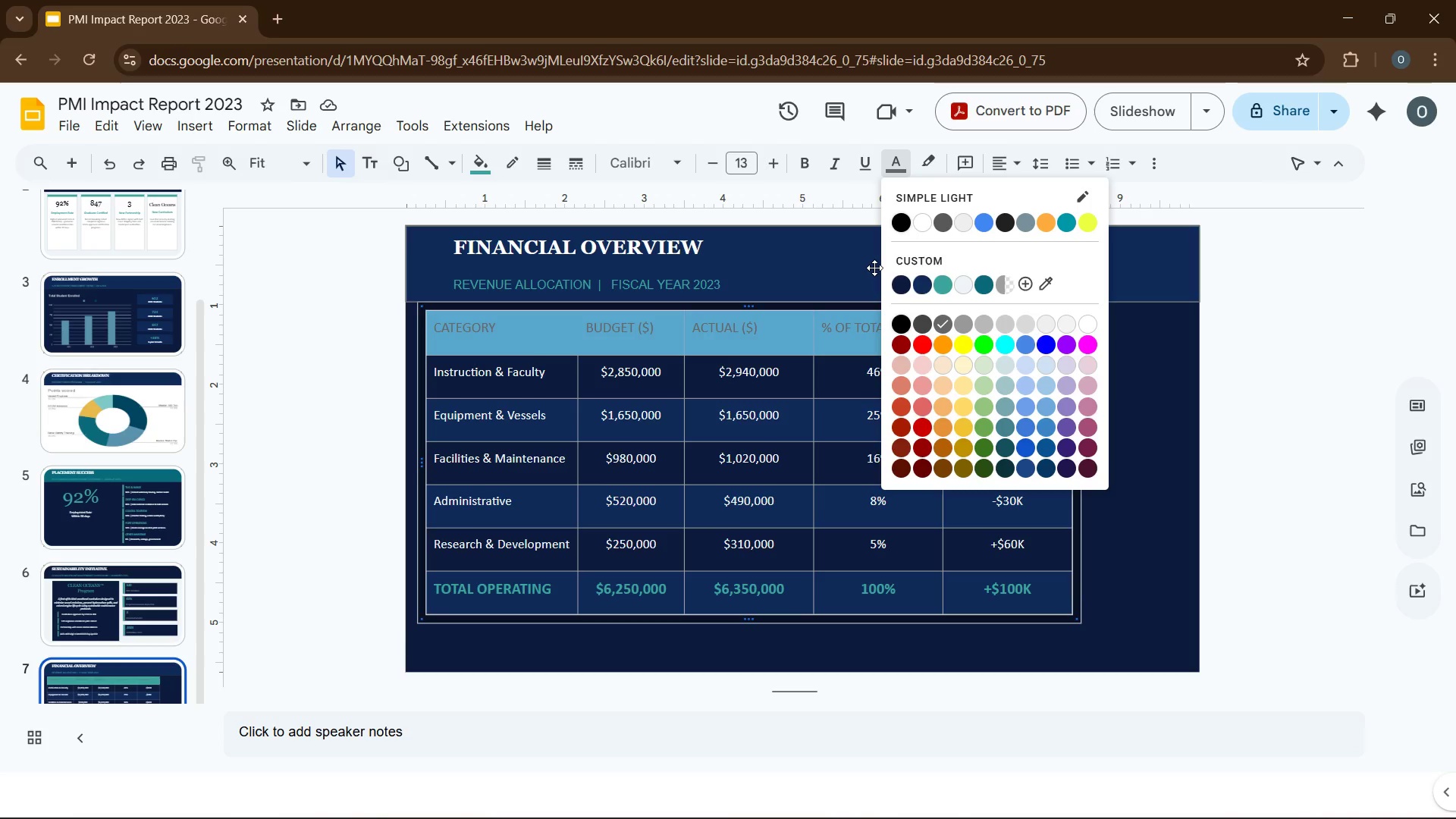 
left_click([924, 328])
 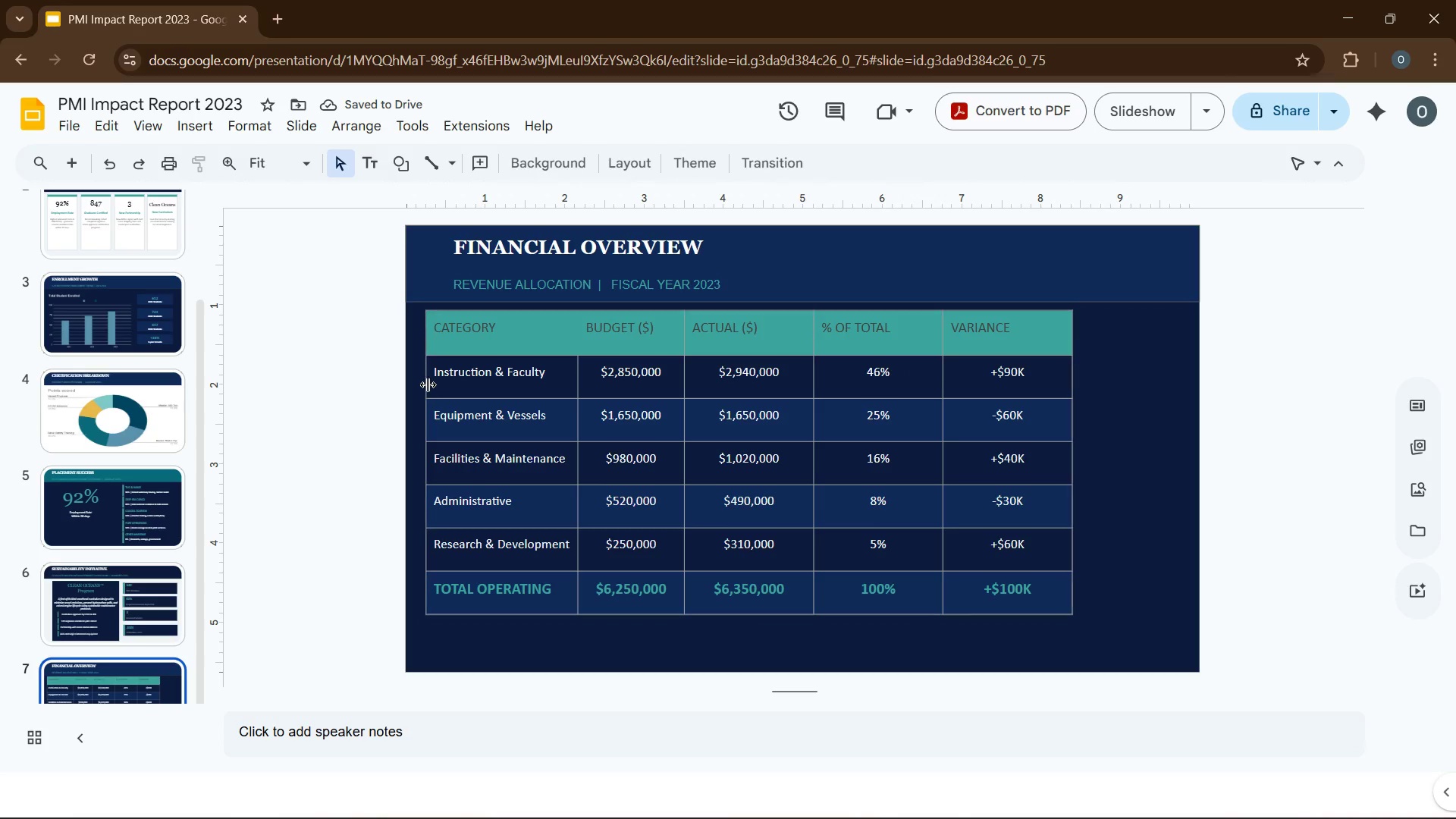 
left_click([428, 384])
 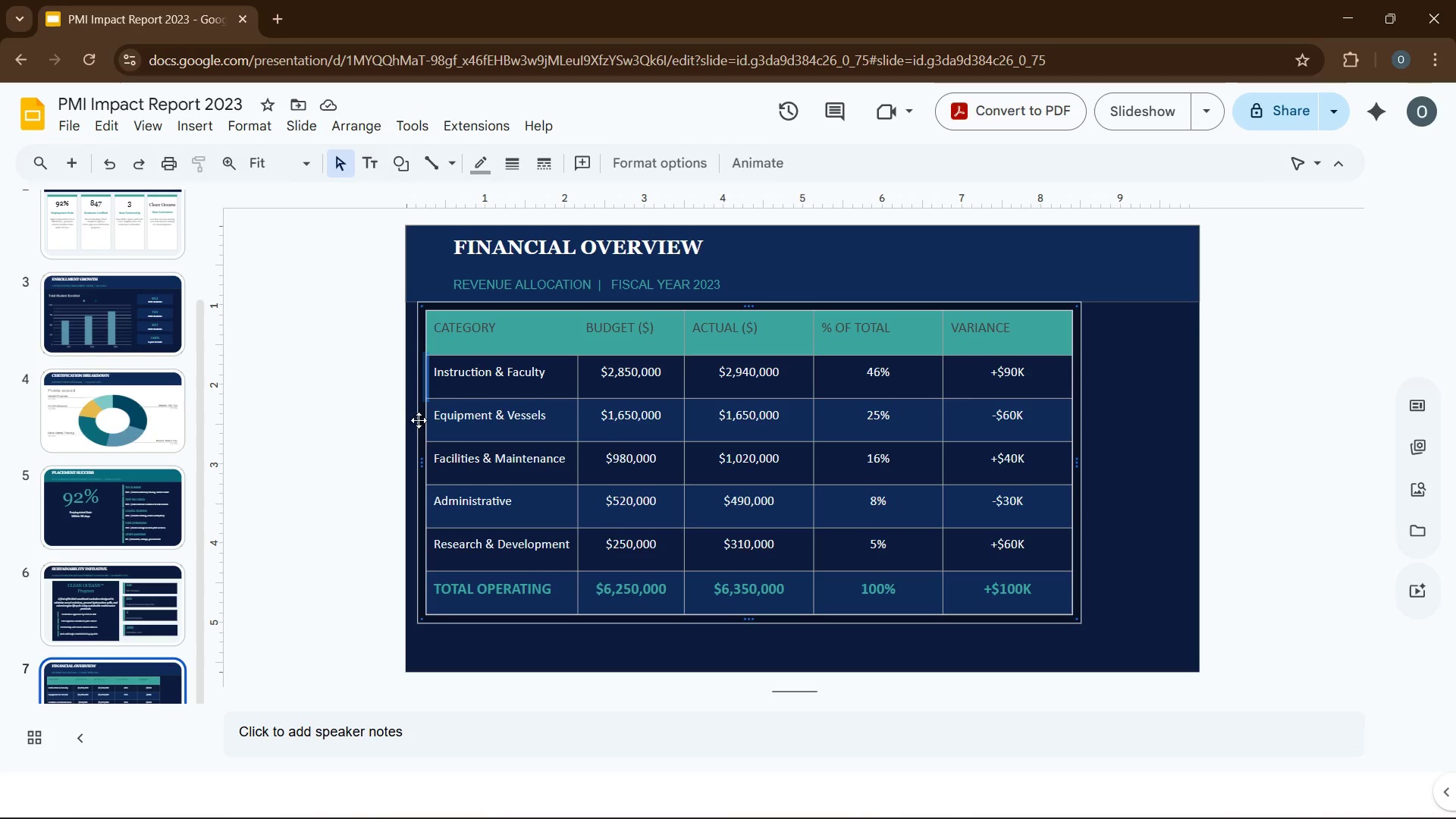 
hold_key(key=ShiftLeft, duration=0.56)
 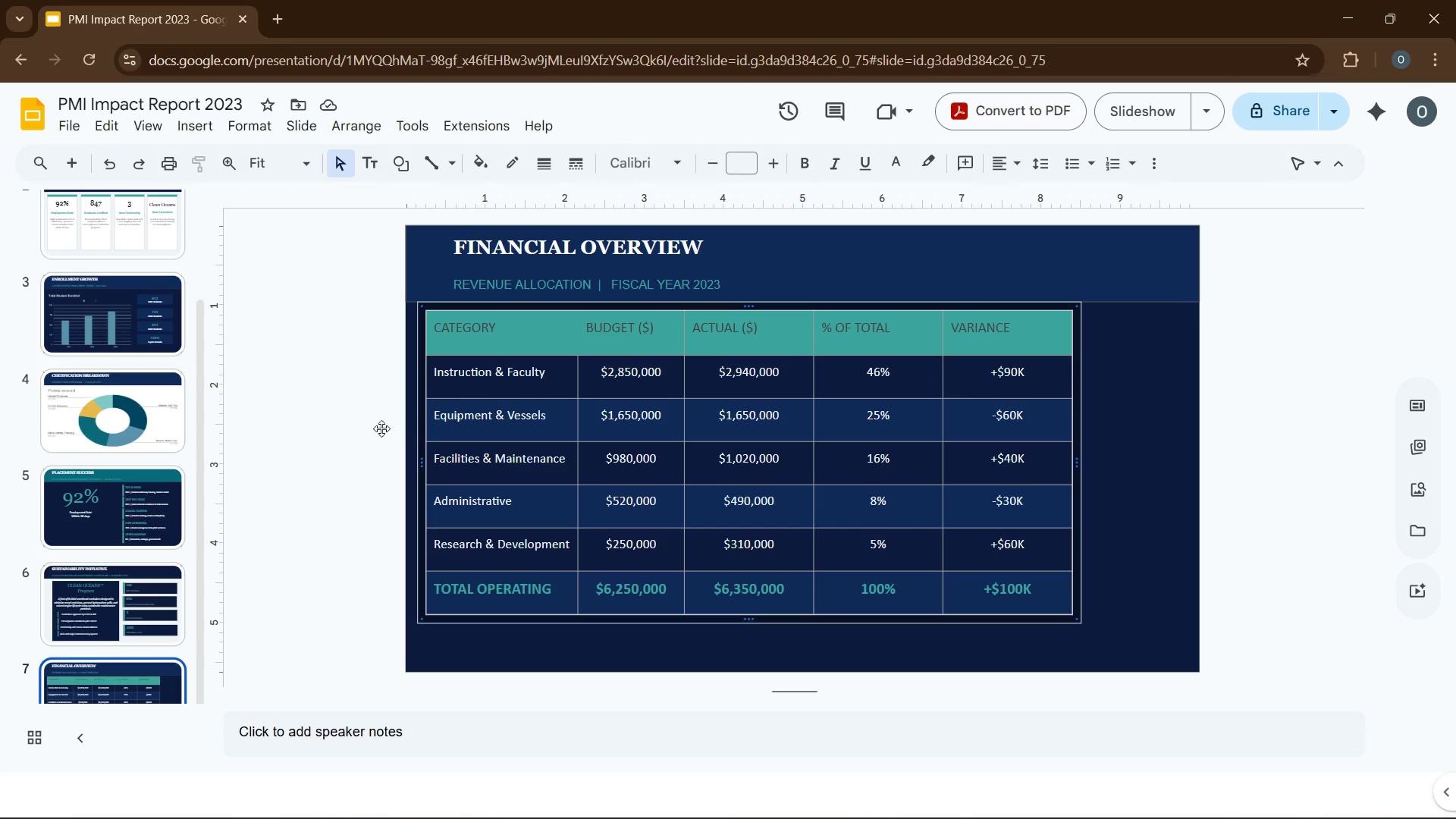 
left_click([381, 428])
 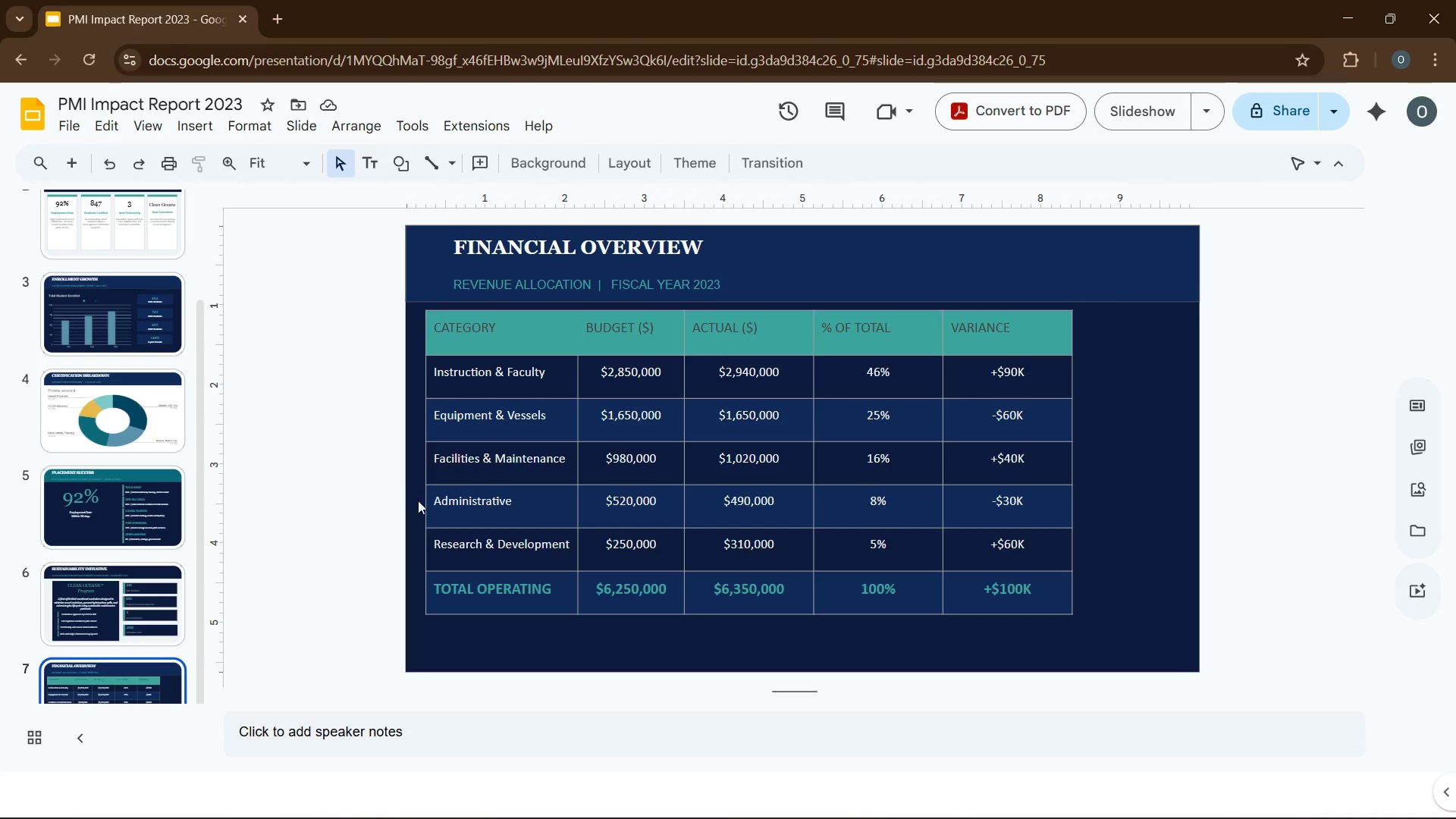 
left_click([427, 506])
 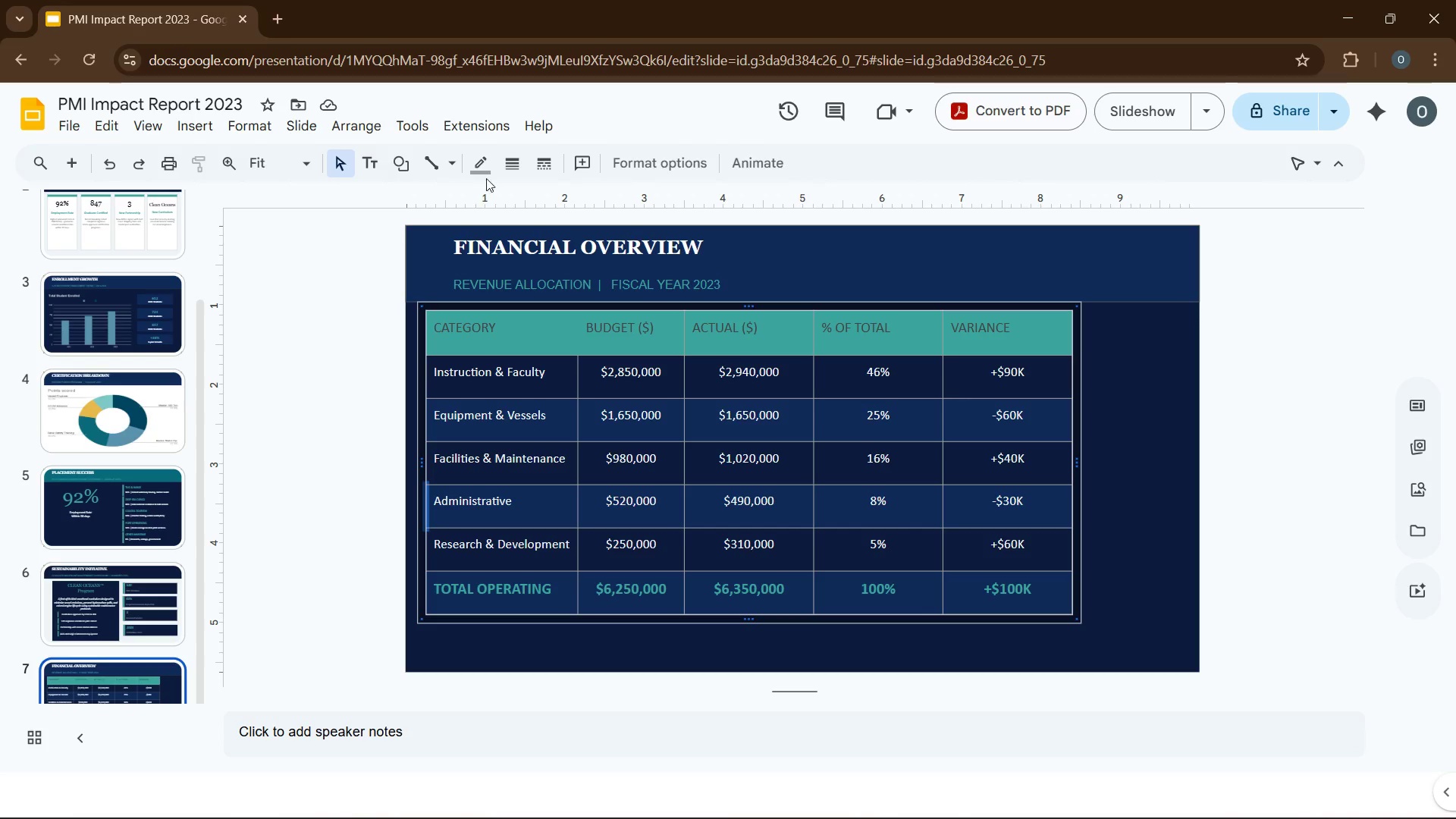 
left_click([489, 160])
 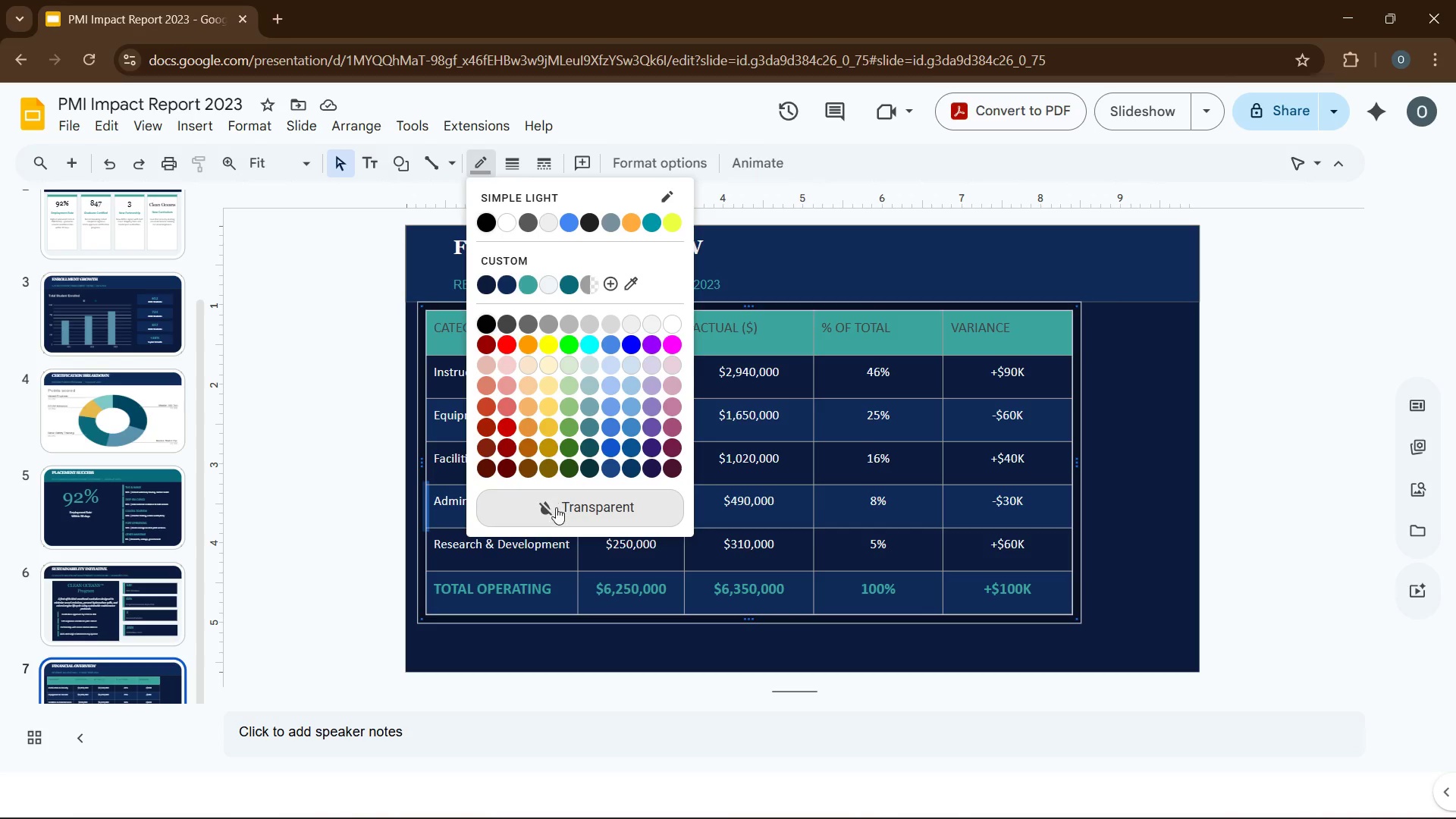 
left_click([556, 508])
 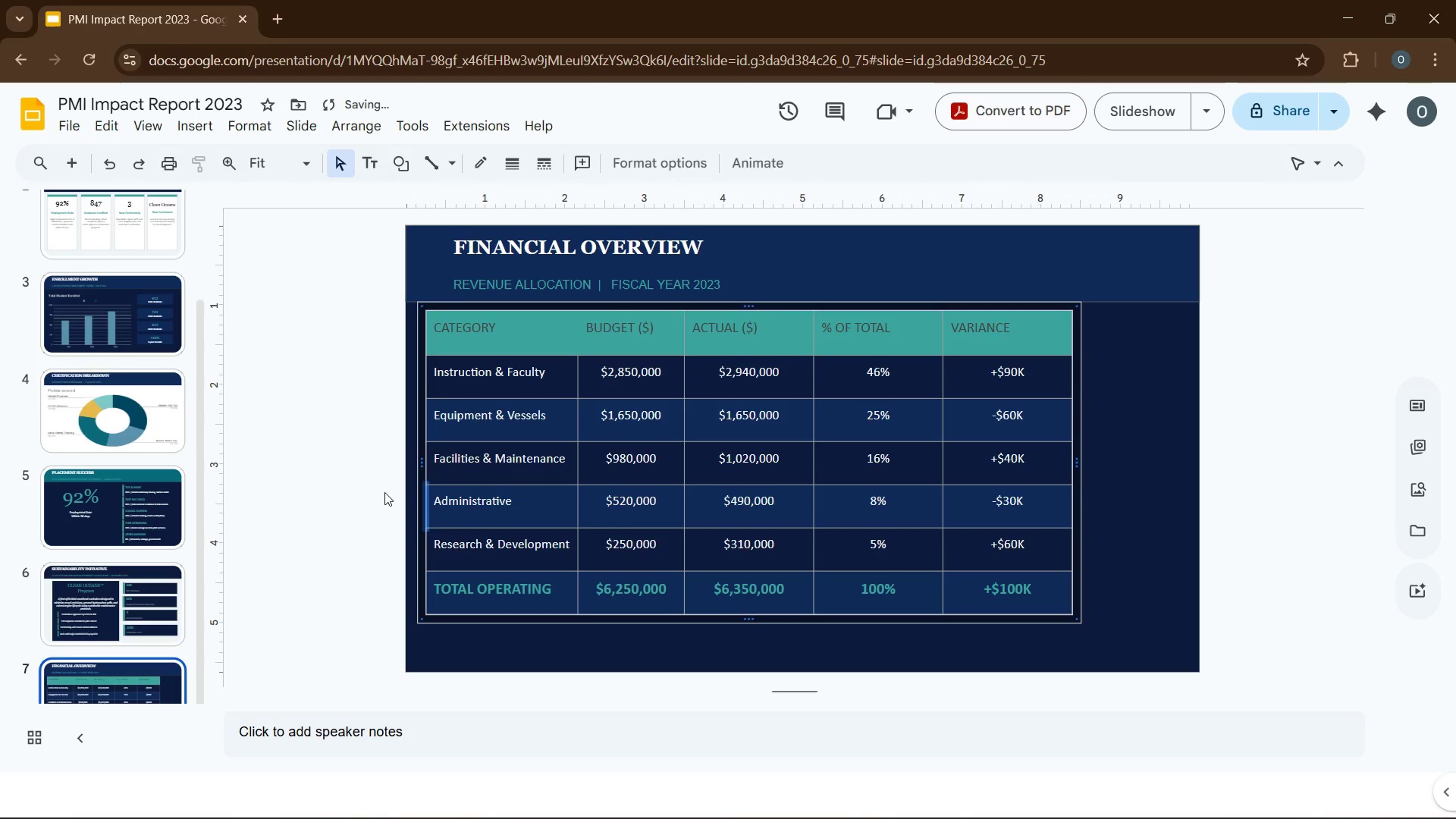 
left_click([371, 490])
 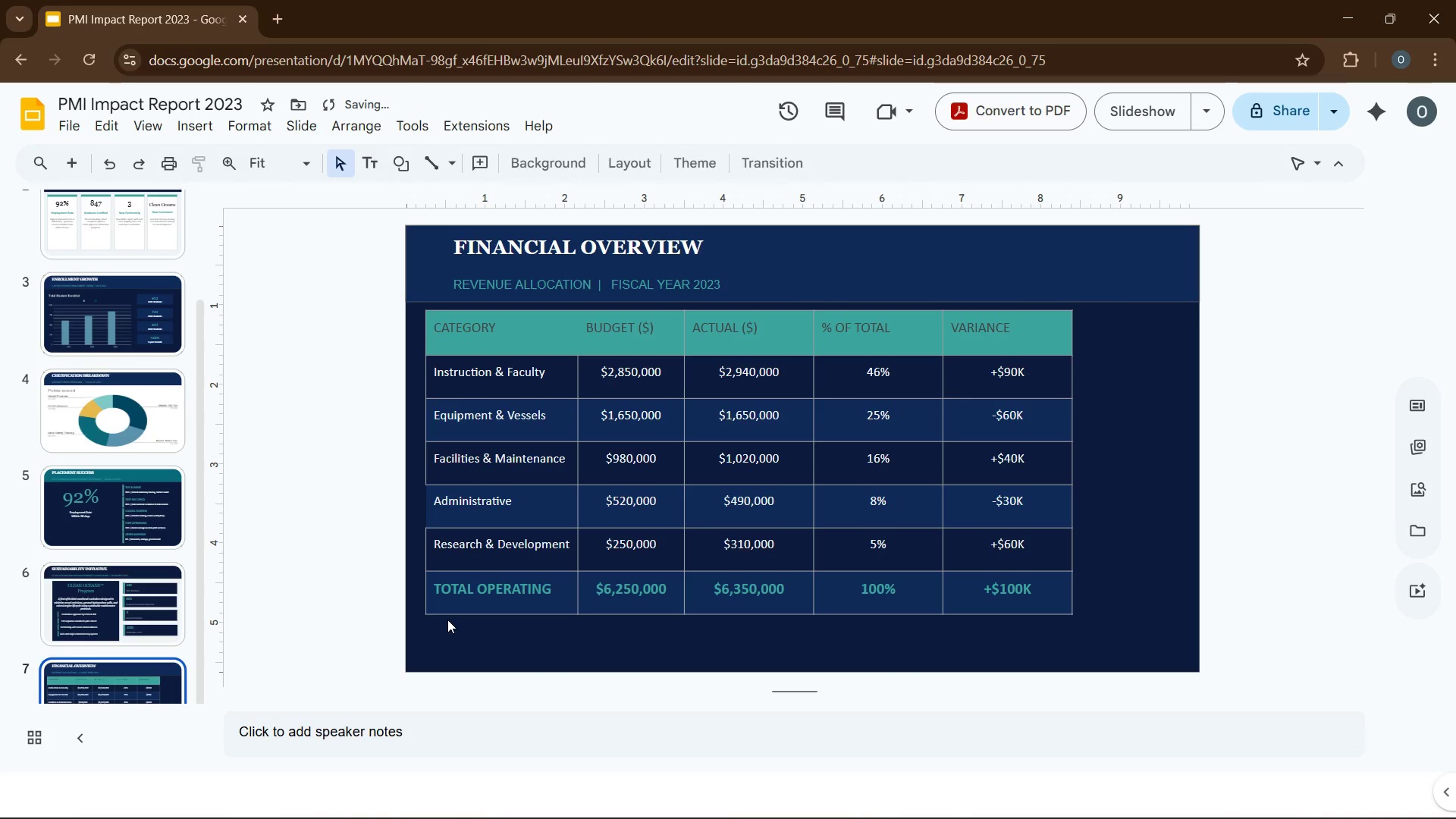 
left_click([447, 620])
 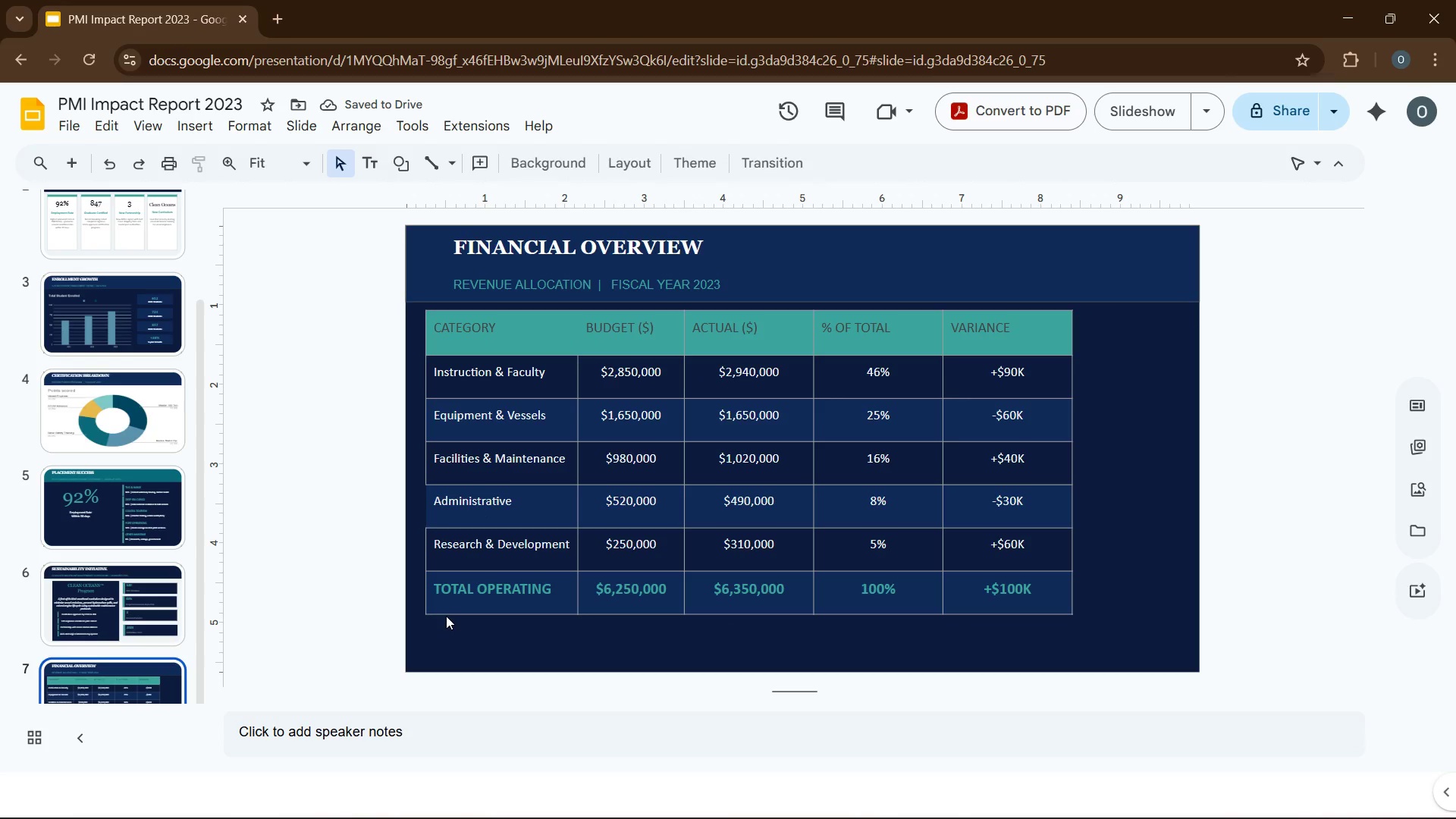 
left_click([446, 616])
 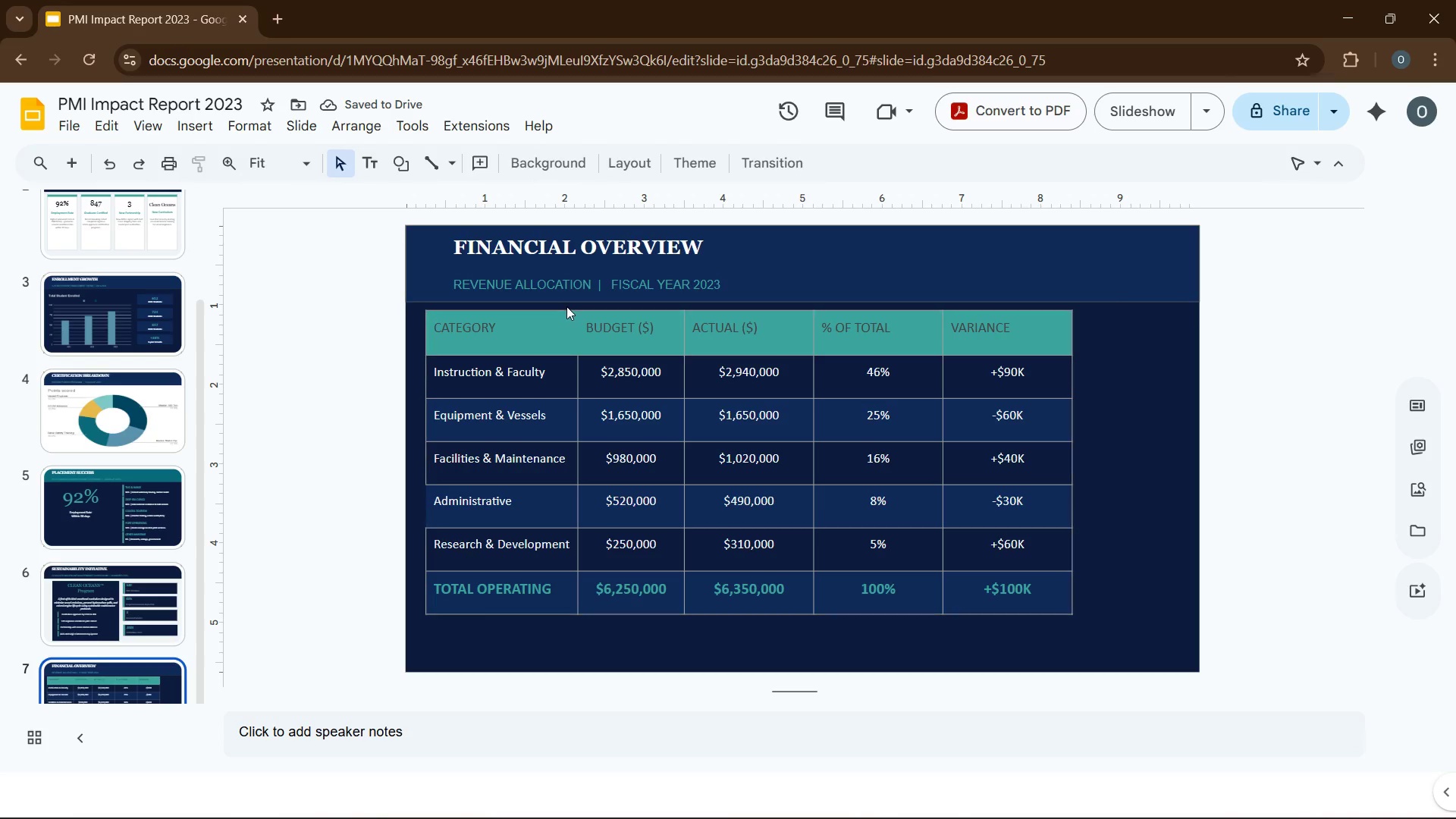 
left_click([549, 343])
 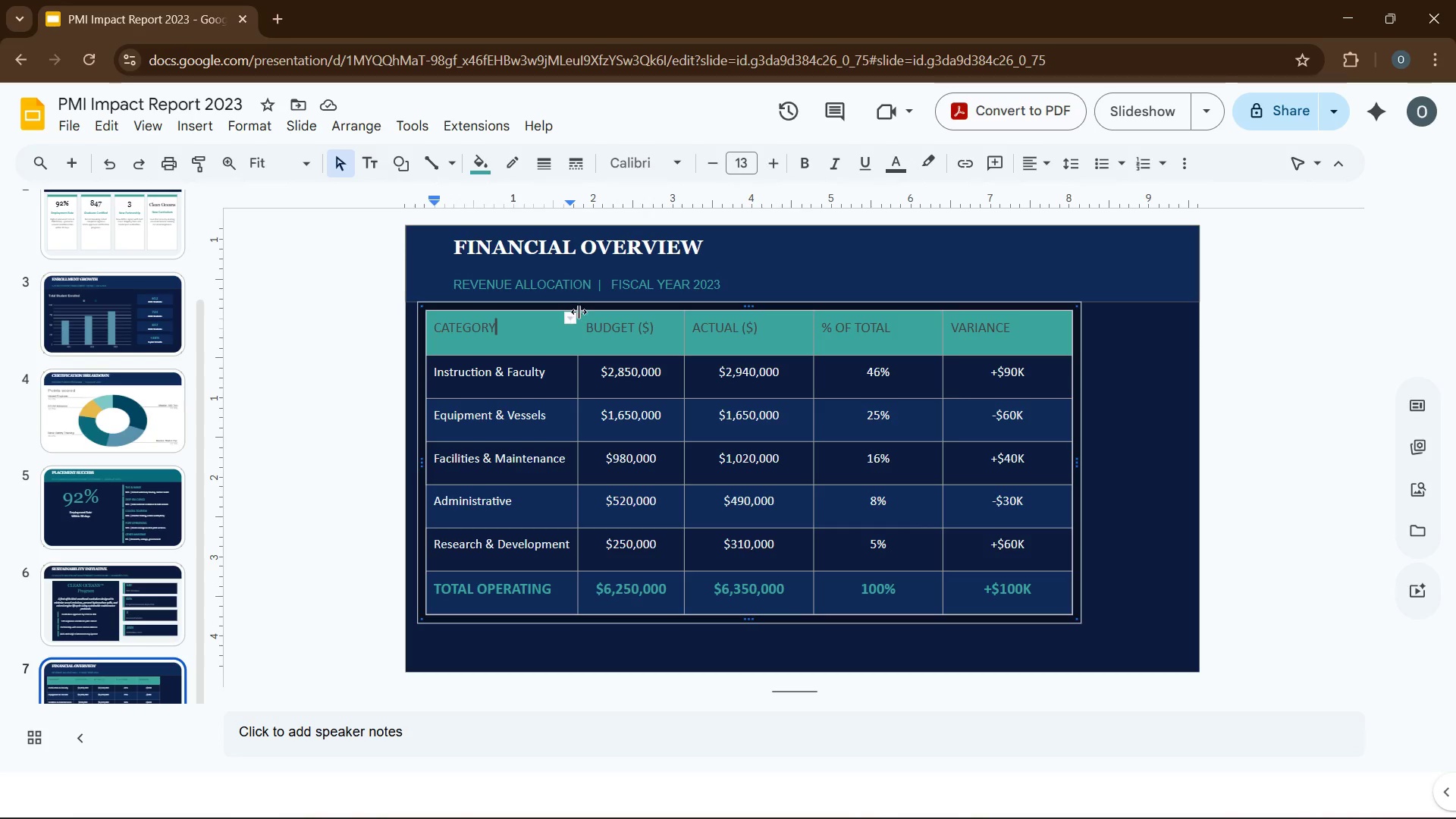 
left_click([585, 305])
 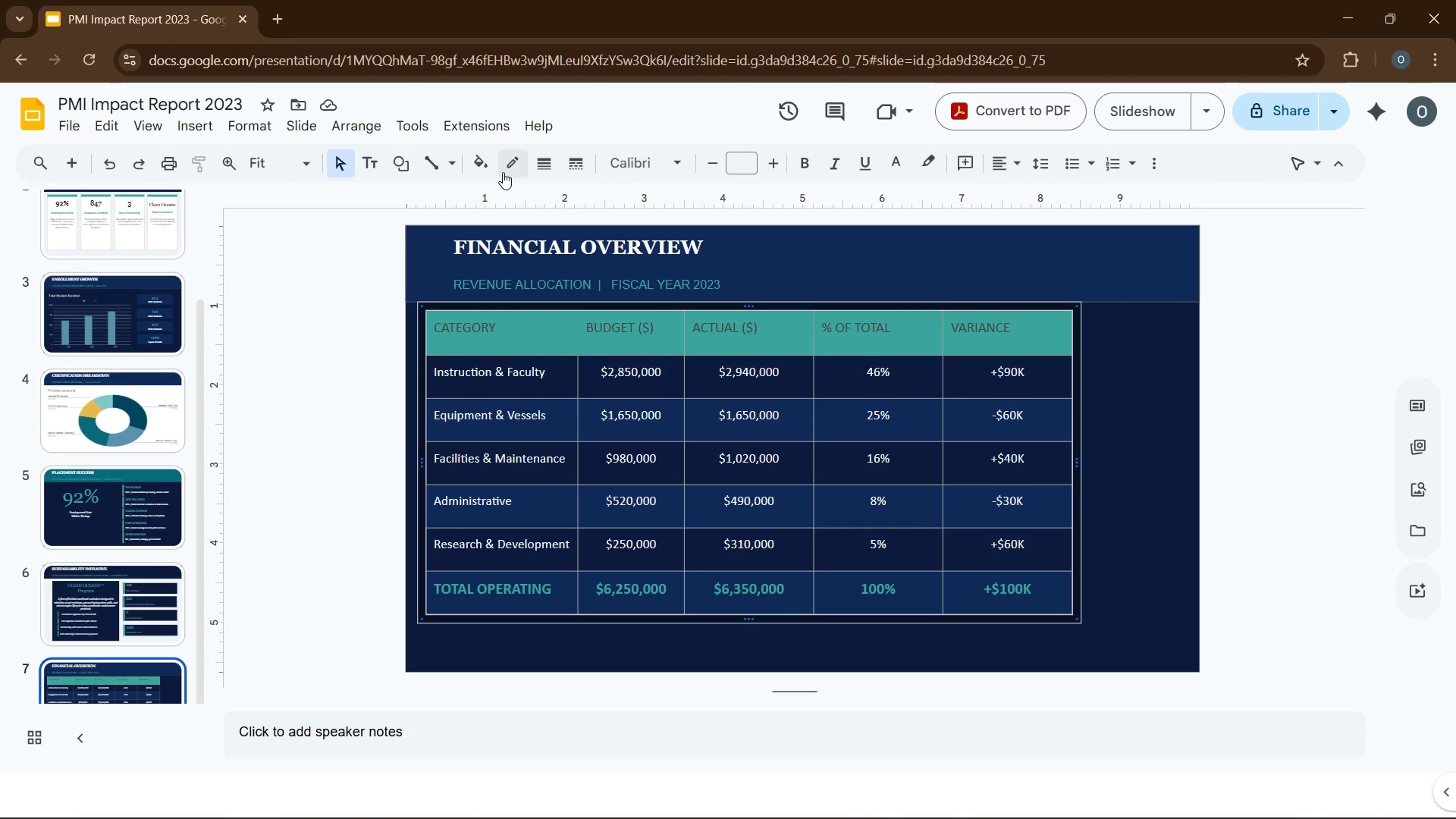 
left_click([505, 171])
 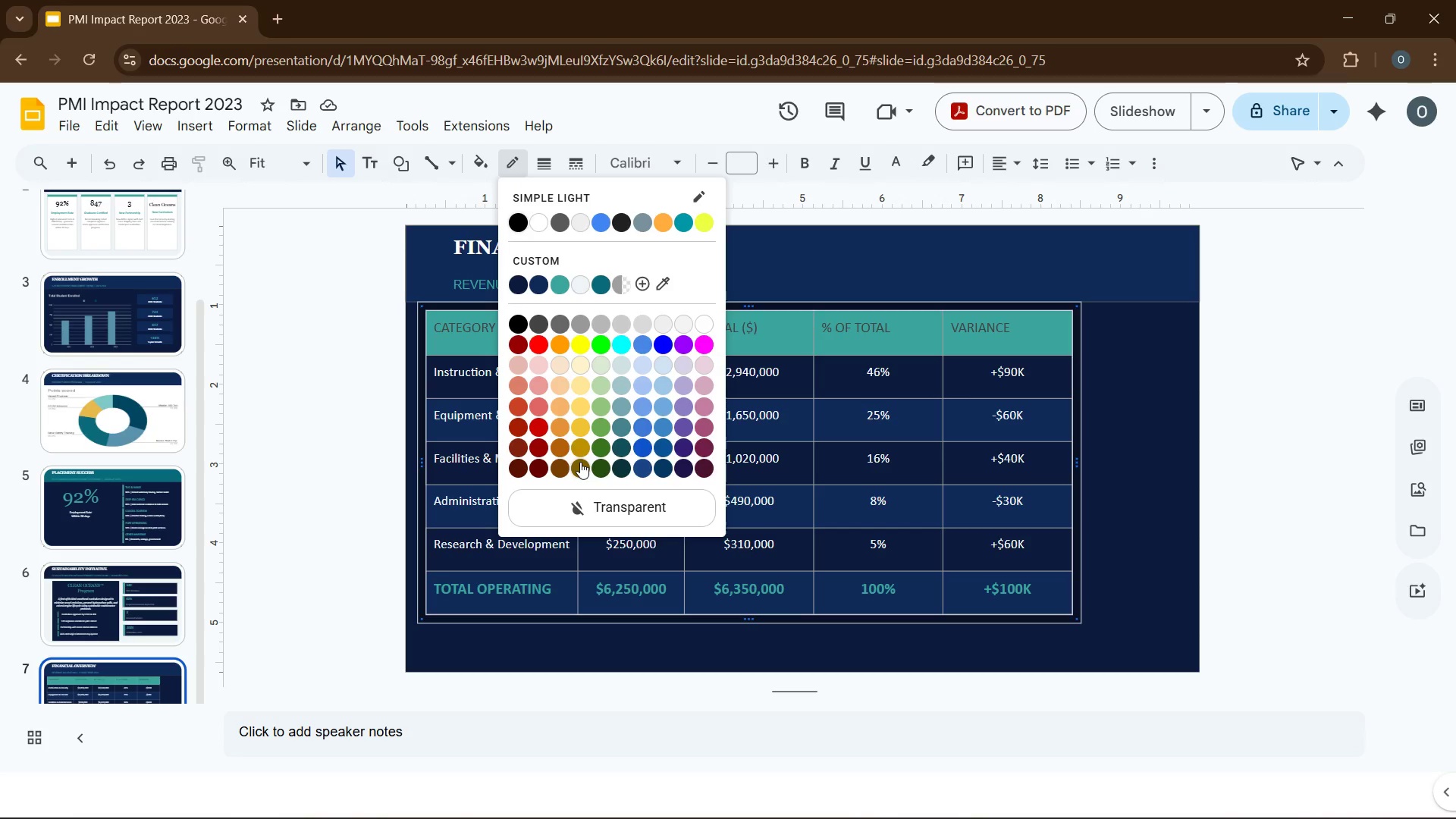 
left_click([576, 512])
 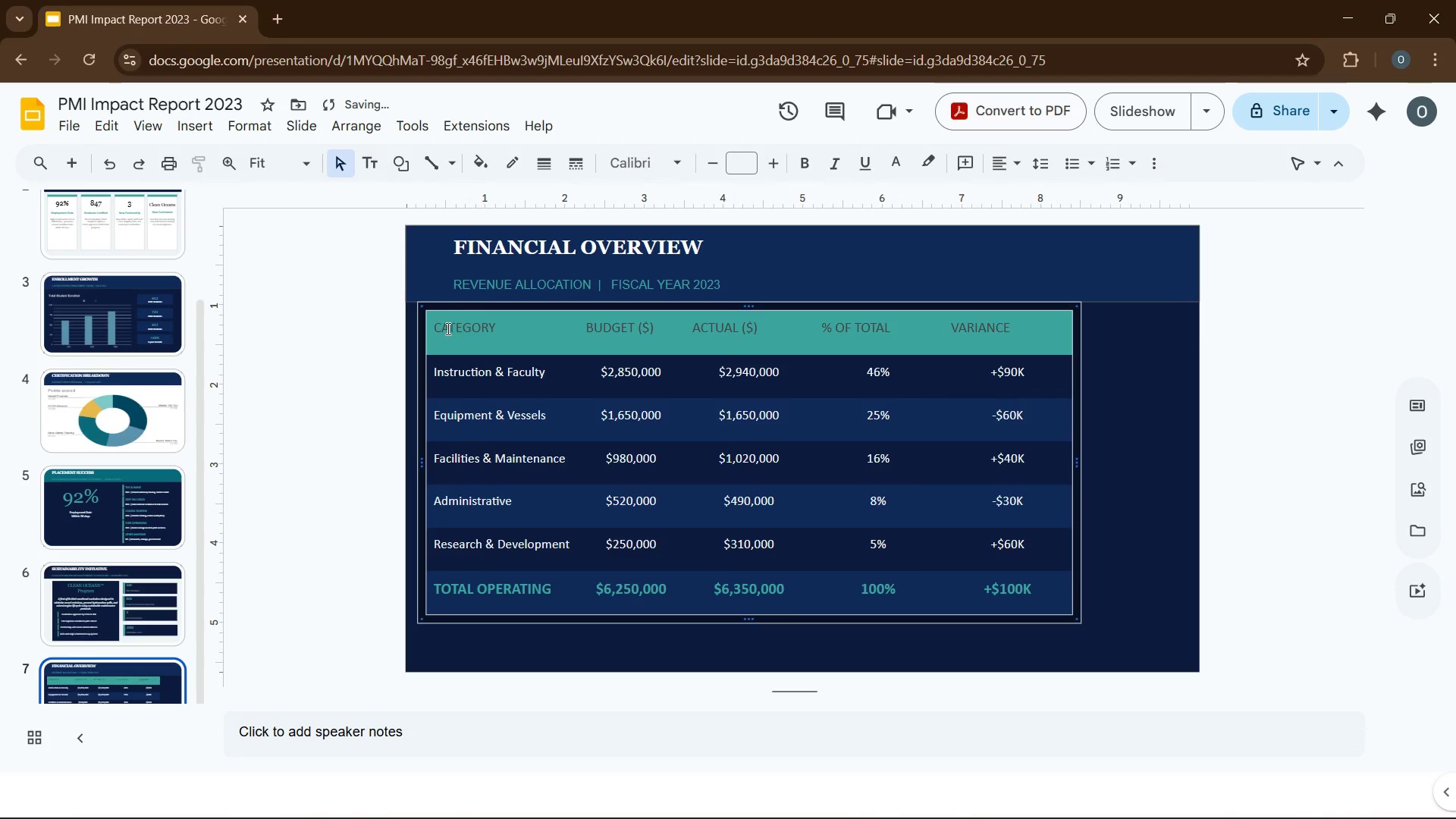 
hold_key(key=ControlLeft, duration=0.47)
 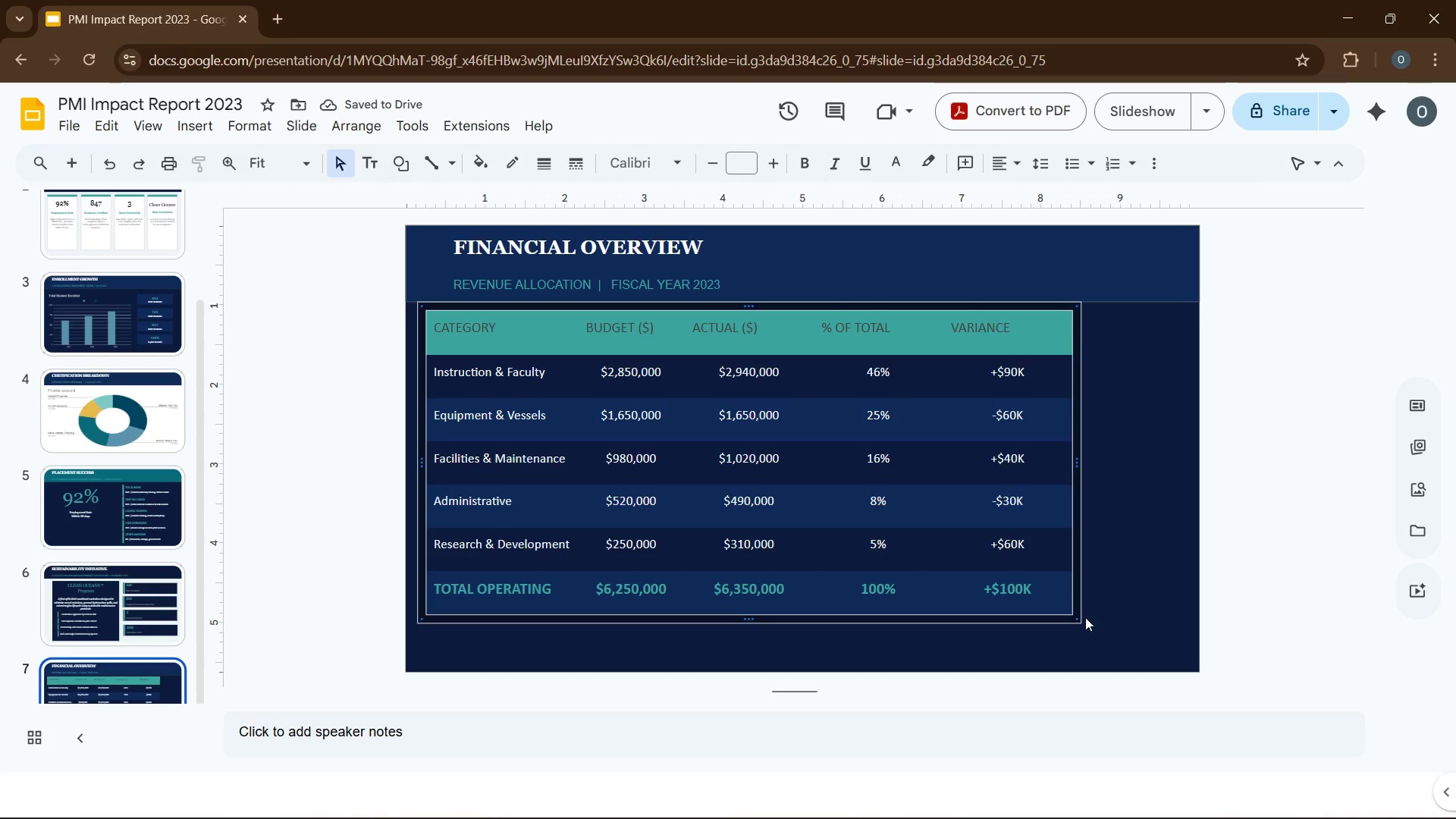 
key(Control+ControlLeft)
 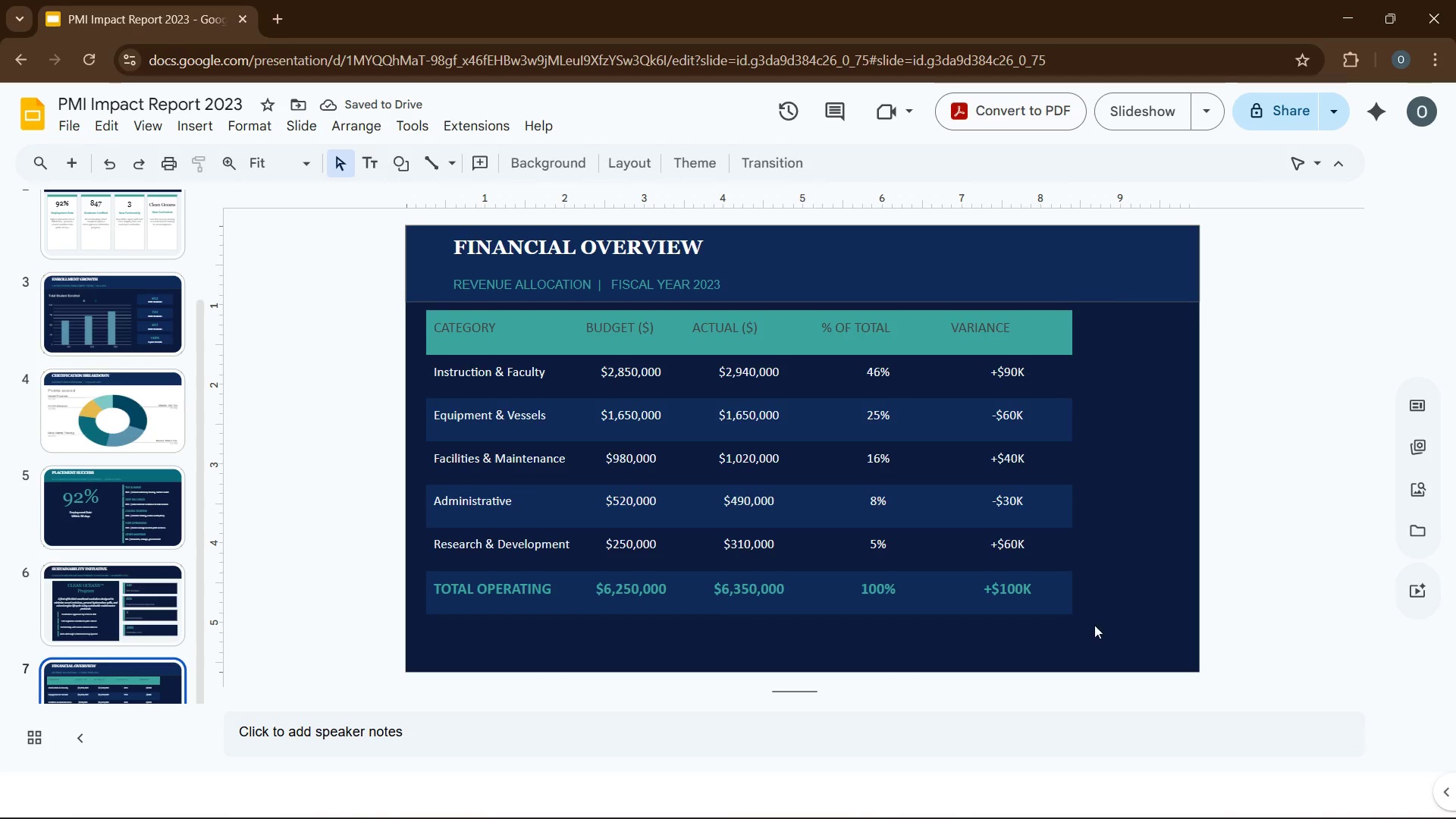 
left_click([1094, 625])
 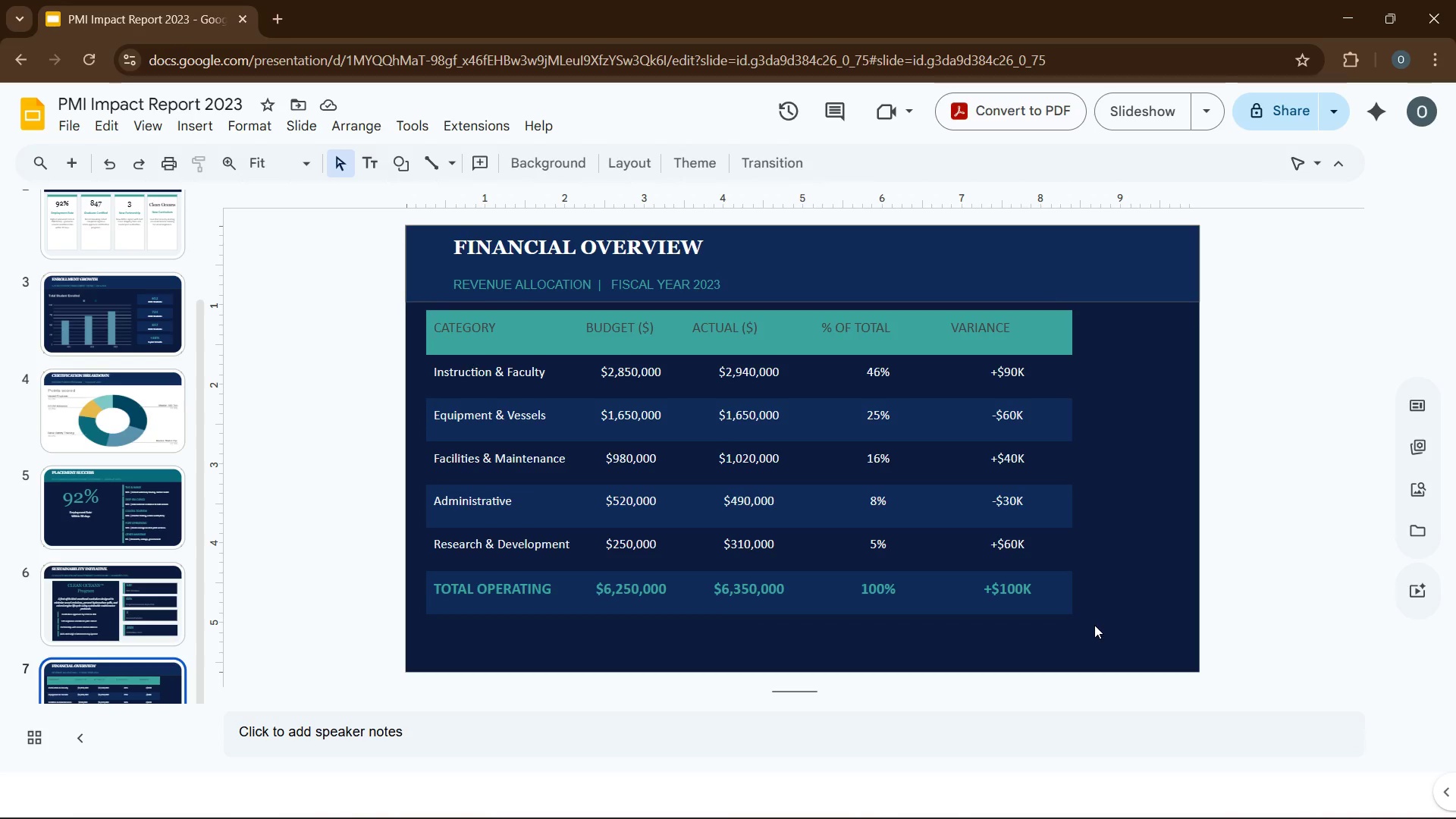 
left_click_drag(start_coordinate=[1094, 625], to_coordinate=[417, 300])
 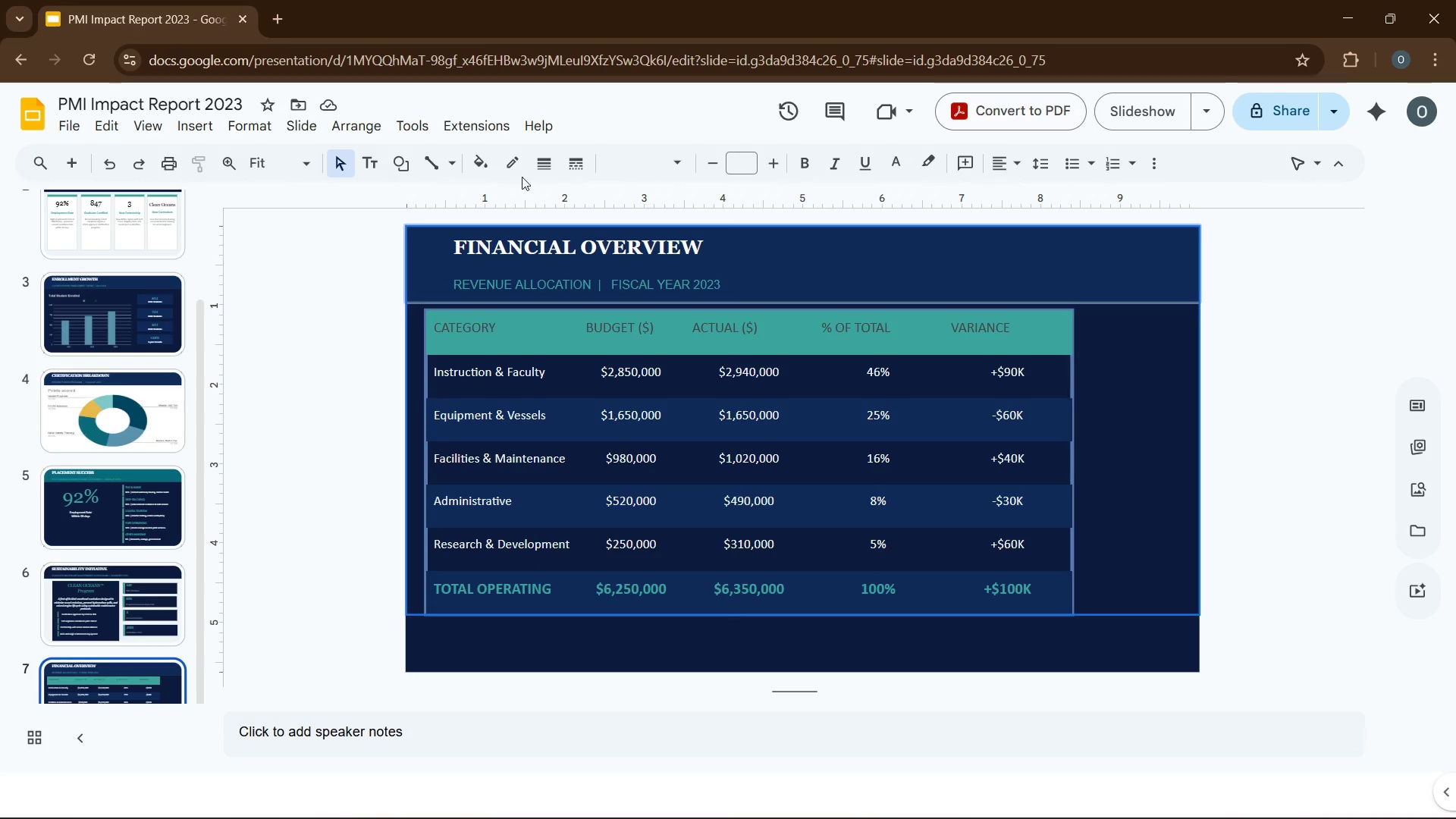 
left_click([522, 165])
 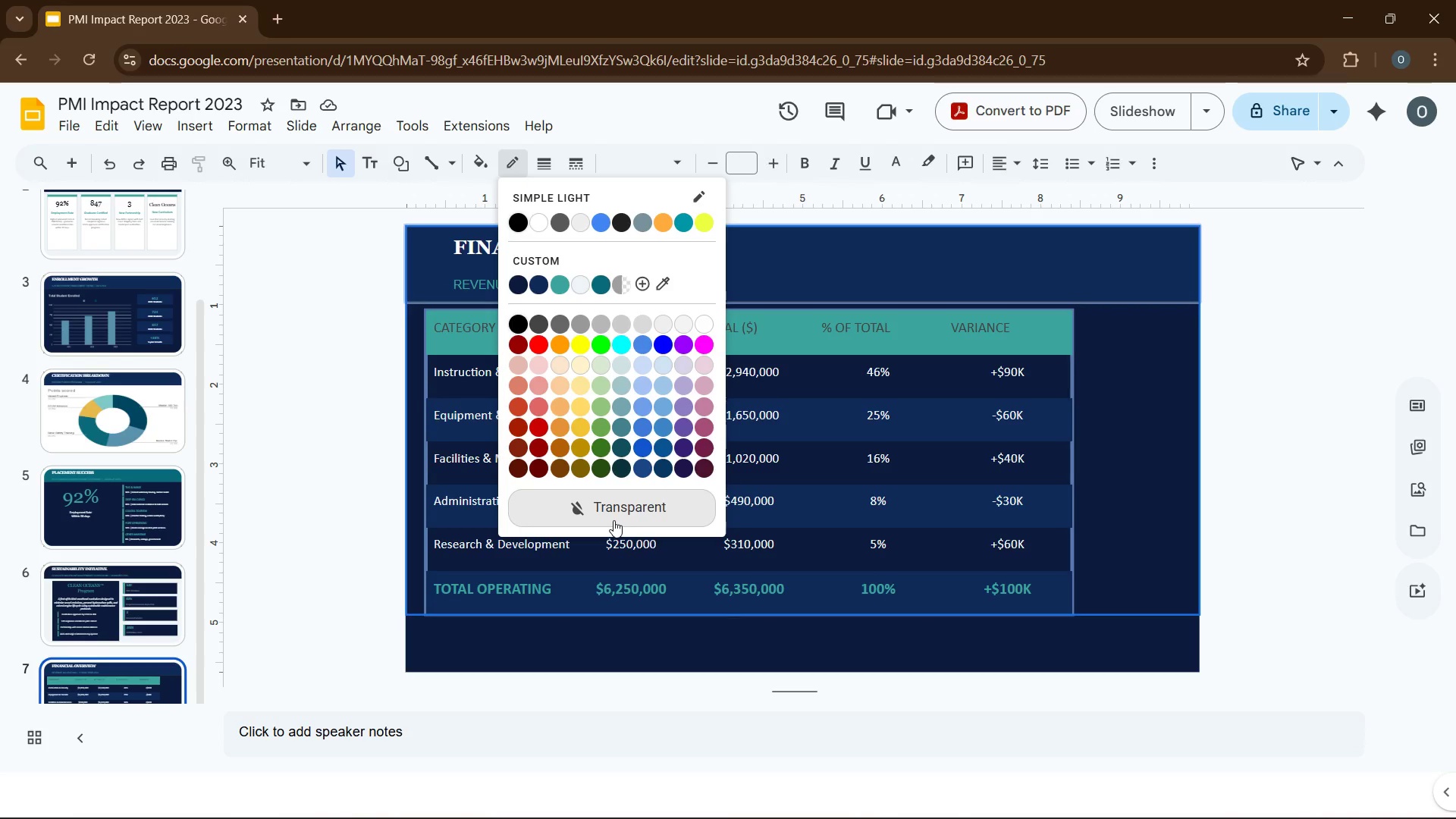 
left_click([611, 520])
 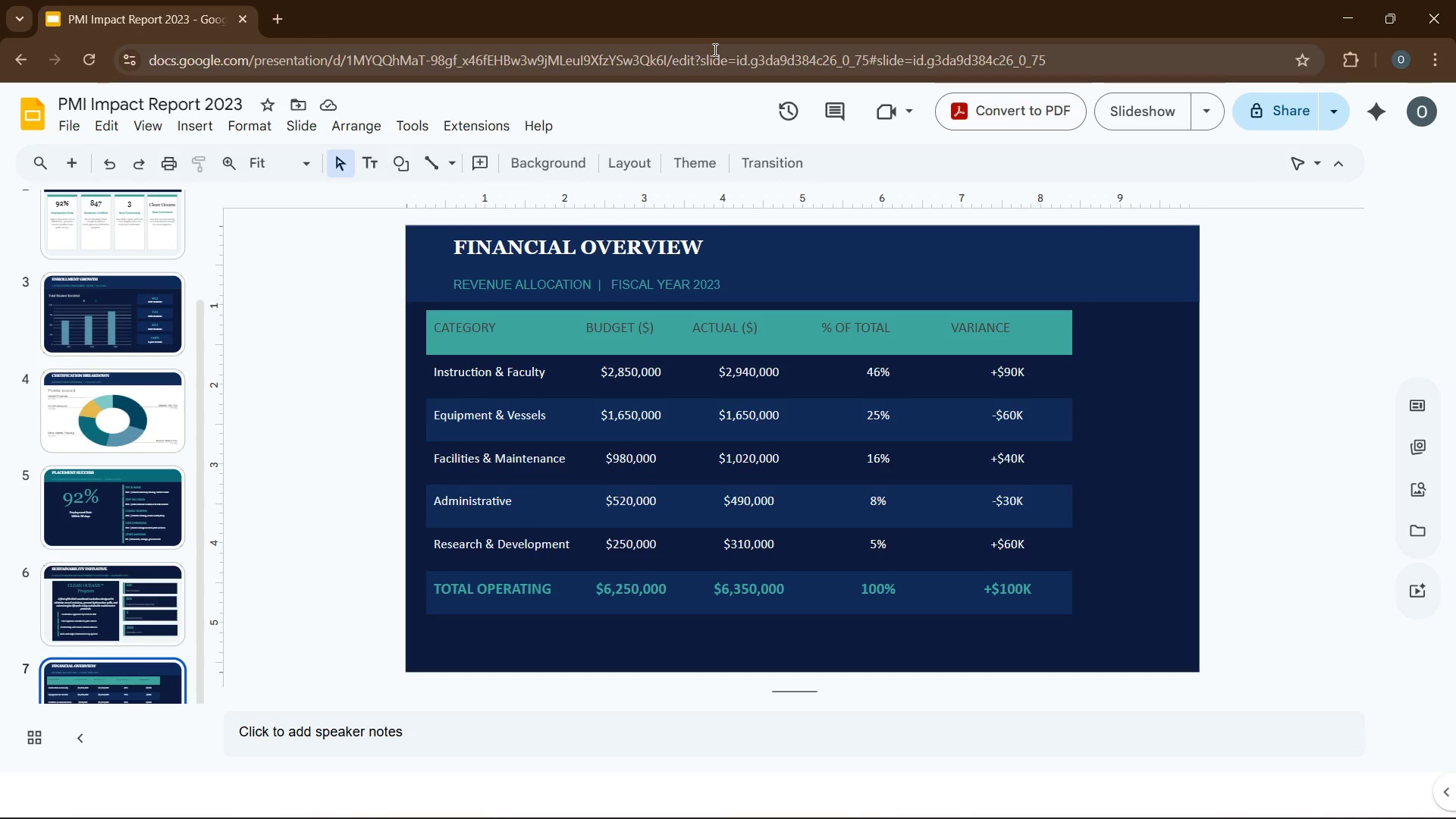 
wait(30.74)
 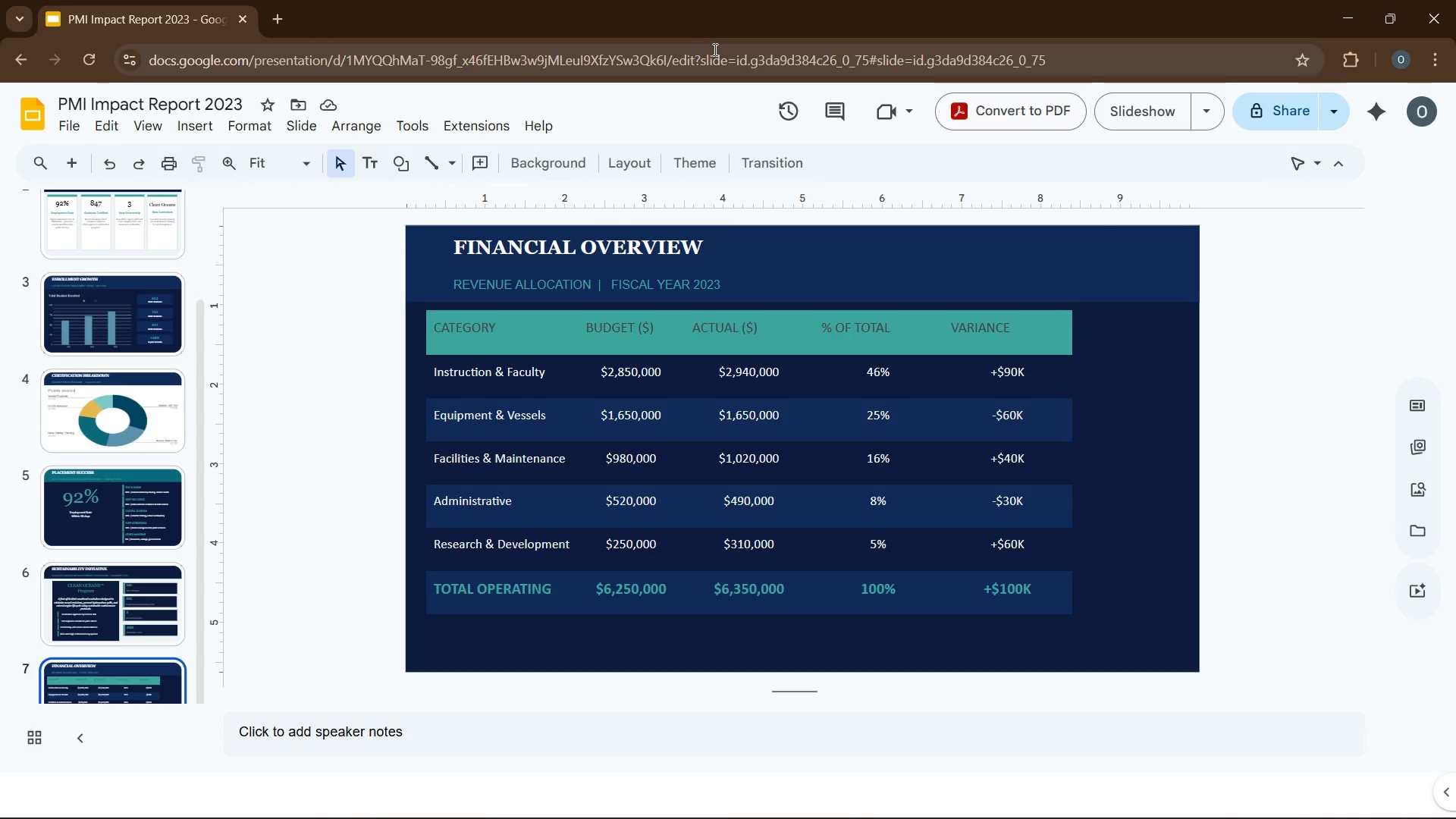 
left_click([199, 130])
 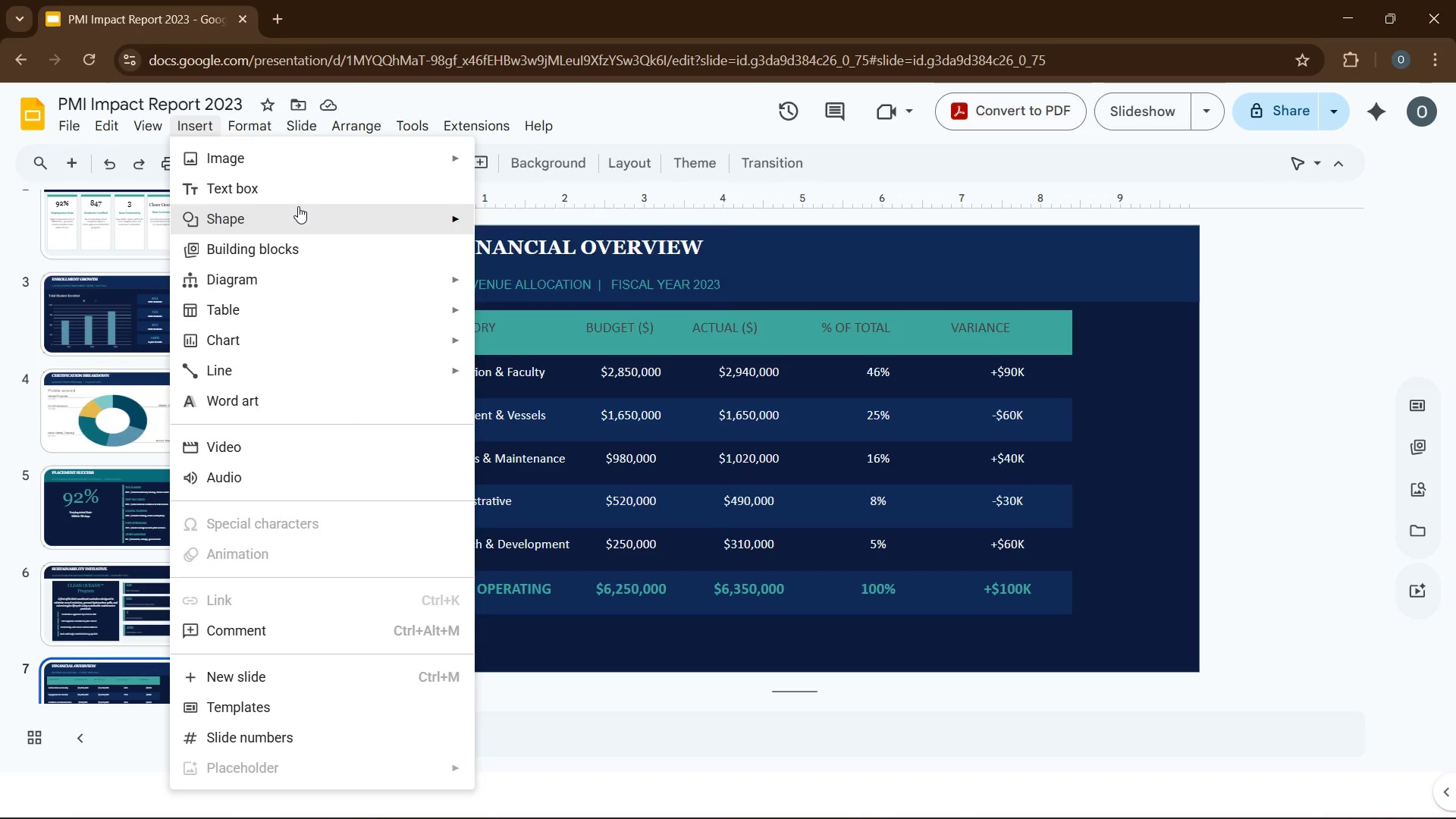 
left_click([298, 206])
 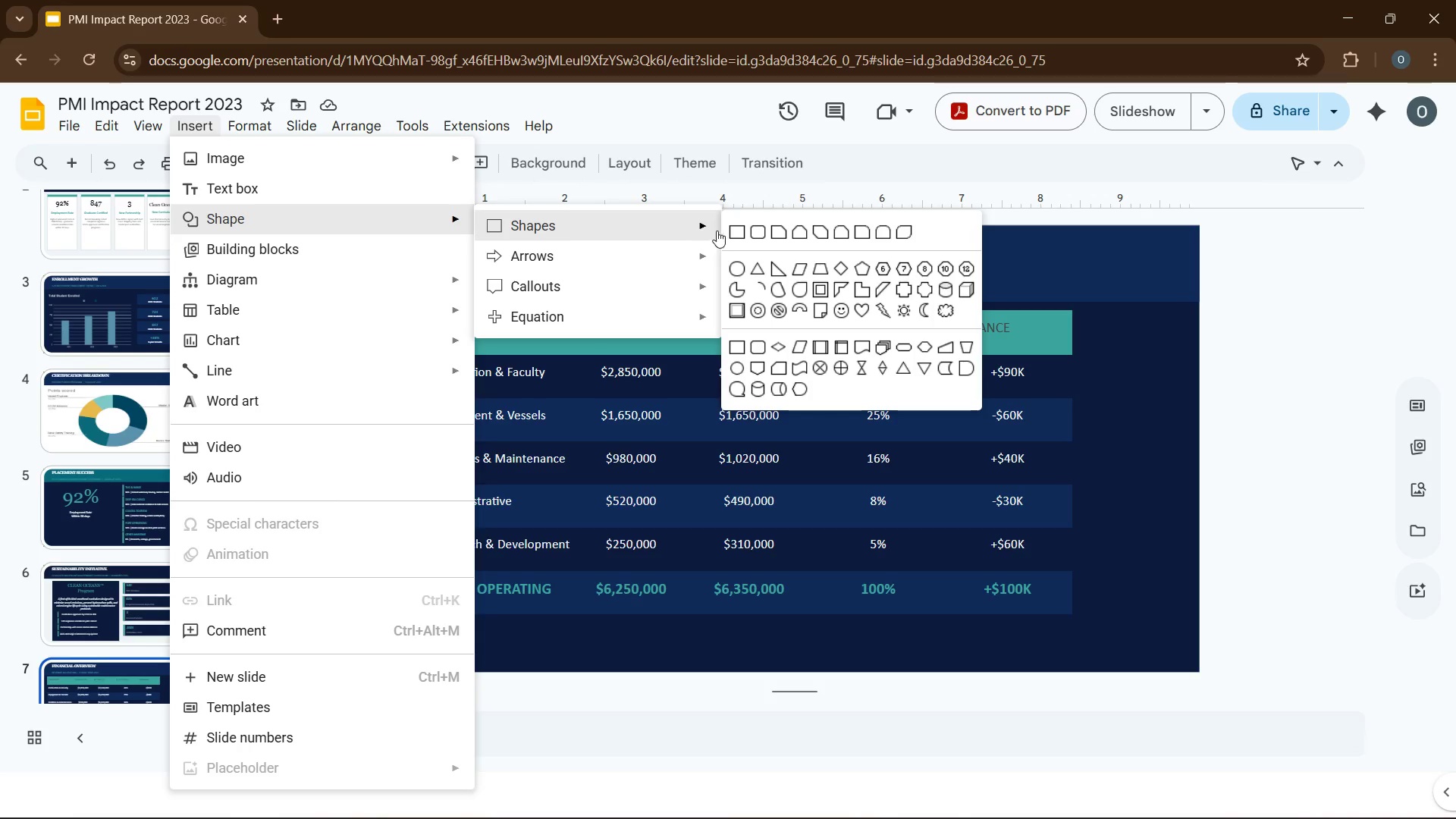 
left_click([737, 231])
 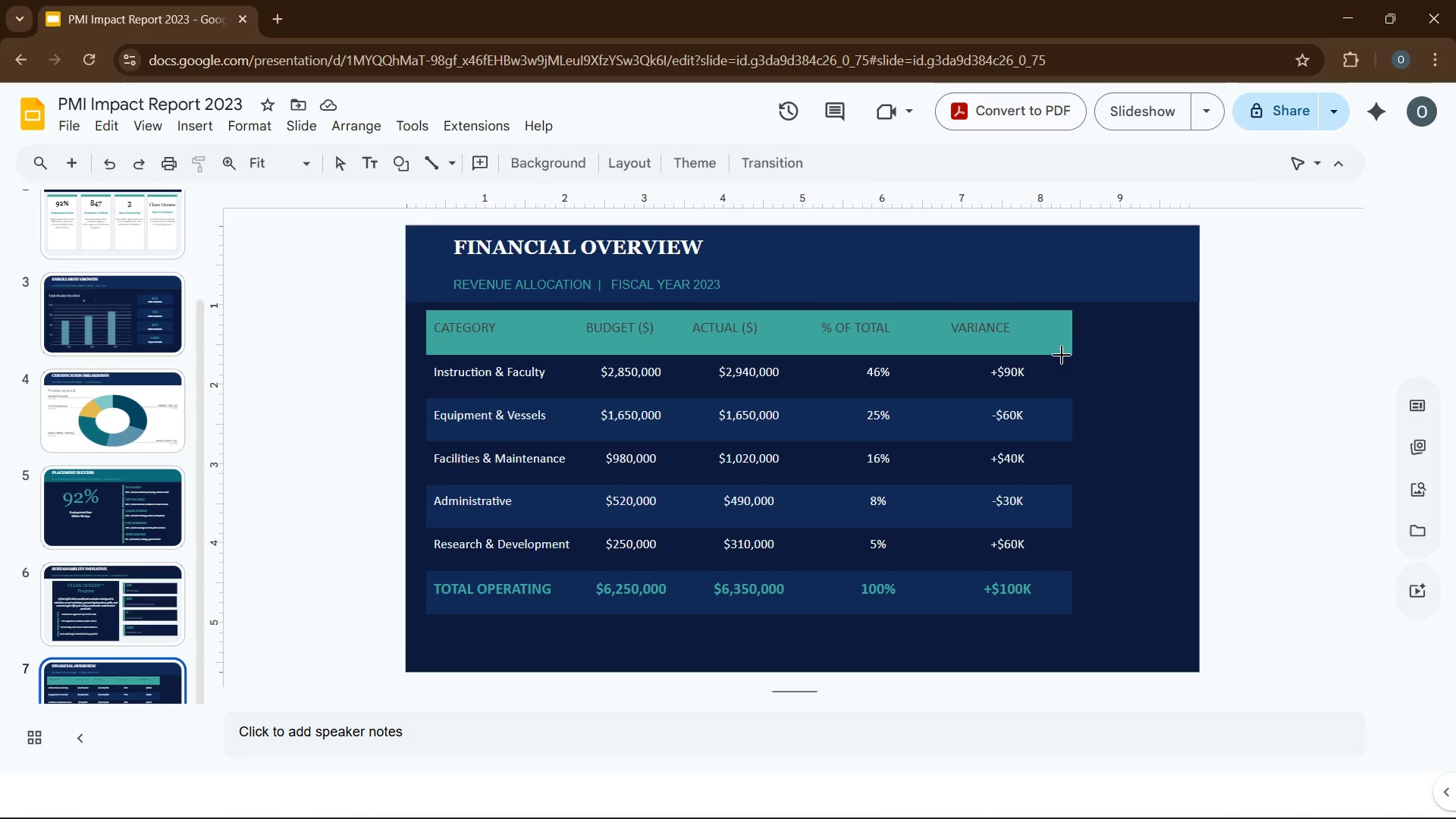 
left_click_drag(start_coordinate=[1038, 326], to_coordinate=[1178, 388])
 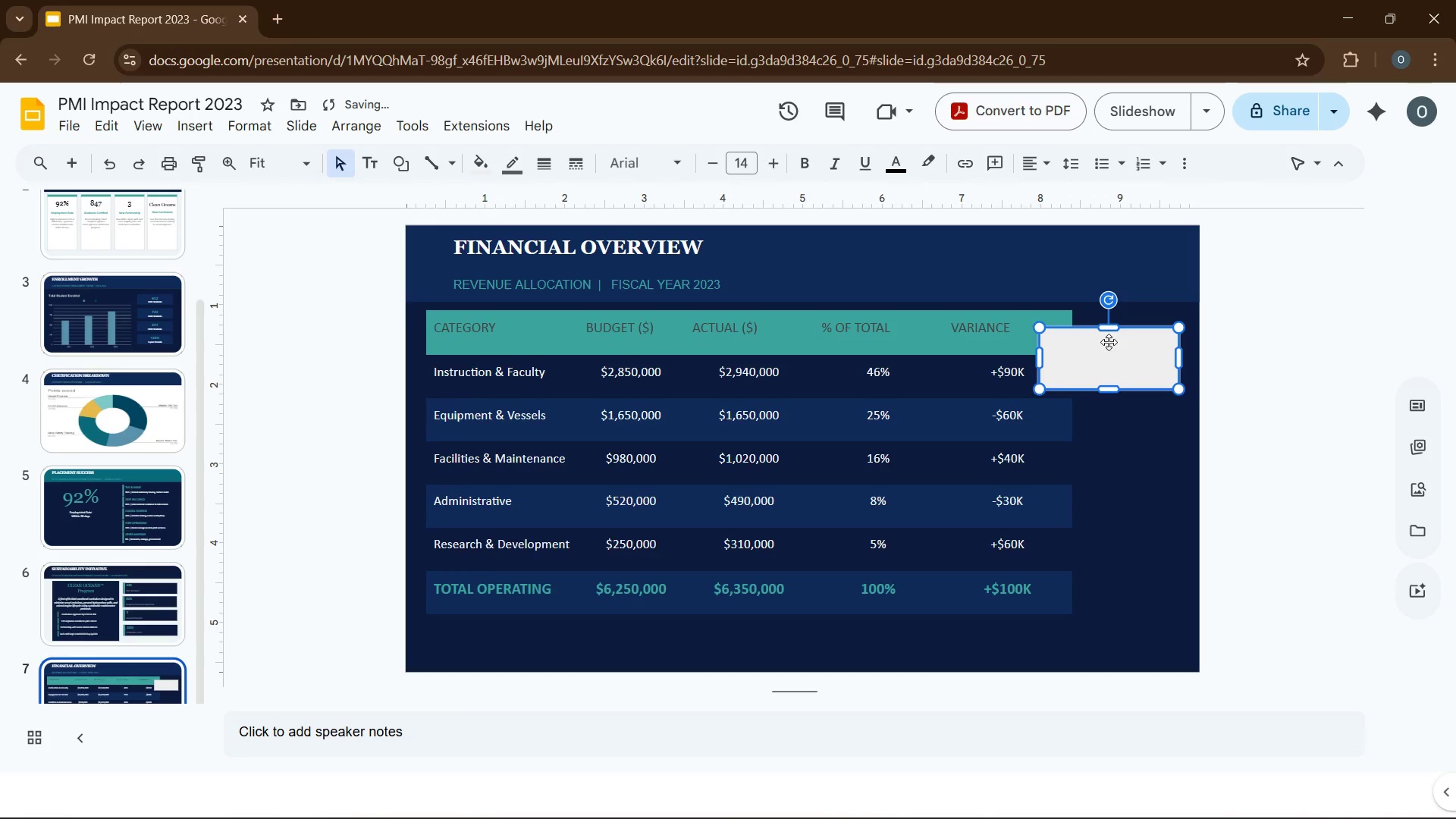 
left_click([1106, 354])
 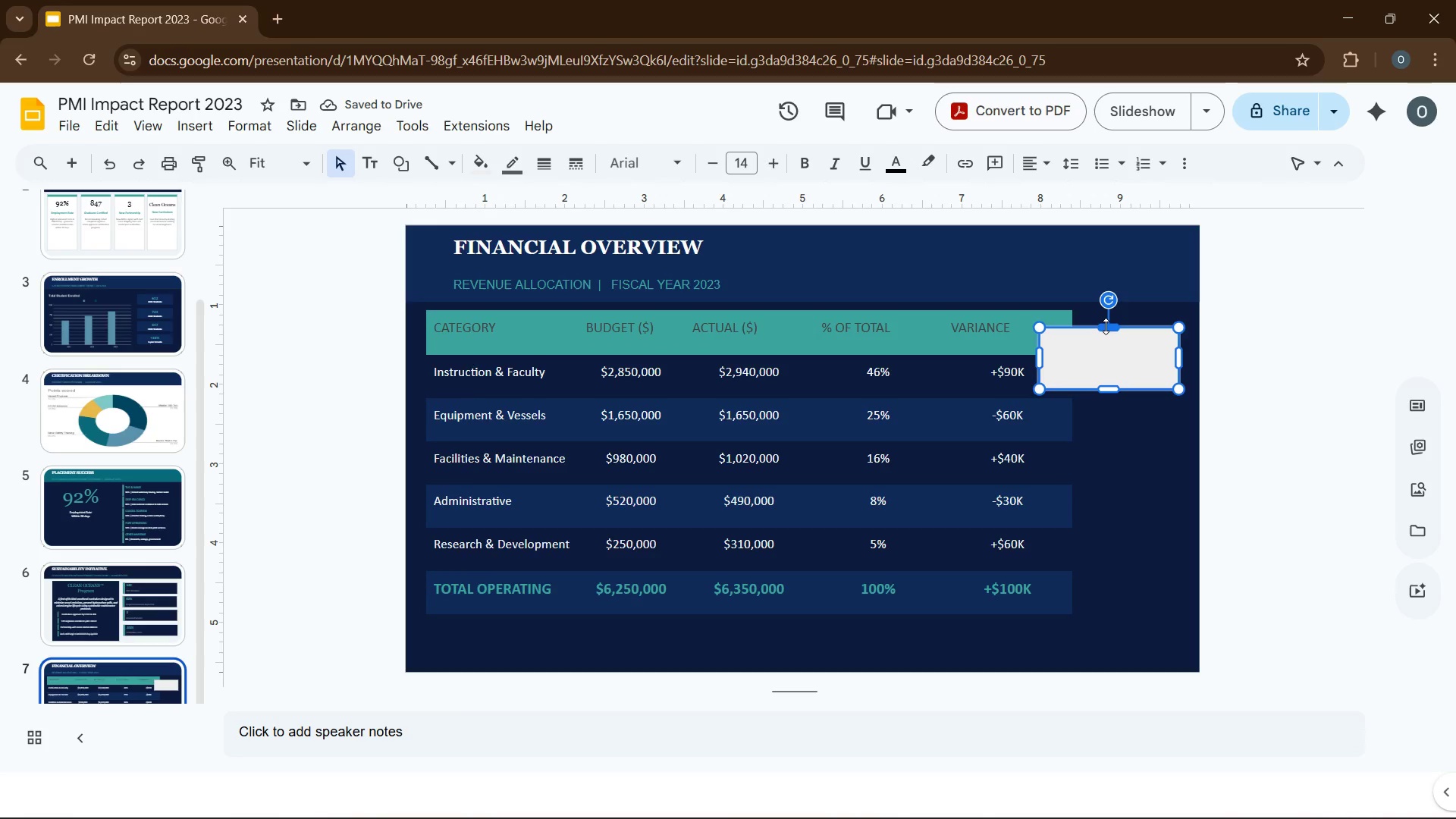 
left_click_drag(start_coordinate=[1108, 326], to_coordinate=[1109, 312])
 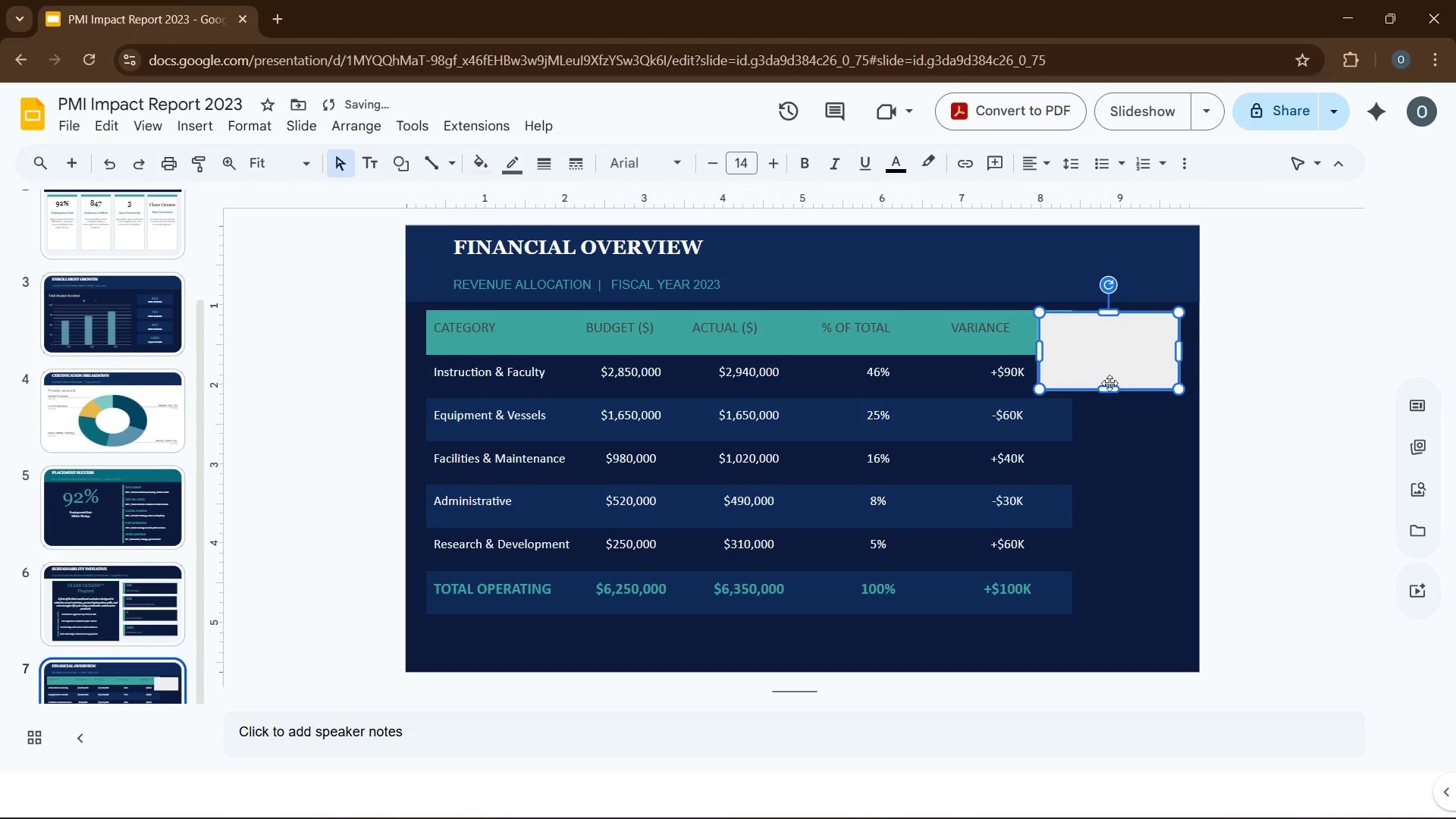 
left_click_drag(start_coordinate=[1110, 387], to_coordinate=[1110, 367])
 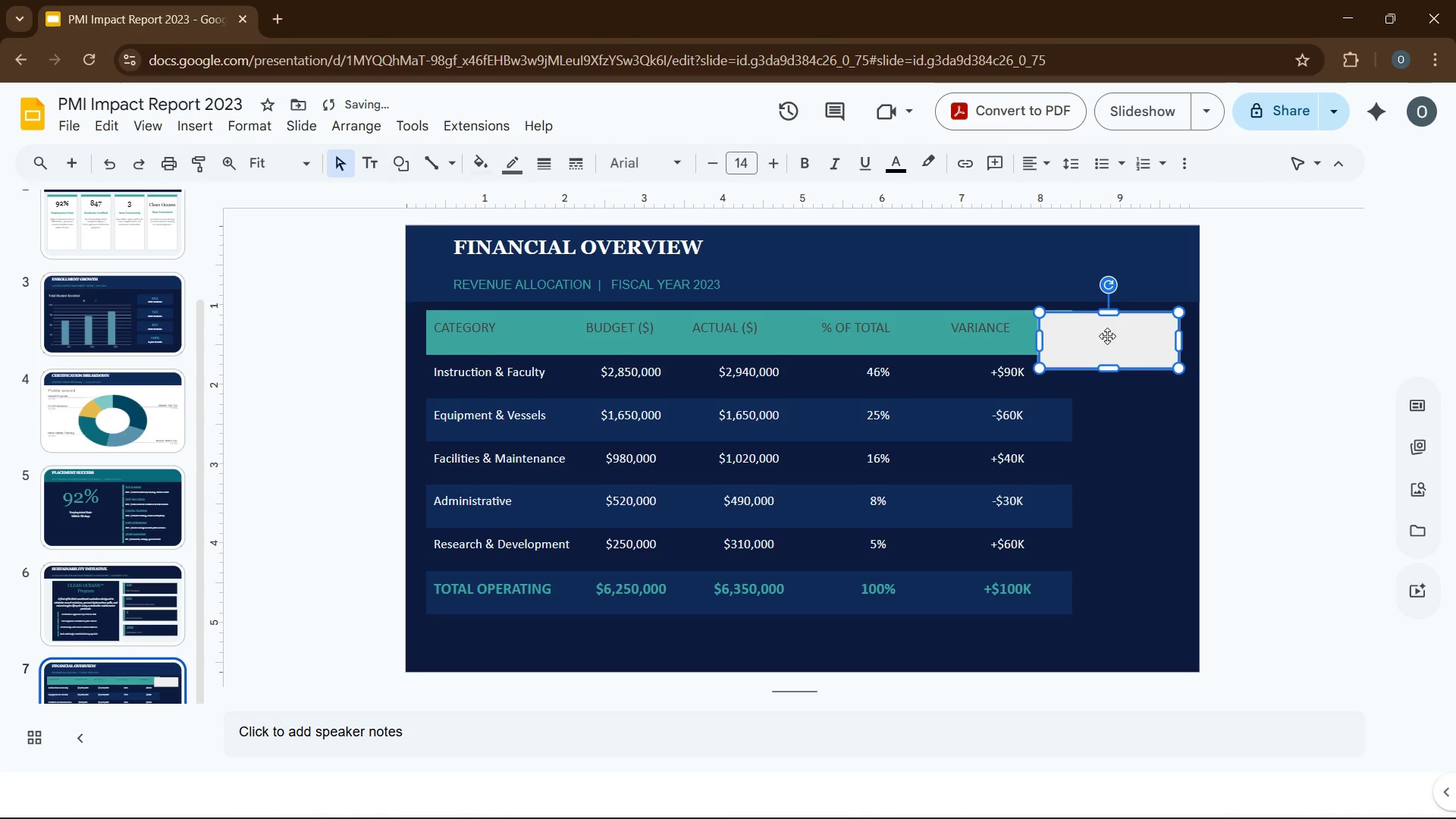 
left_click([1107, 336])
 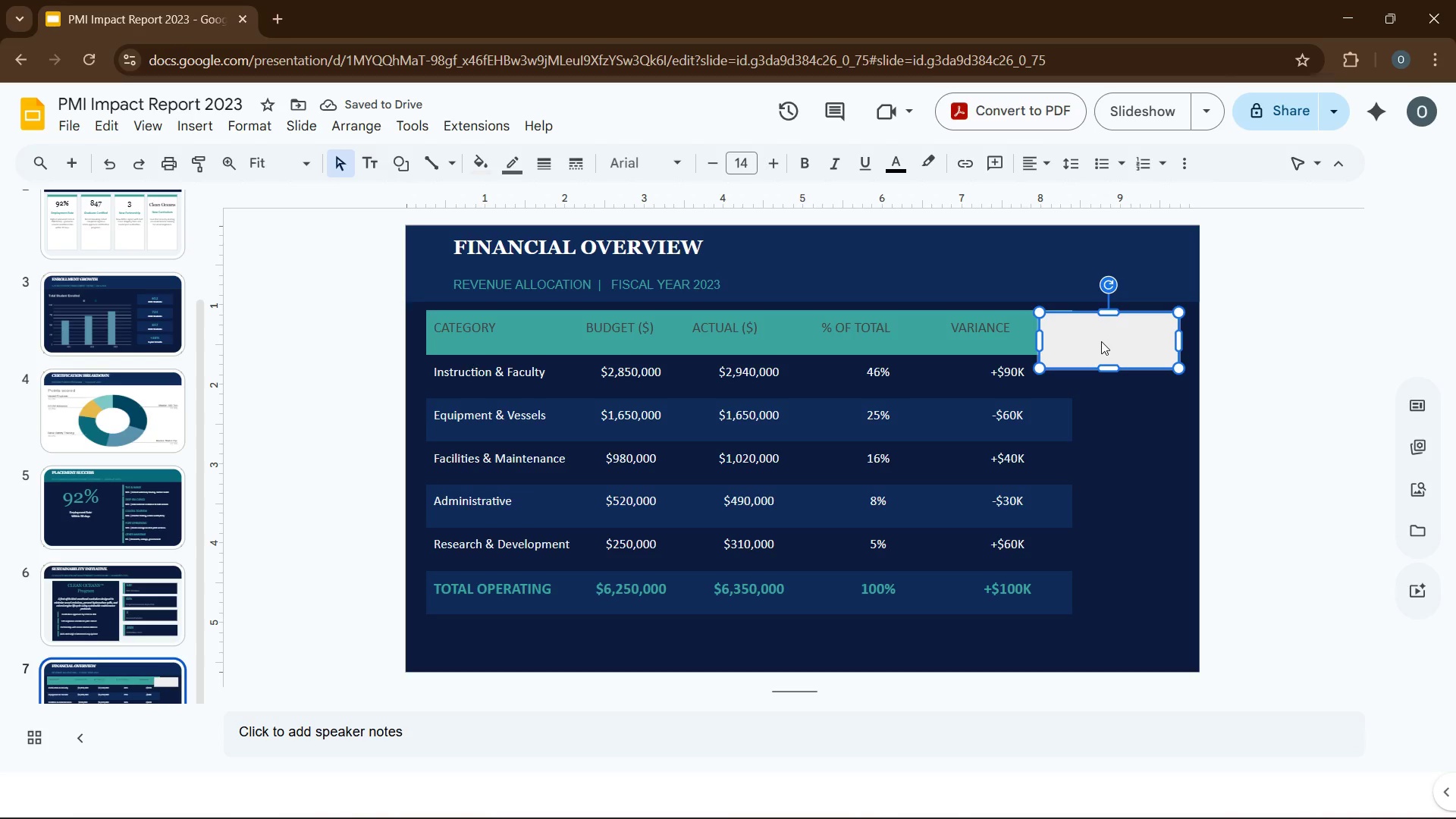 
wait(5.33)
 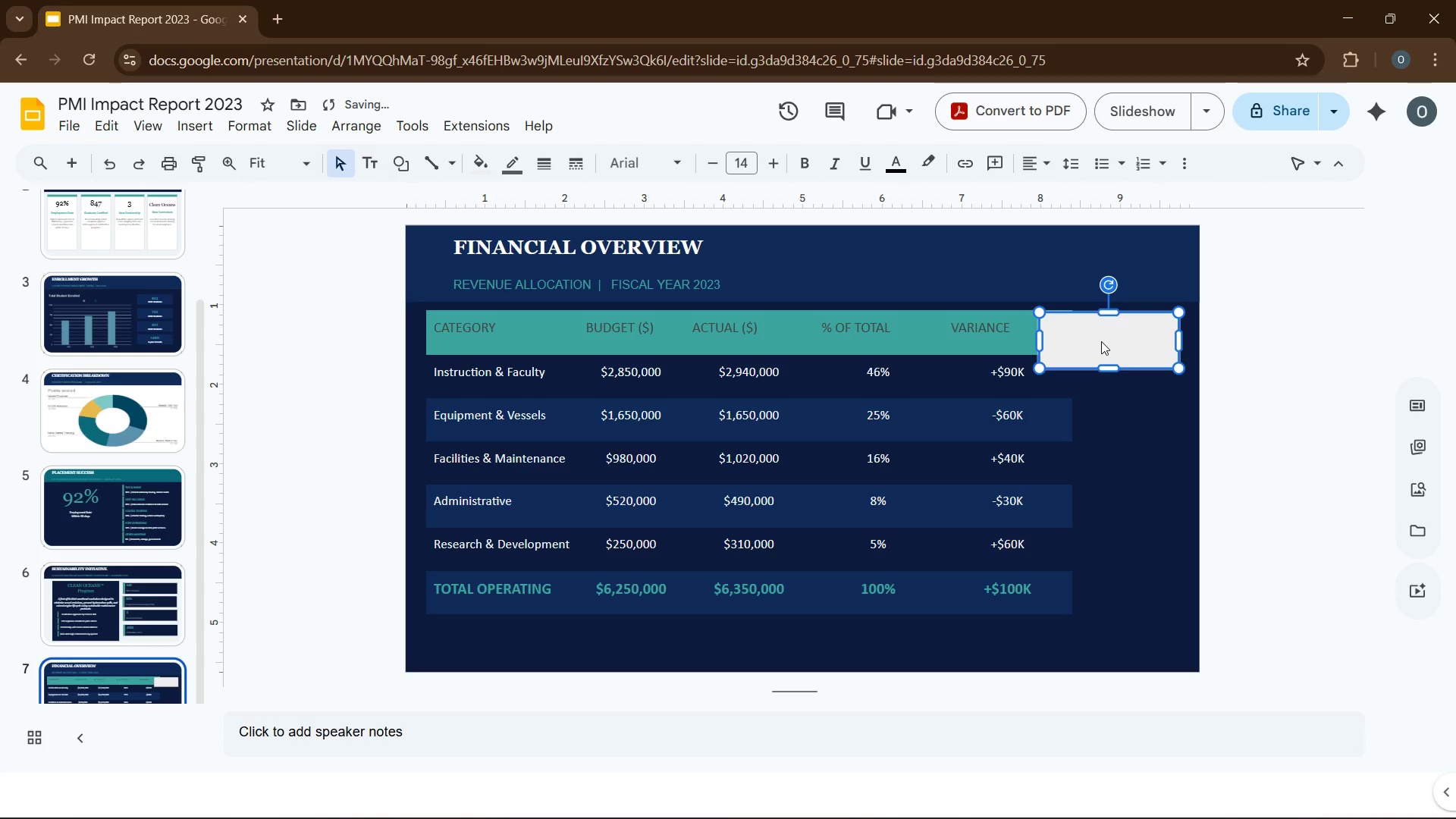 
key(Shift+4)
 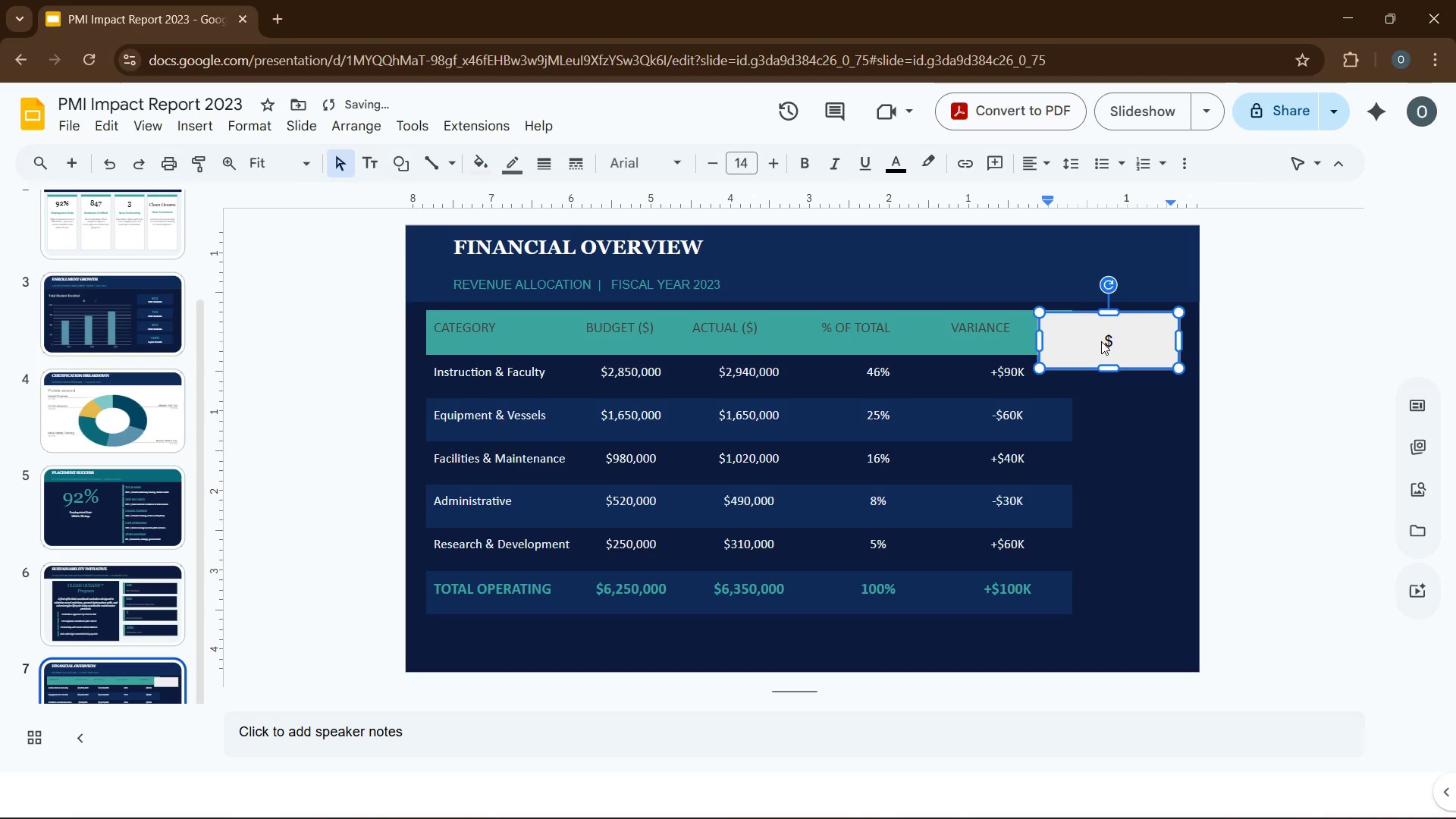 
key(Numpad6)
 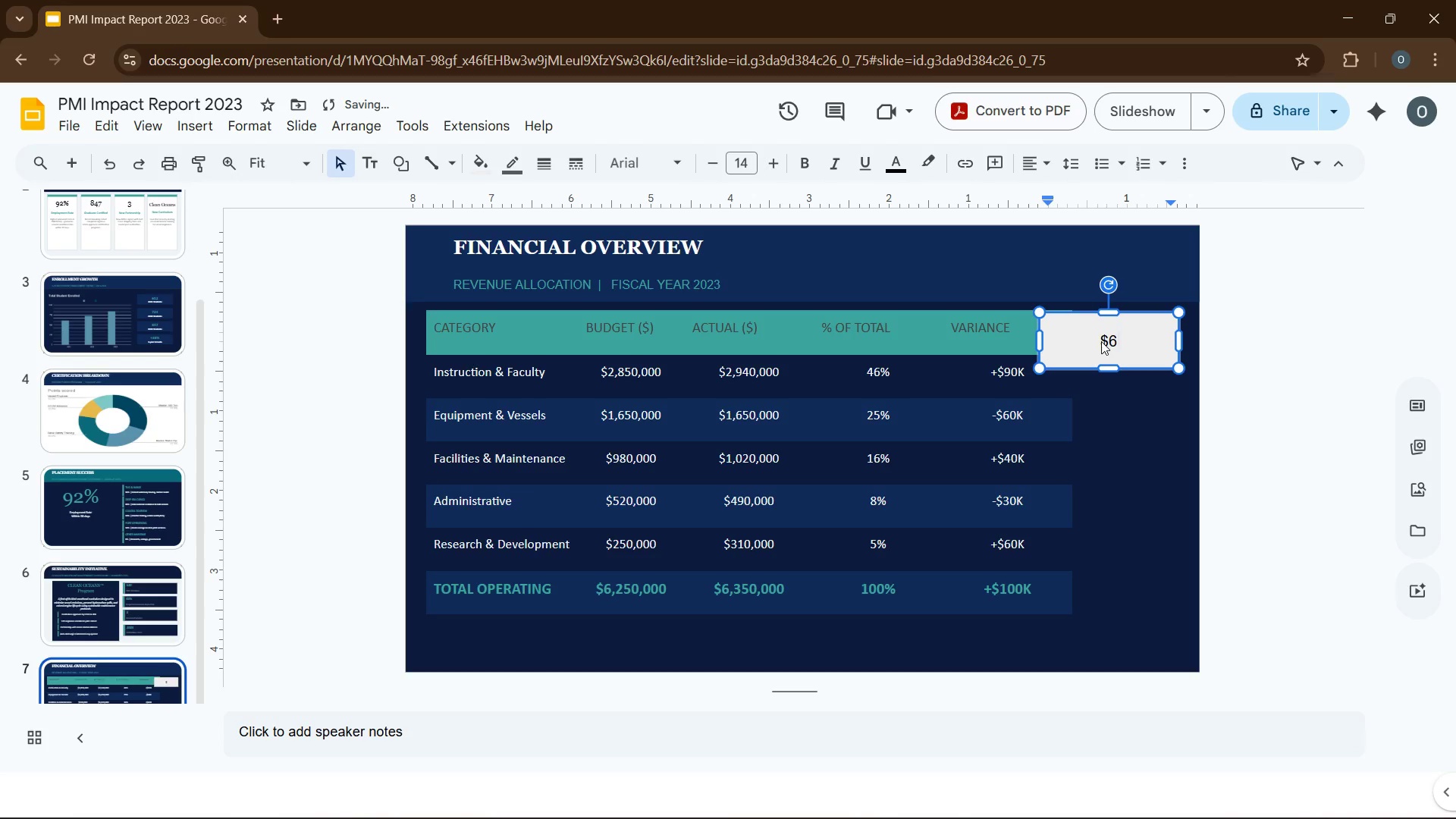 
key(NumpadDecimal)
 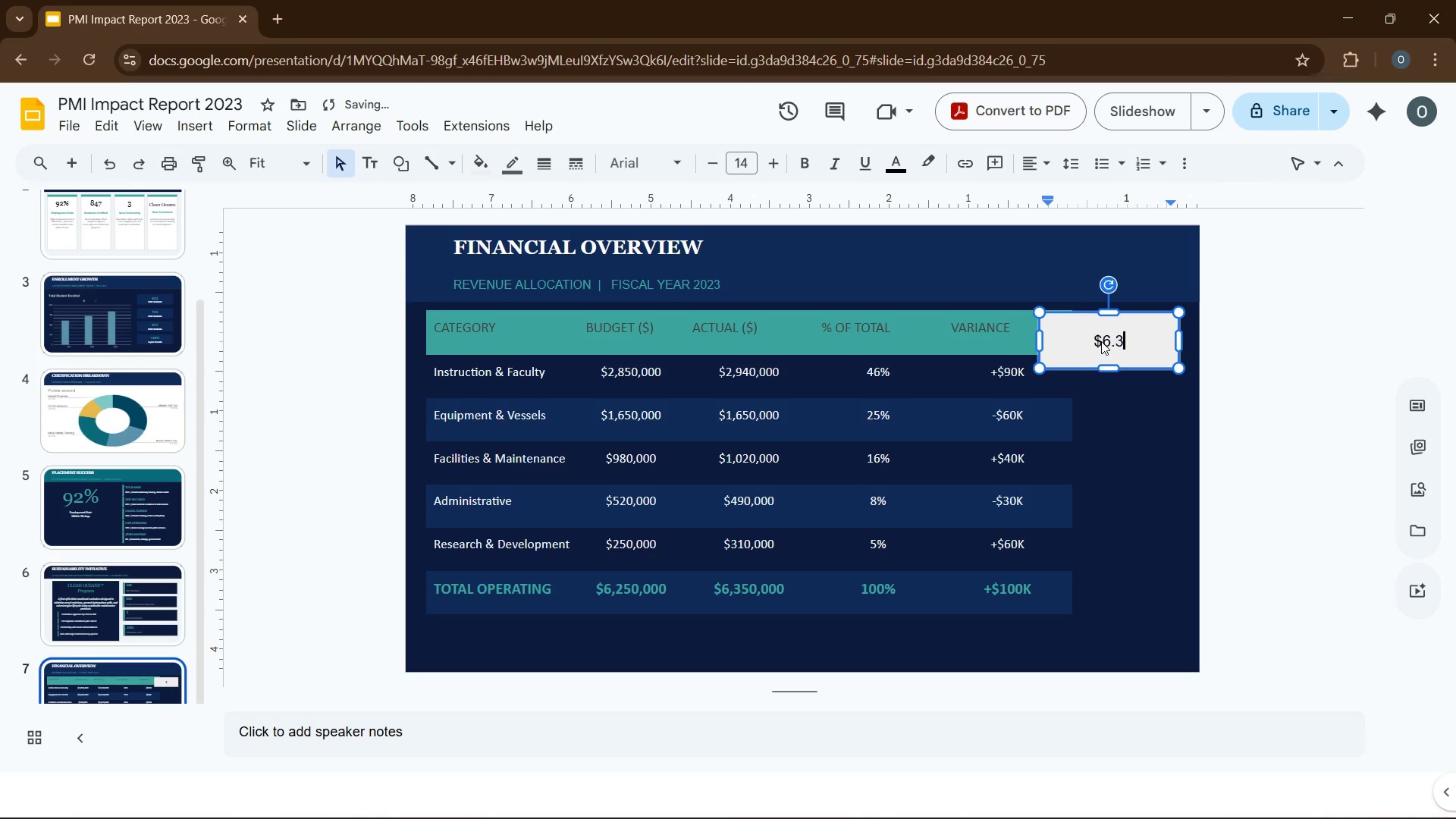 
key(Numpad3)
 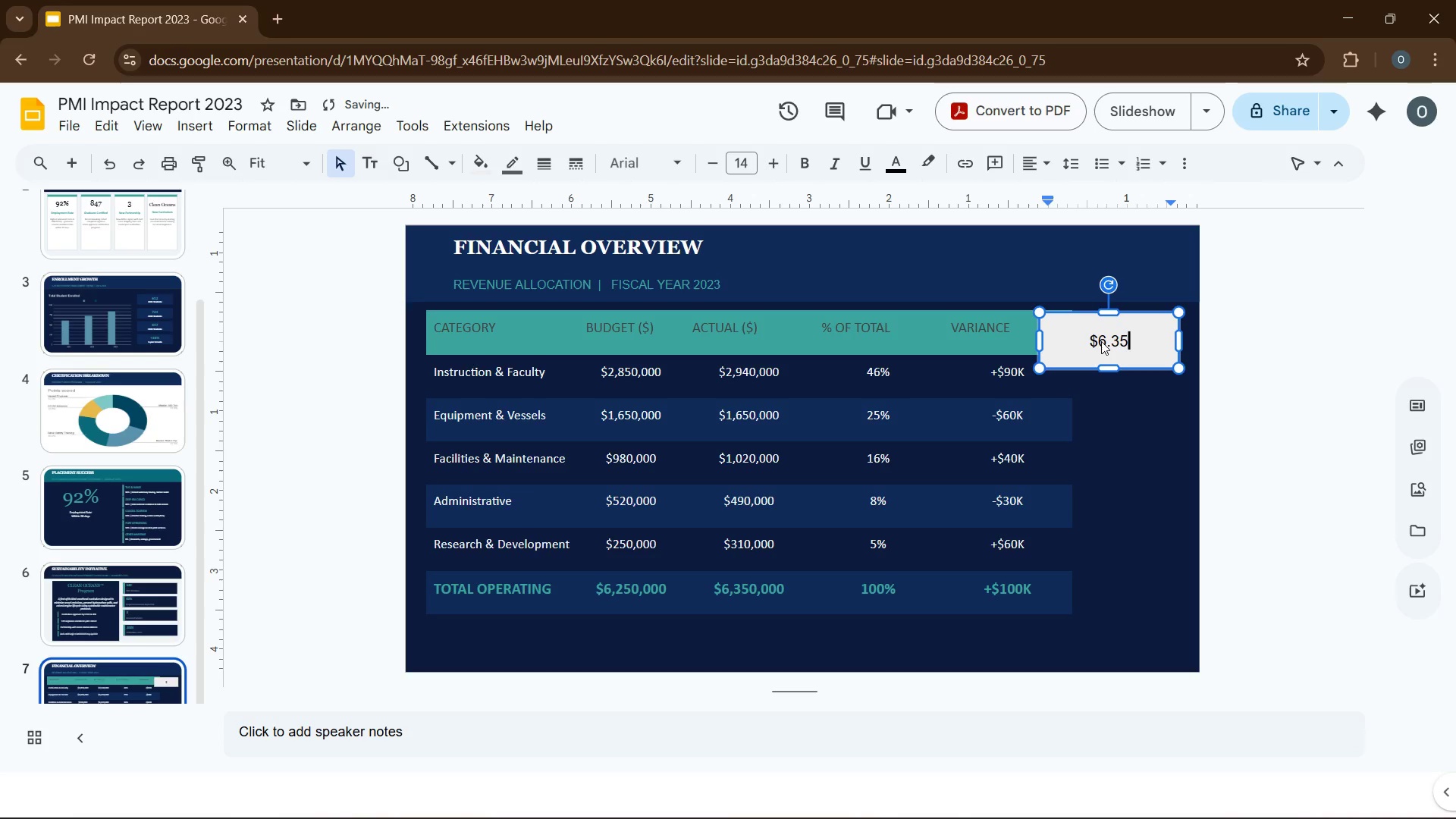 
key(Numpad5)
 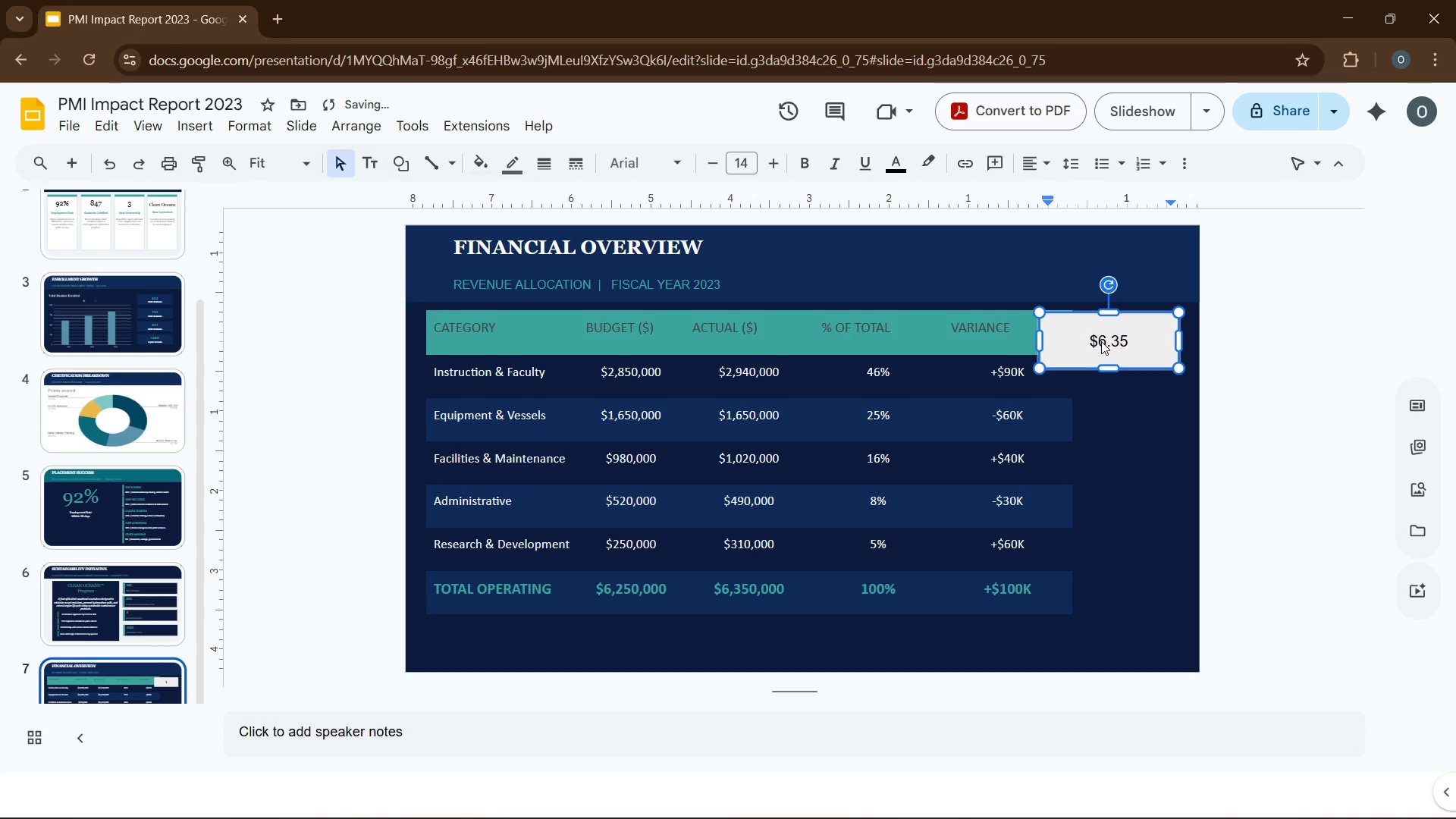 
key(M)
 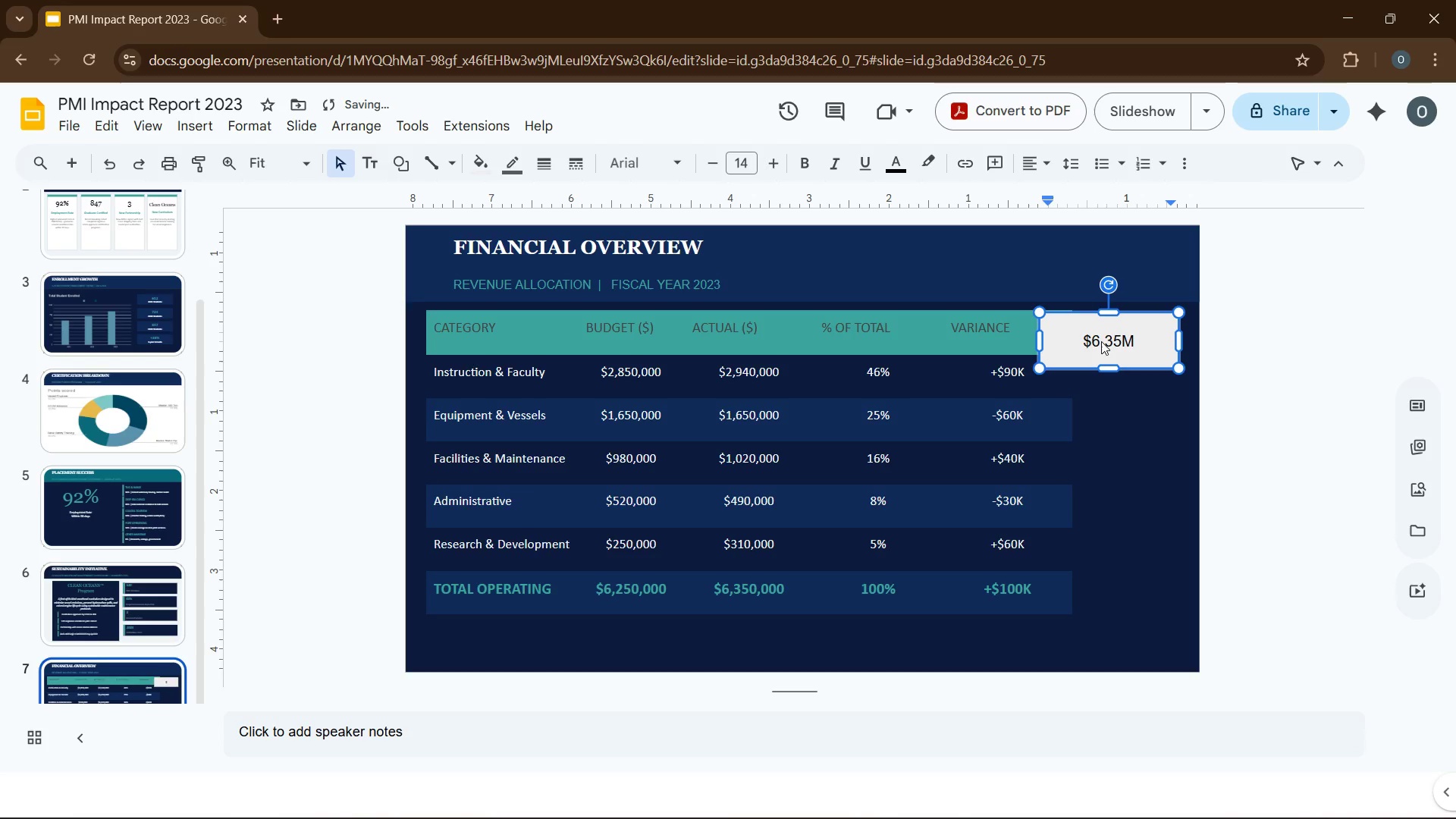 
key(Enter)
 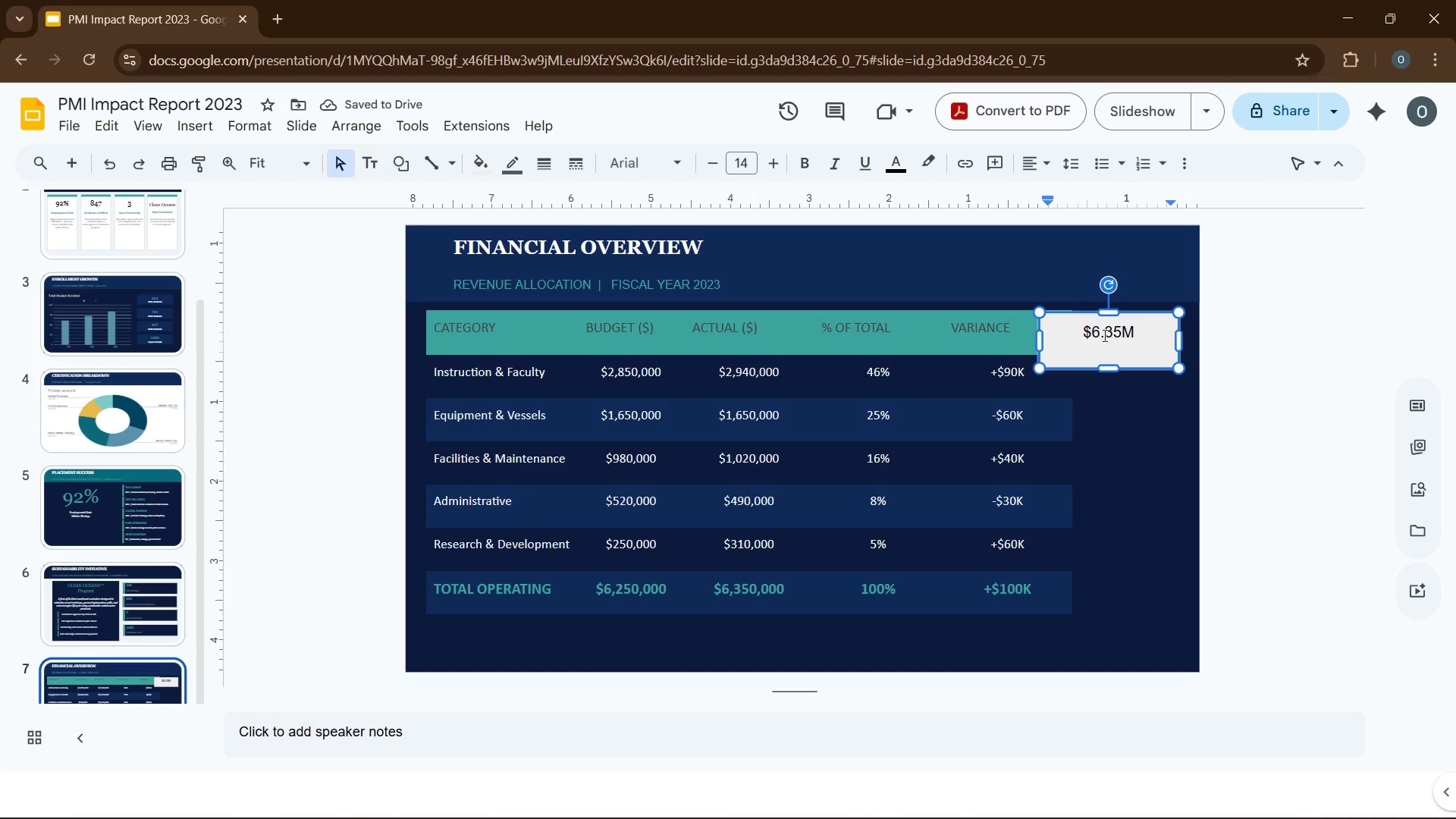 
wait(5.22)
 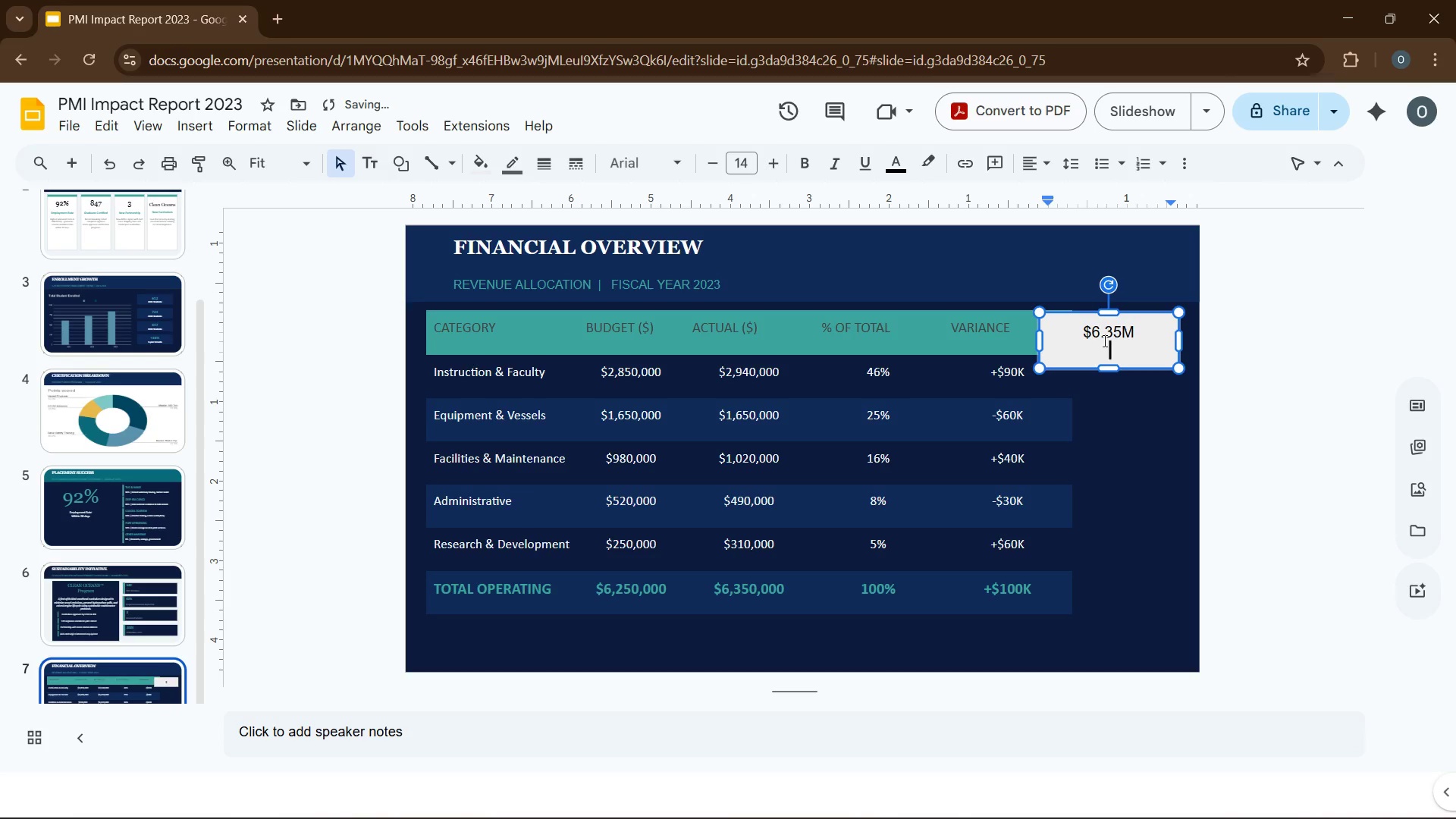 
type(Total Revenue 2)
 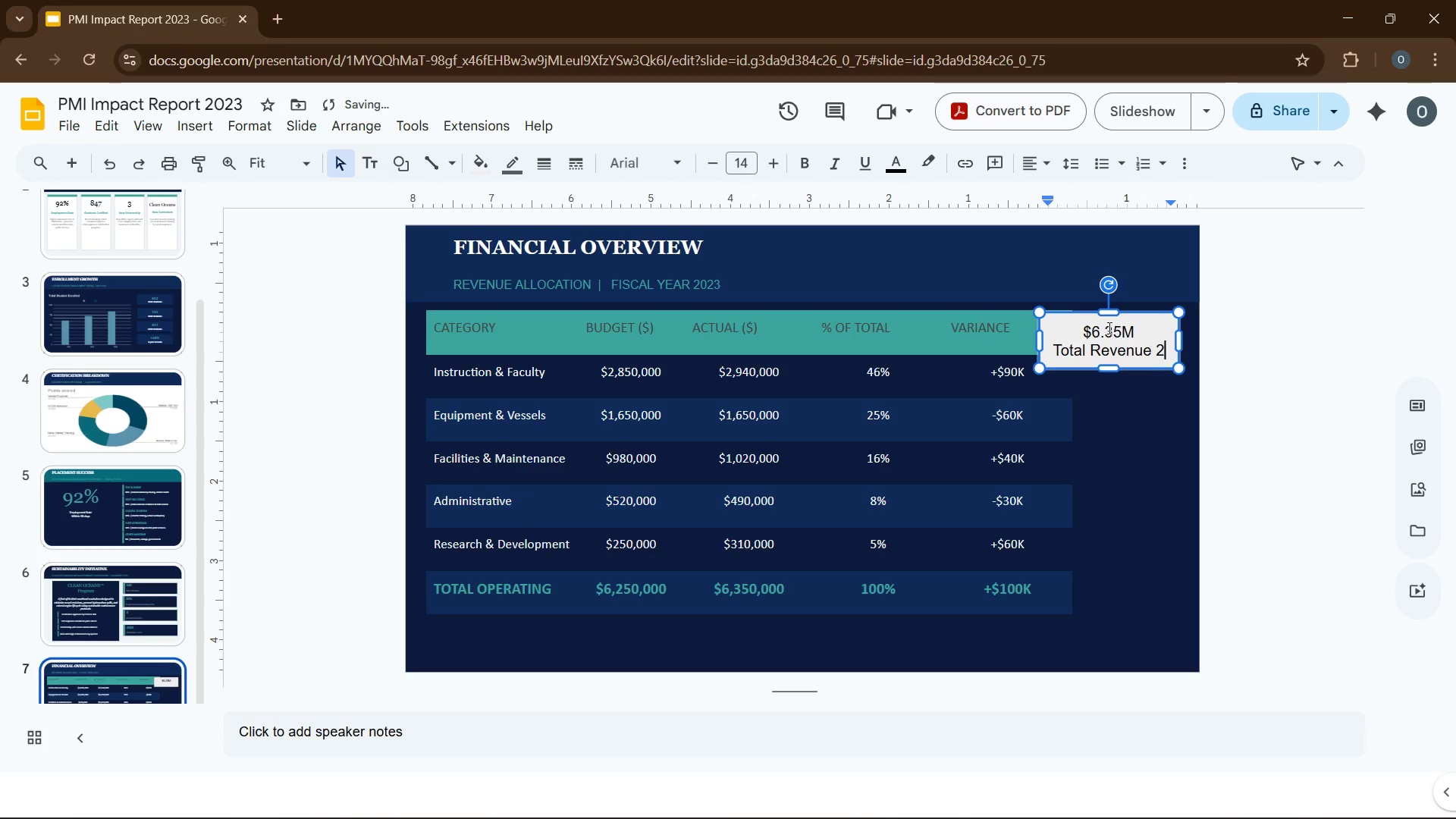 
key(Numpad0)
 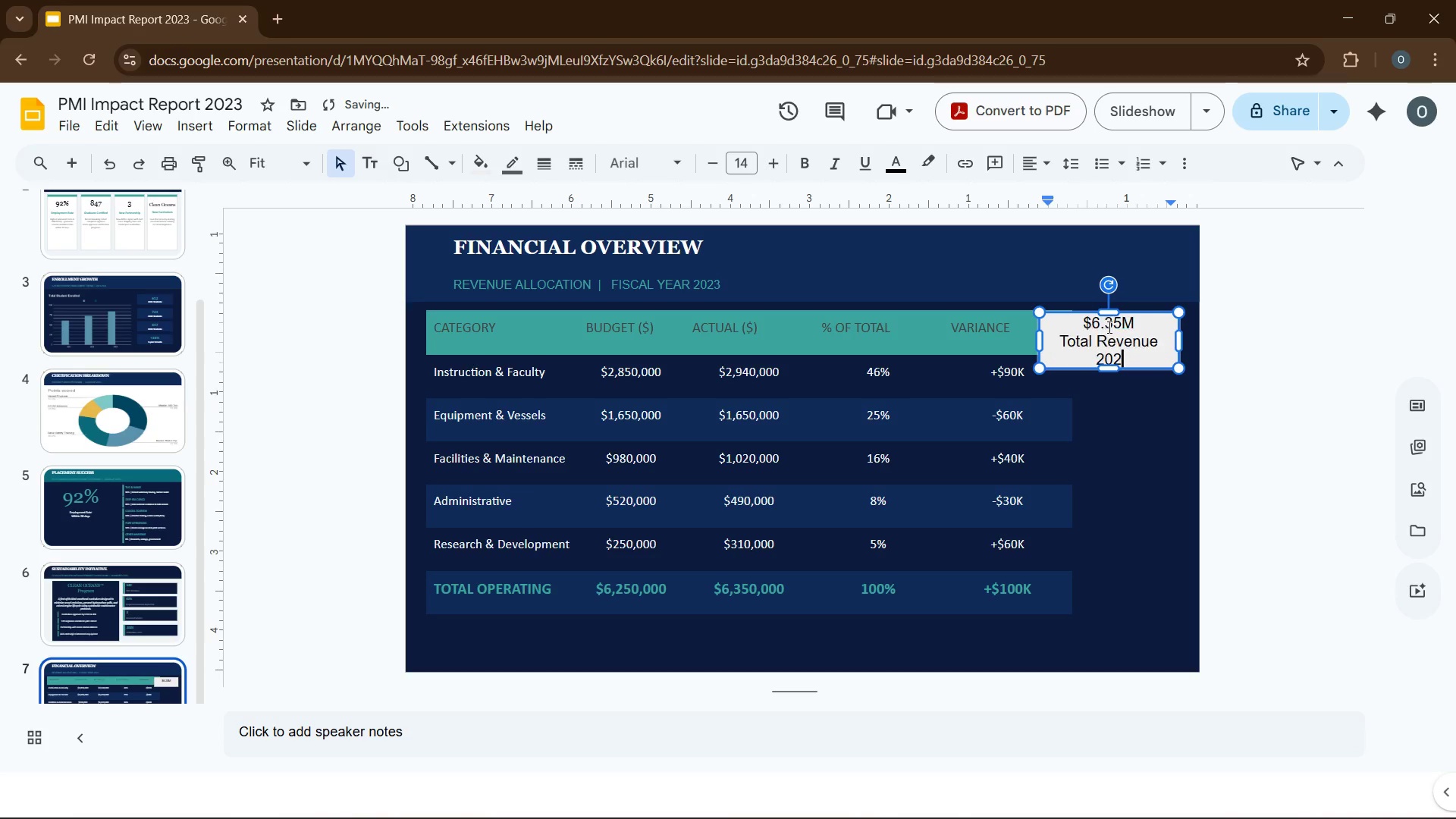 
key(Numpad2)
 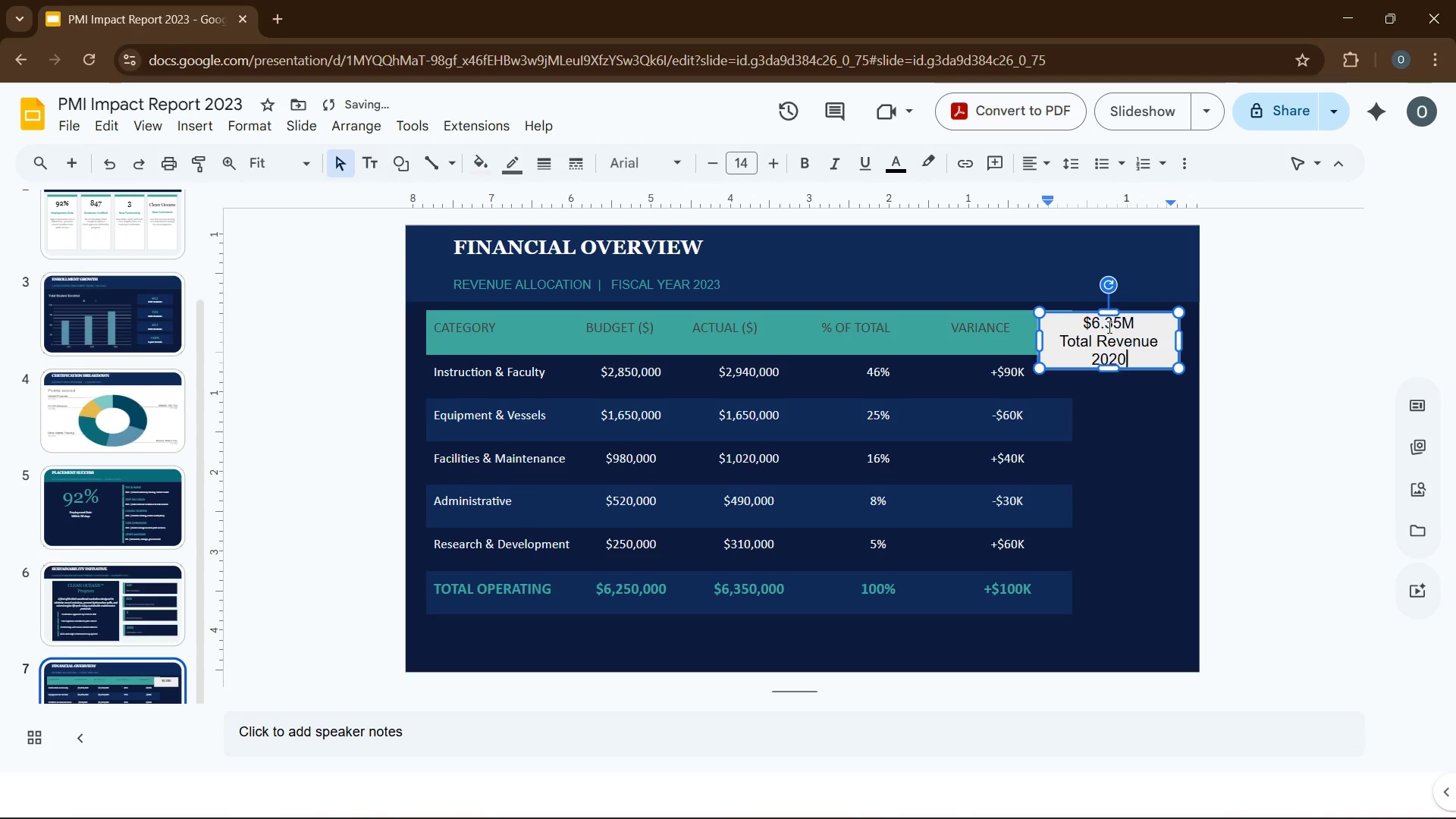 
key(Numpad0)
 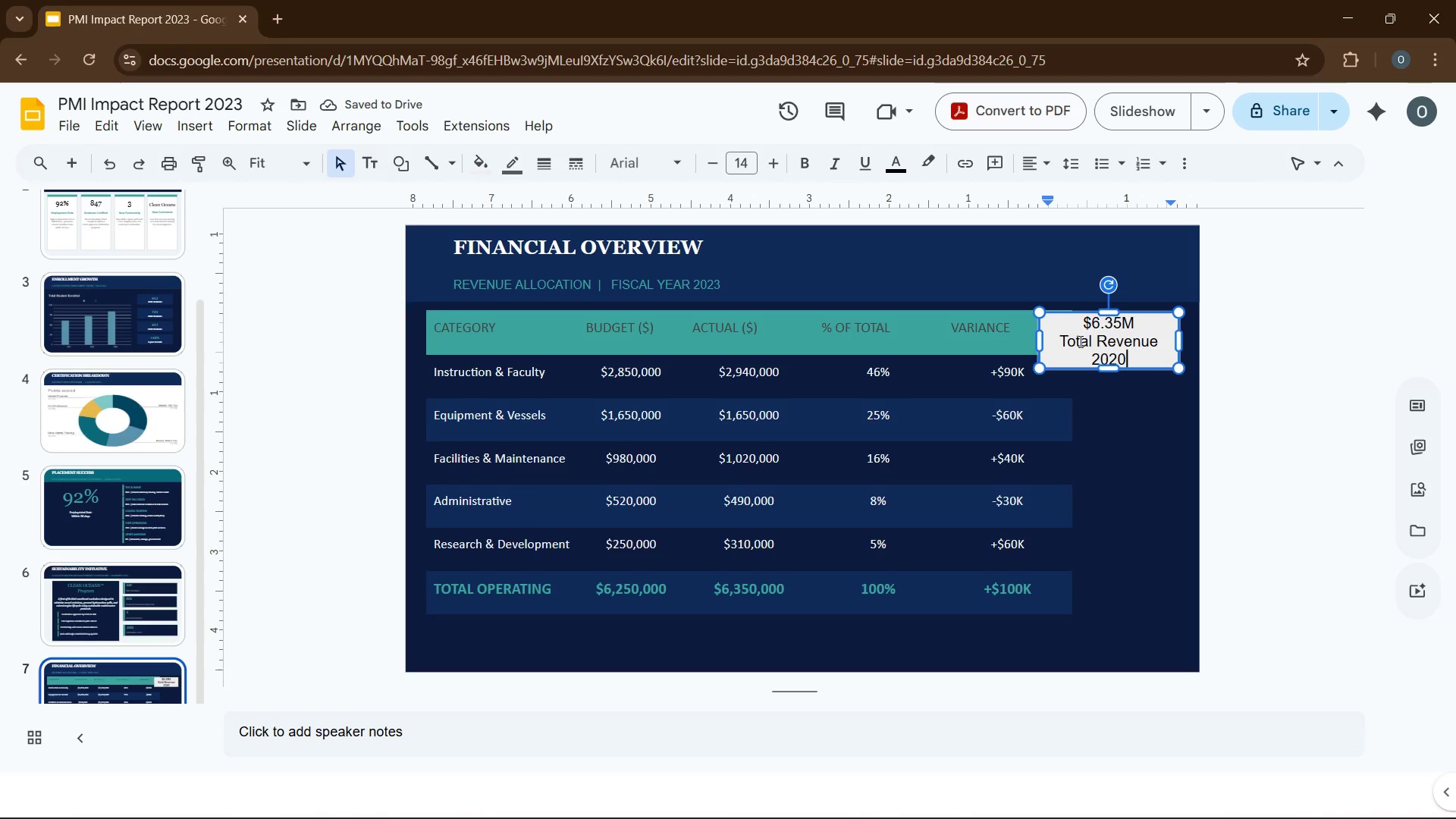 
left_click_drag(start_coordinate=[1059, 341], to_coordinate=[1130, 353])
 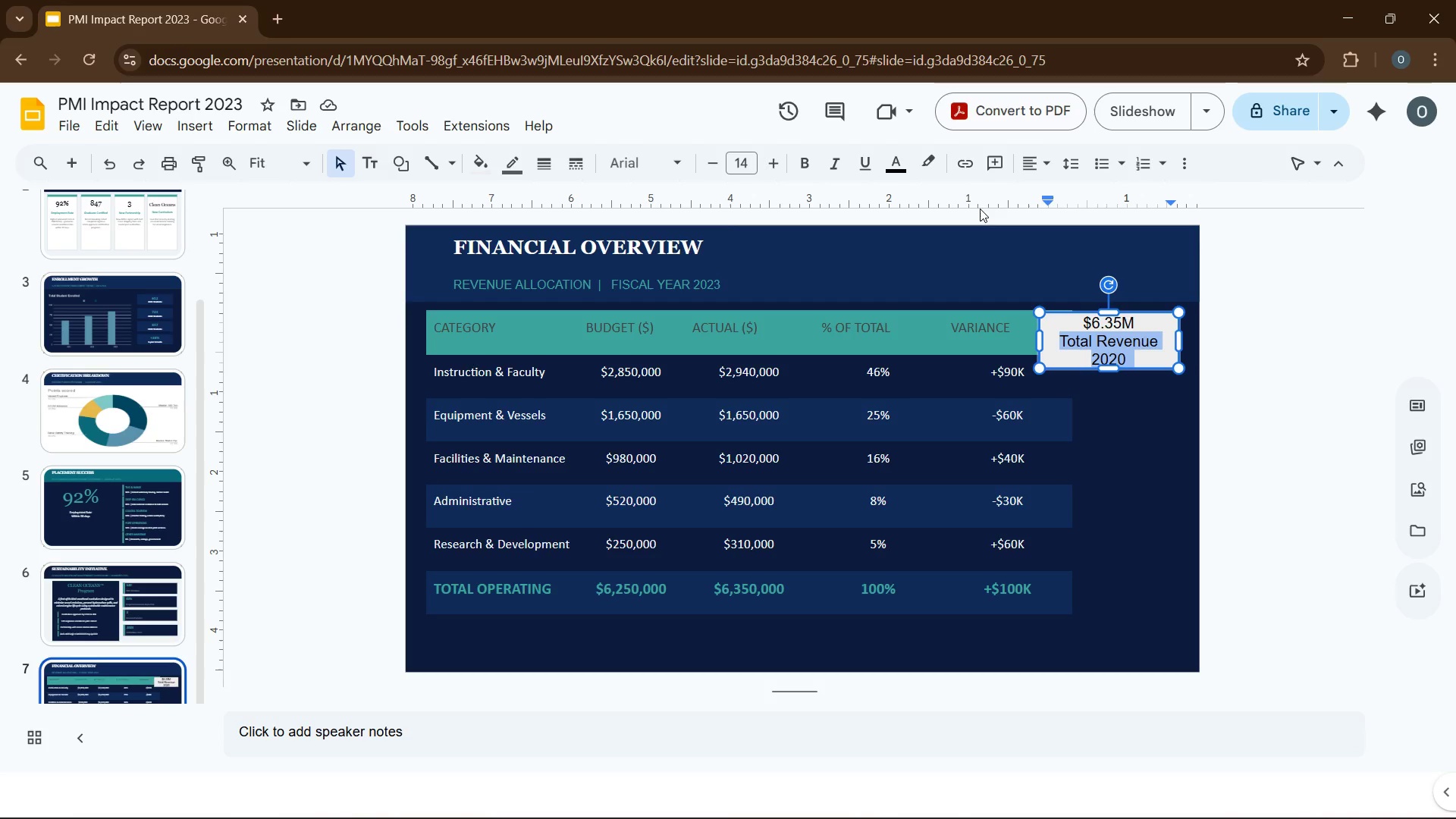 
left_click([671, 159])
 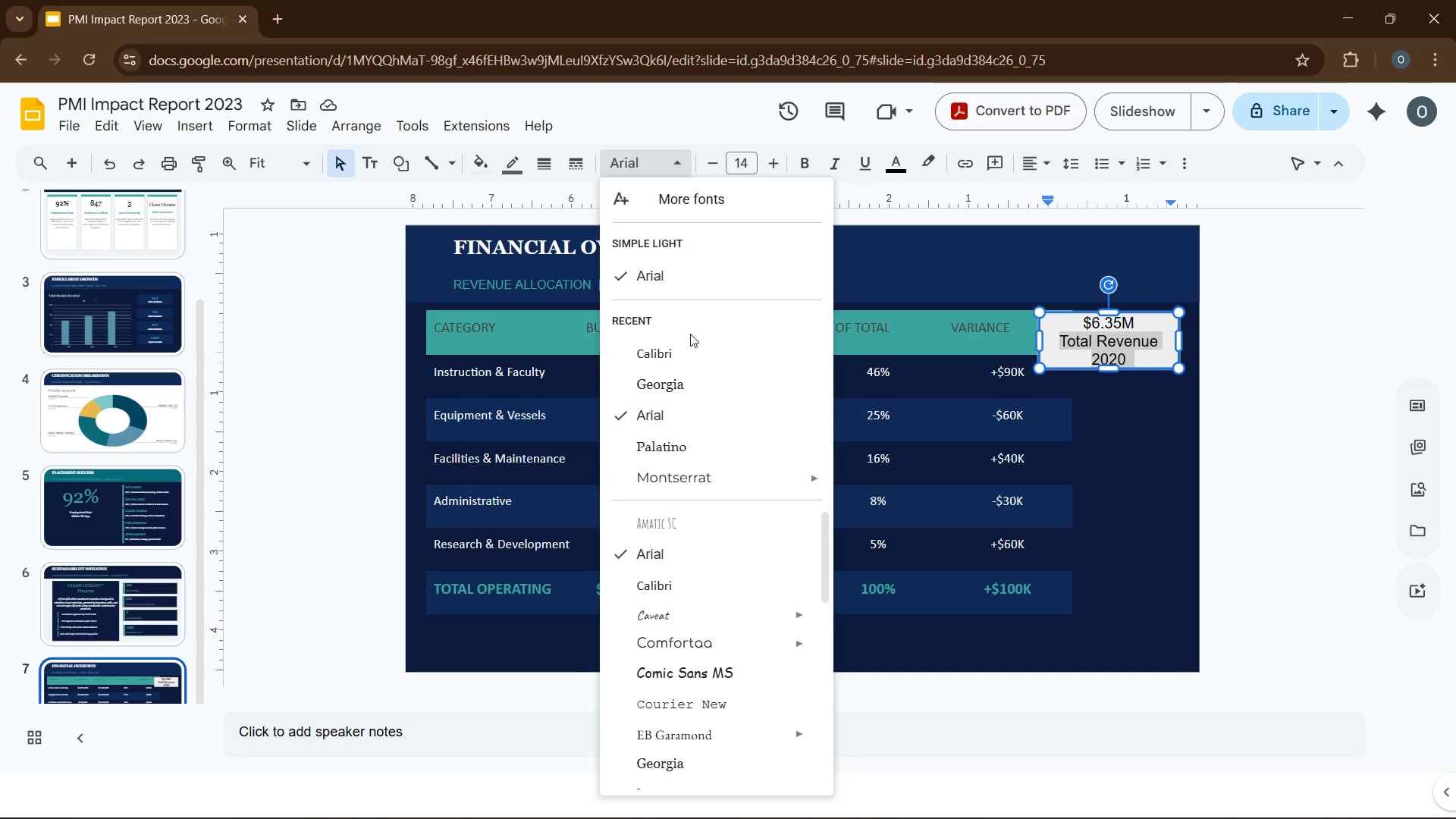 
left_click([690, 346])
 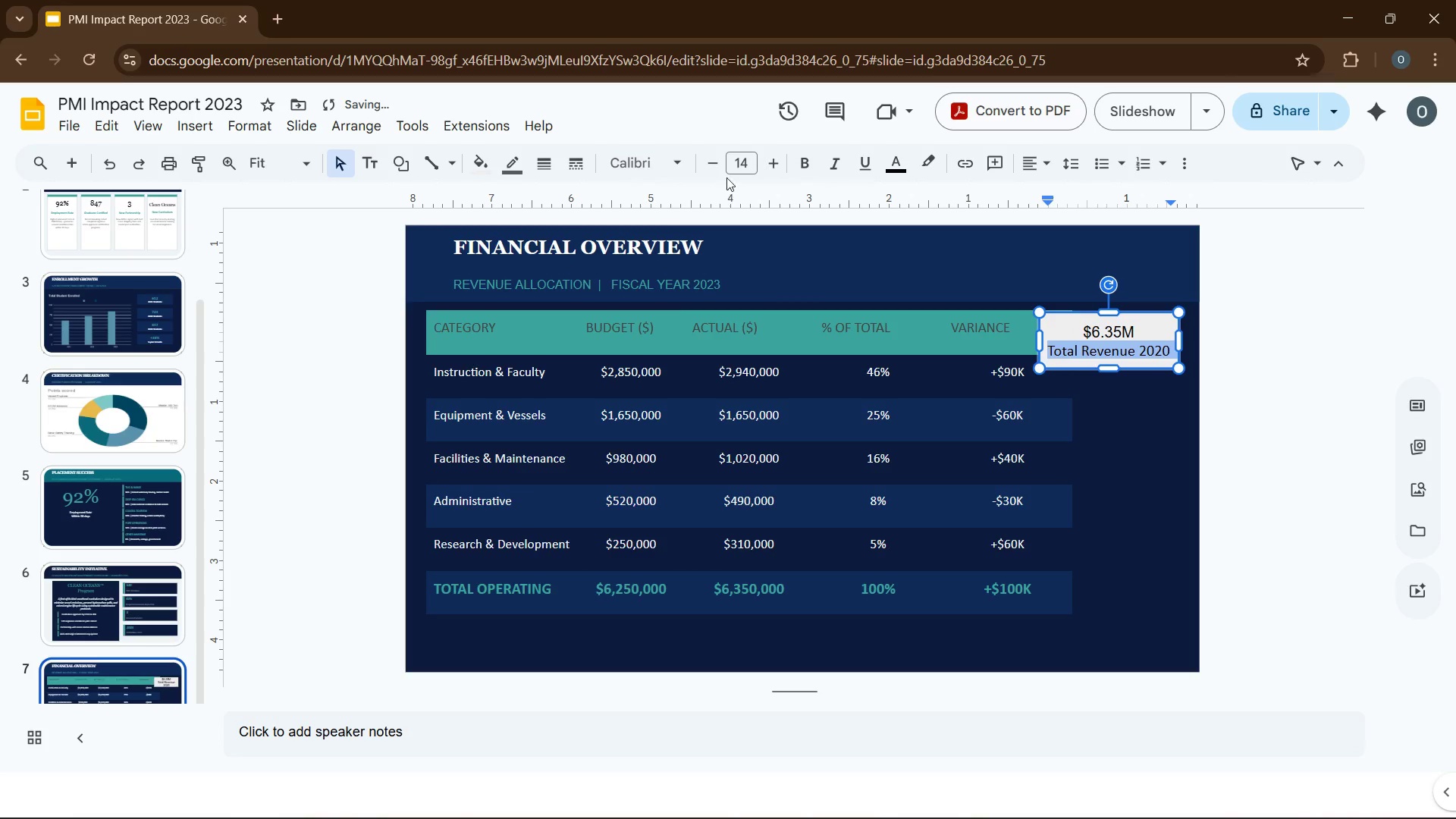 
left_click([716, 171])
 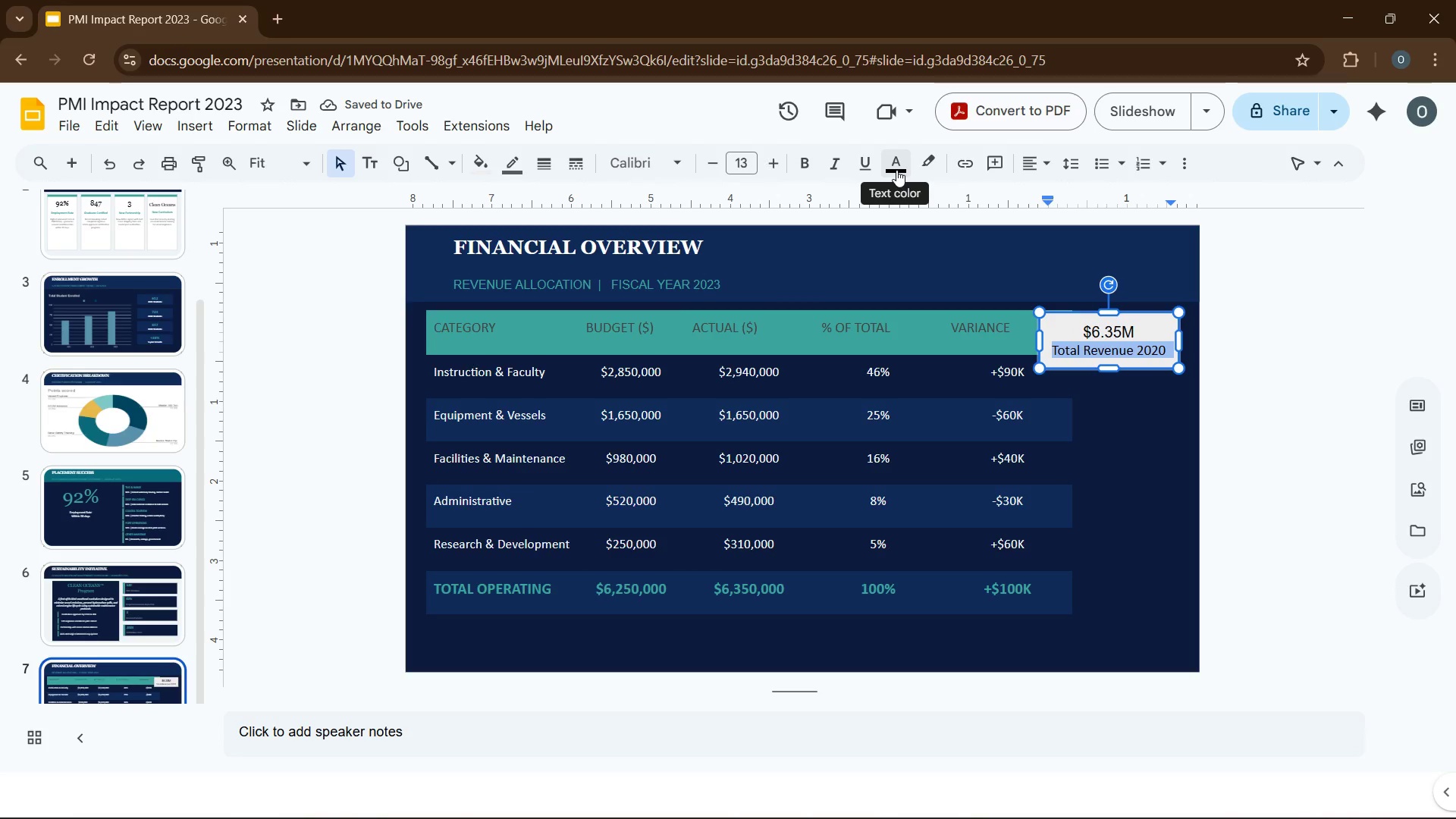 
left_click([896, 170])
 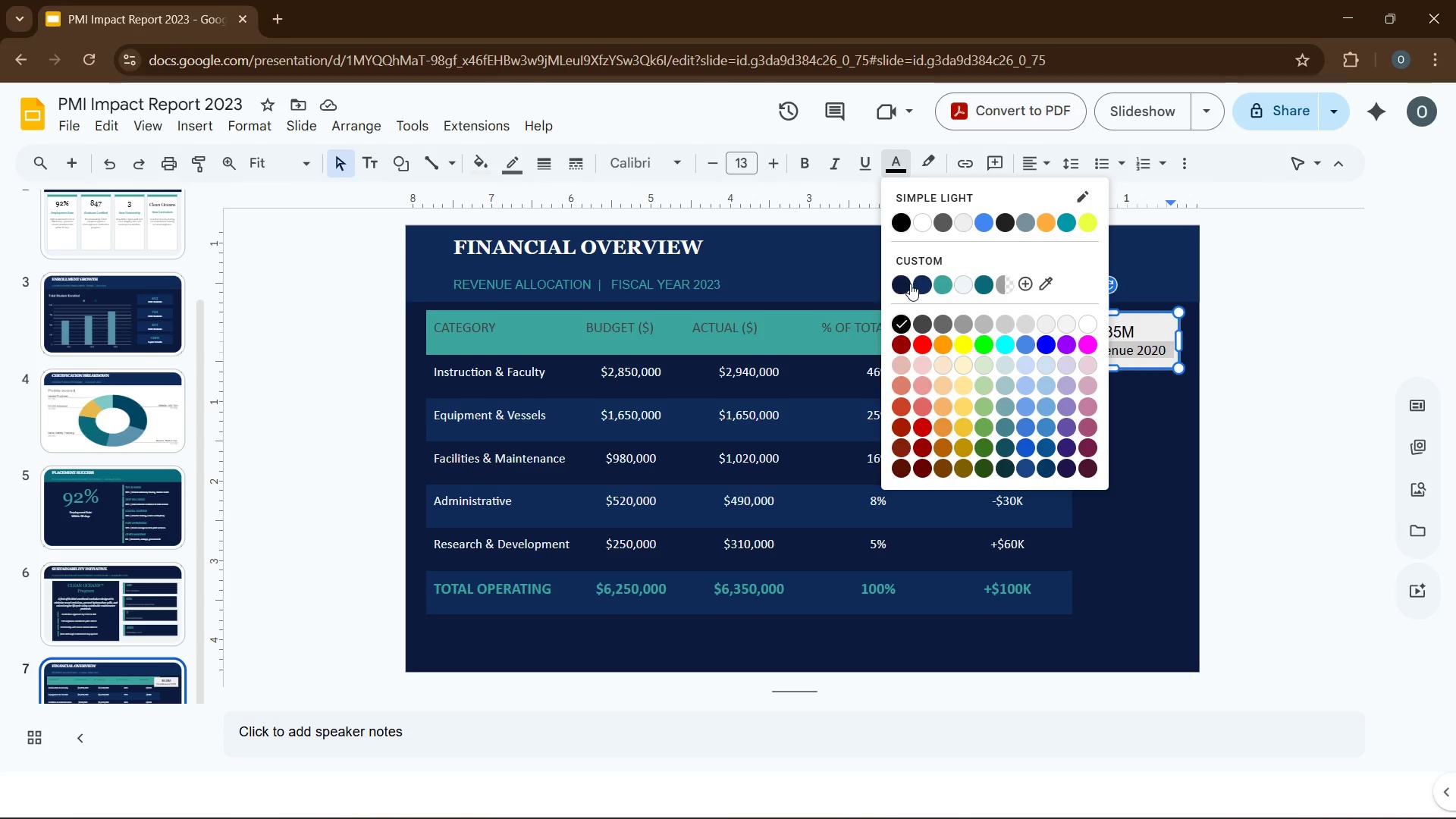 
left_click([900, 285])
 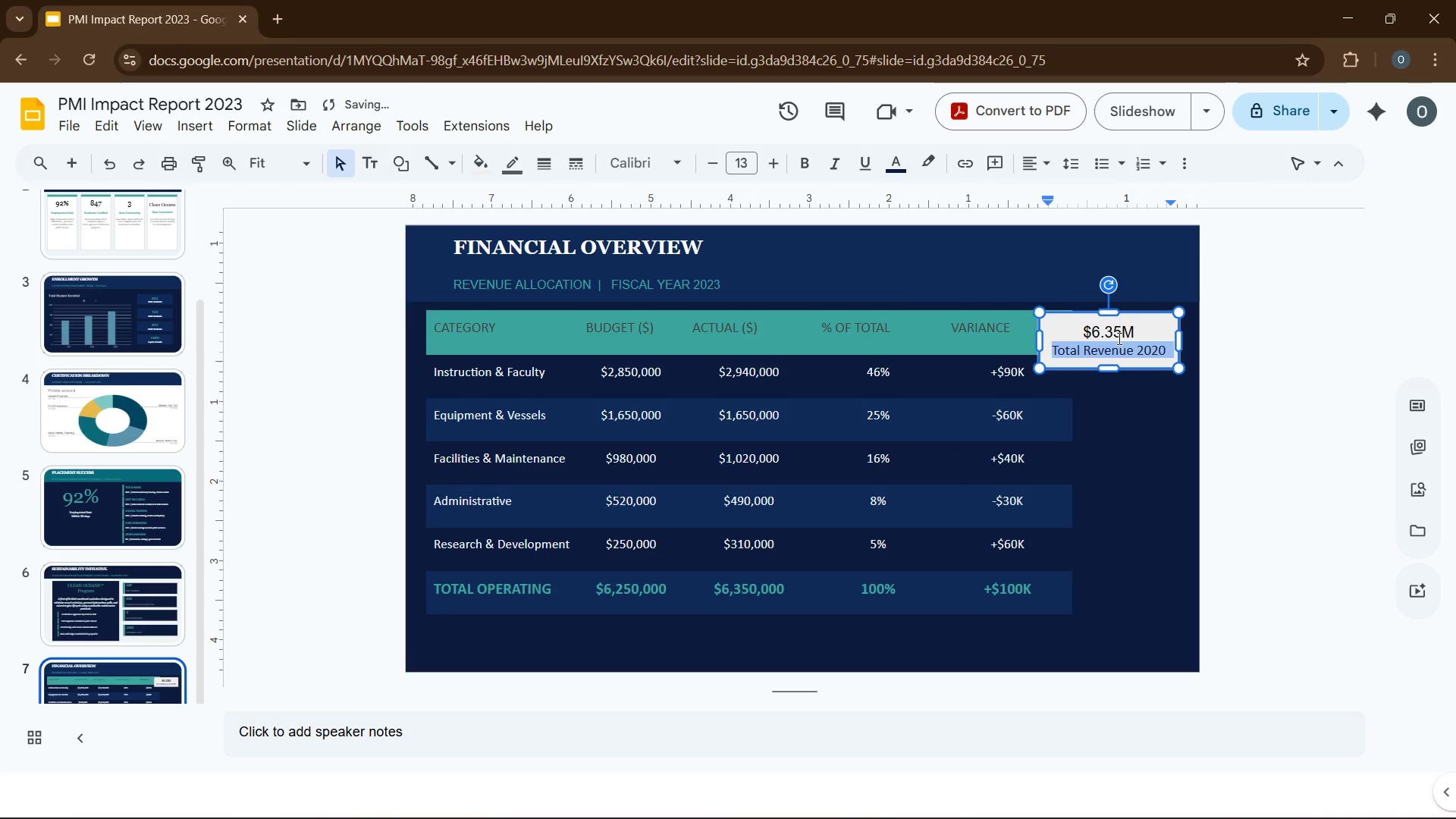 
left_click_drag(start_coordinate=[1134, 330], to_coordinate=[1083, 330])
 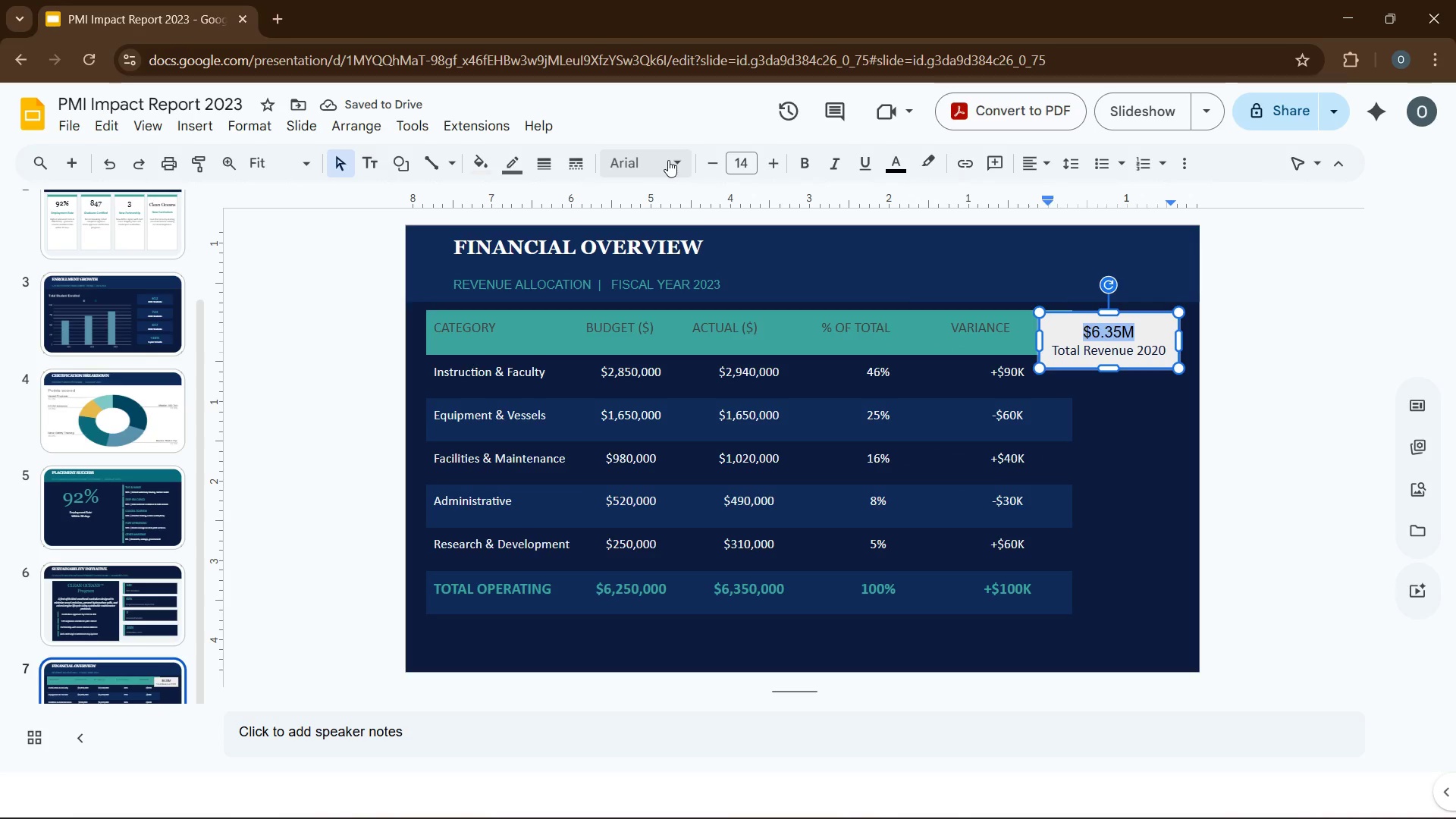 
left_click([668, 160])
 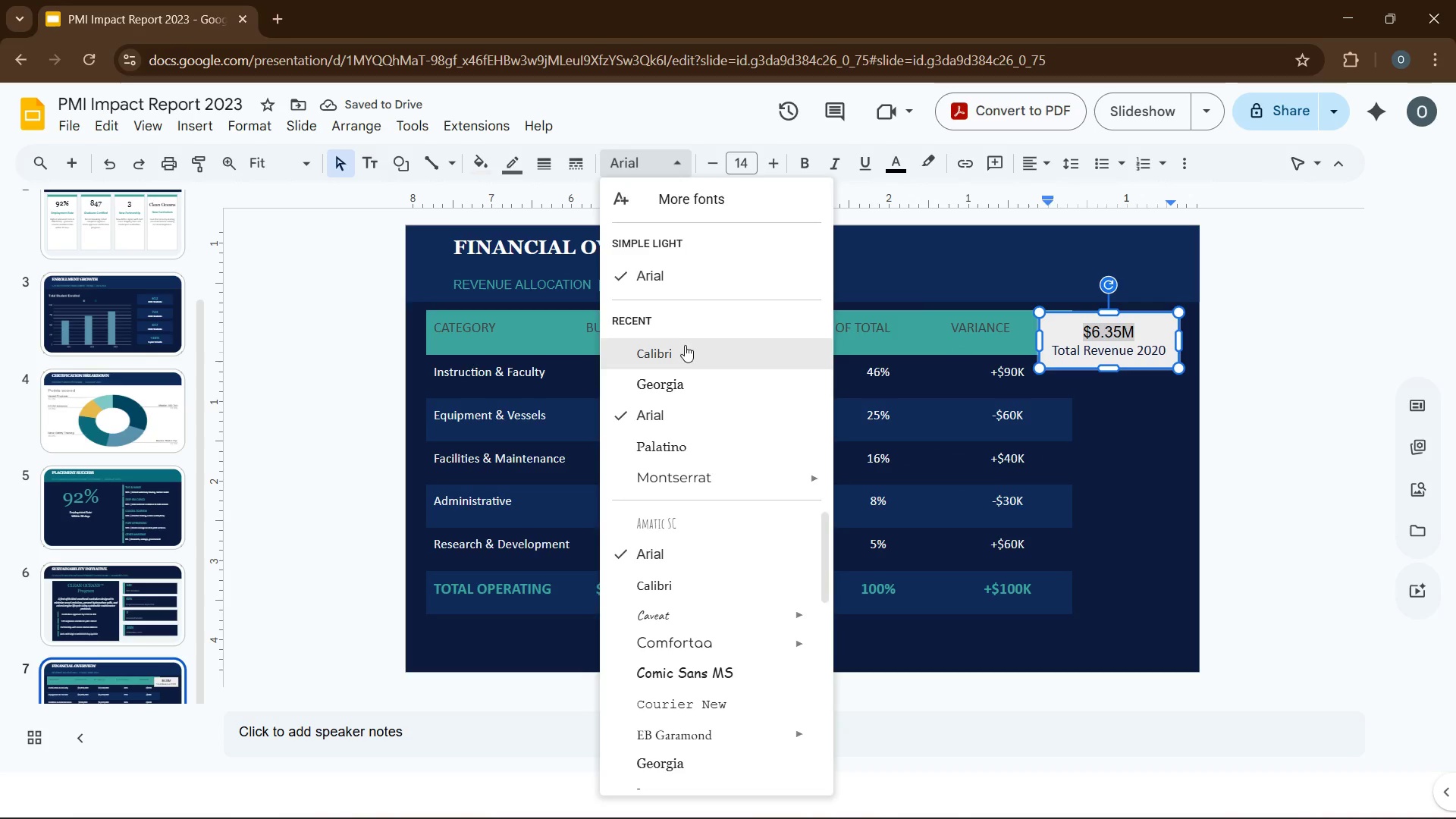 
left_click([685, 351])
 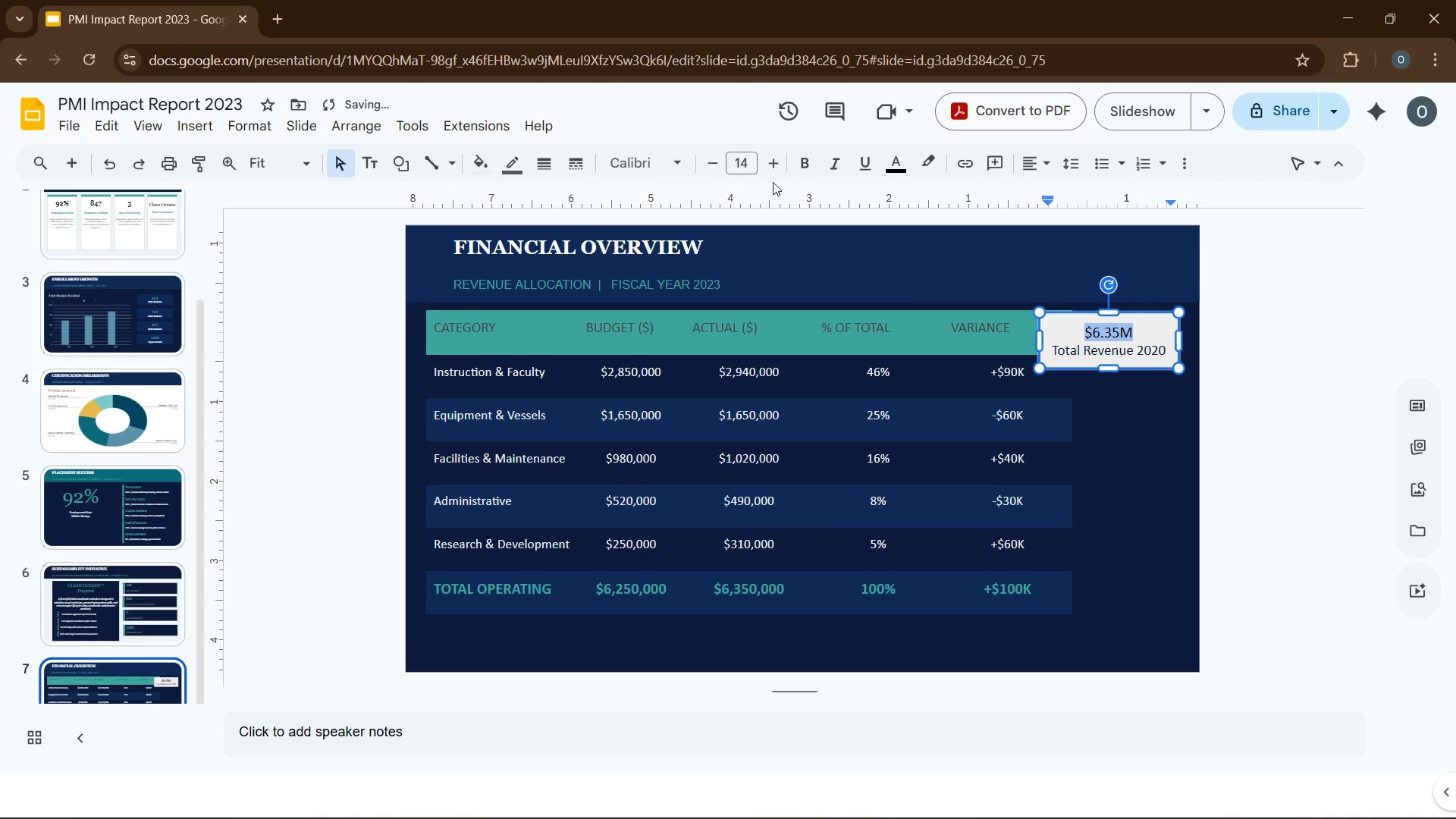 
left_click([753, 168])
 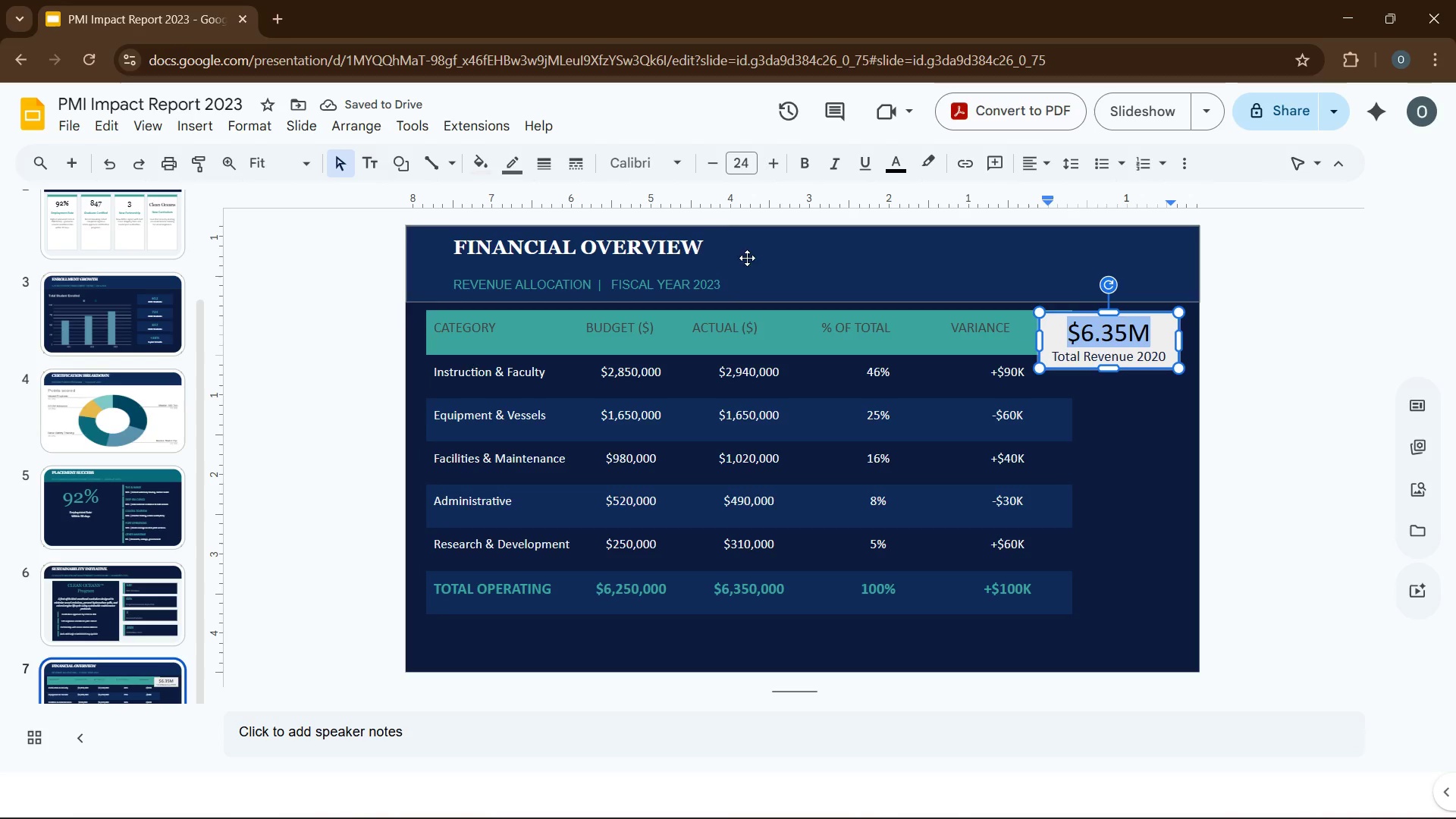 
wait(5.48)
 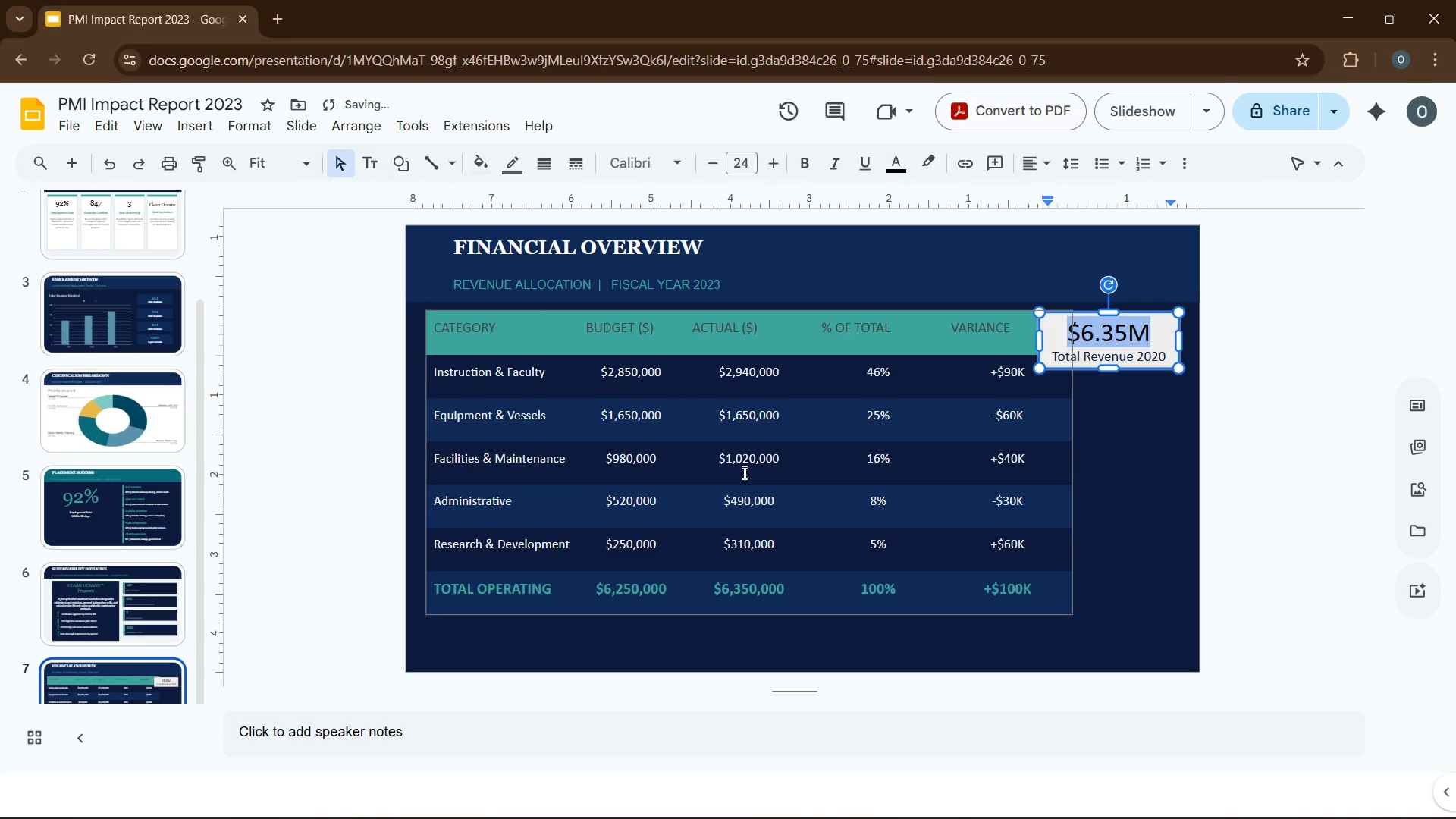 
left_click([798, 165])
 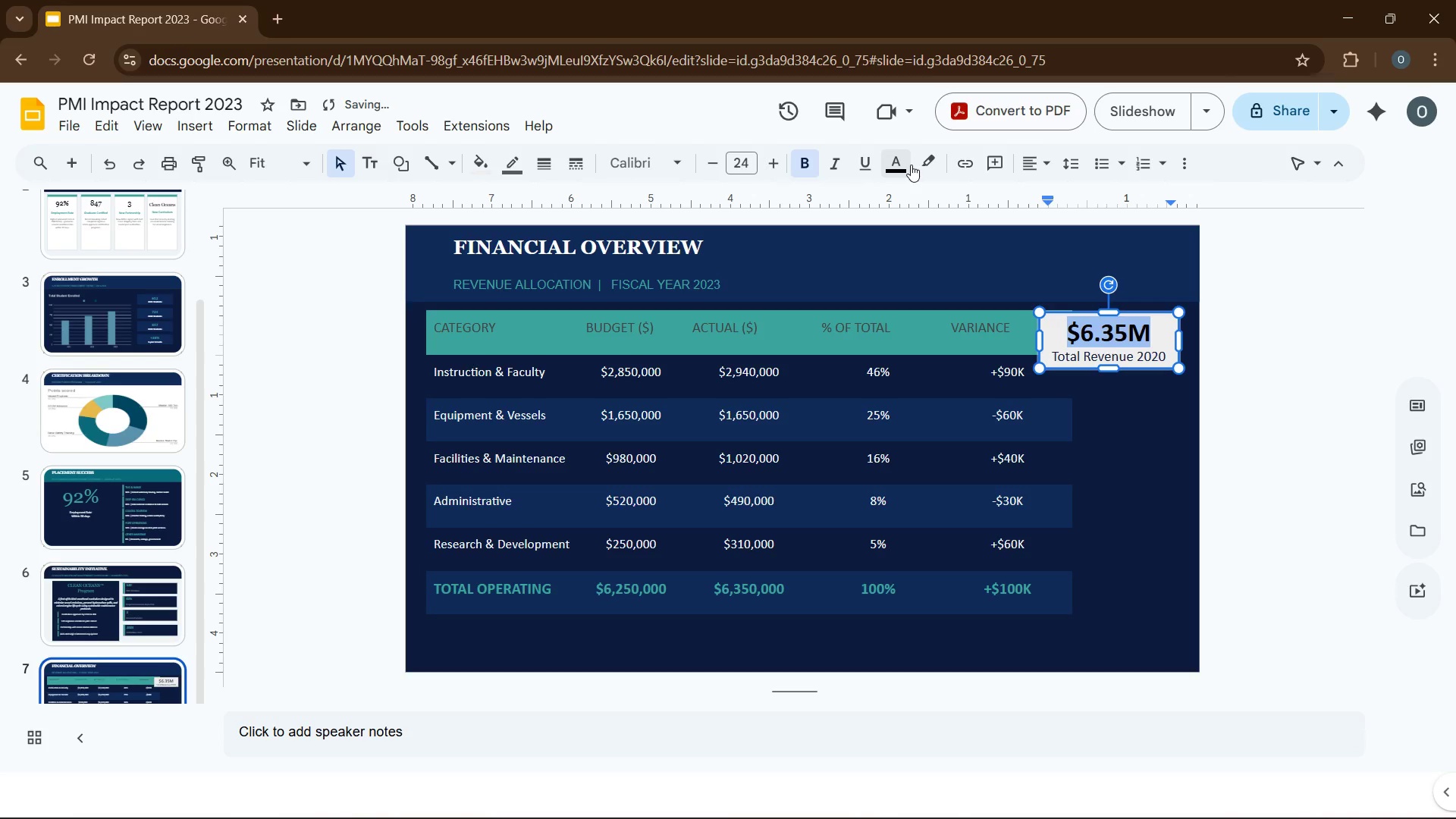 
left_click([911, 165])
 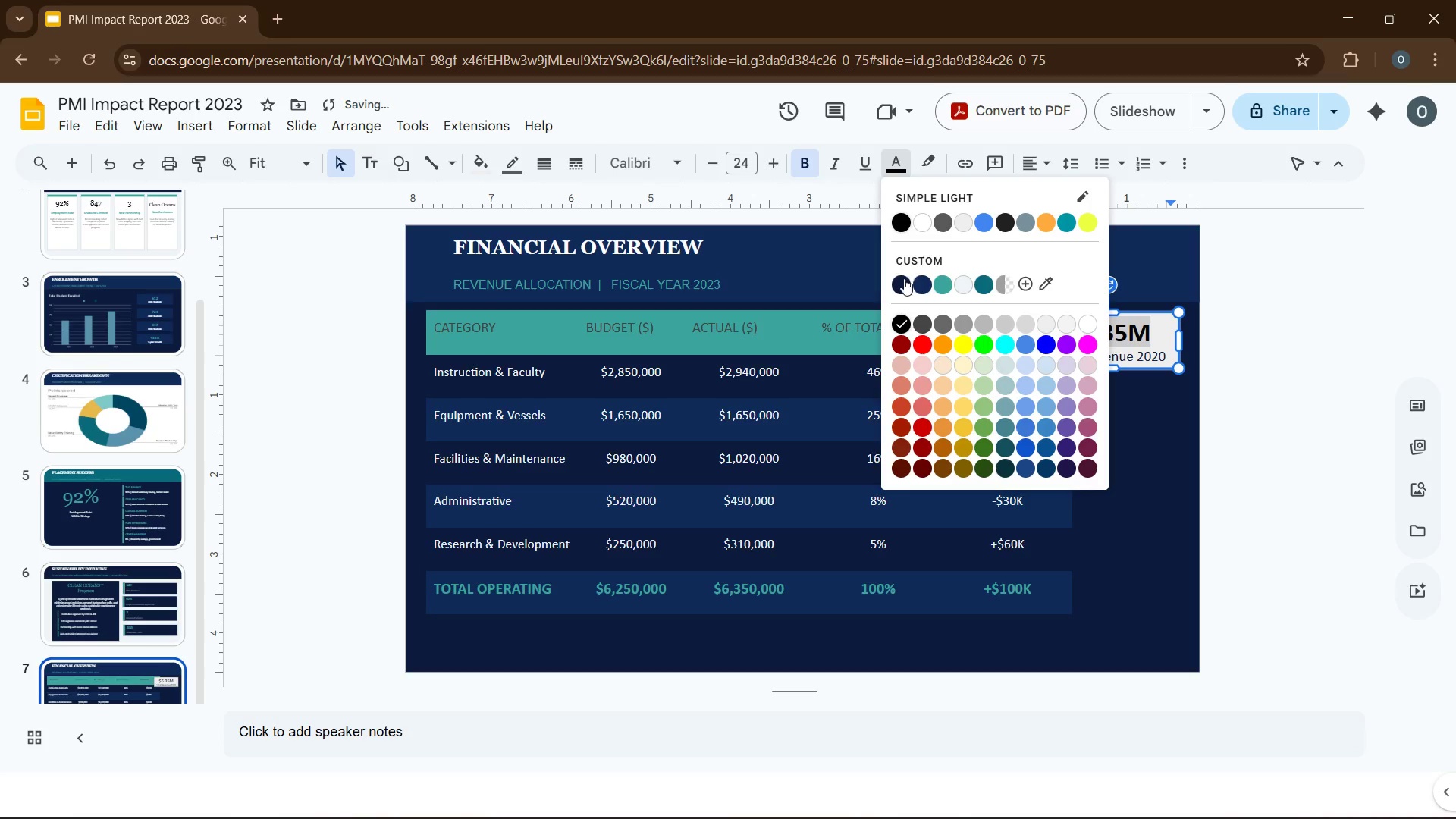 
left_click([904, 280])
 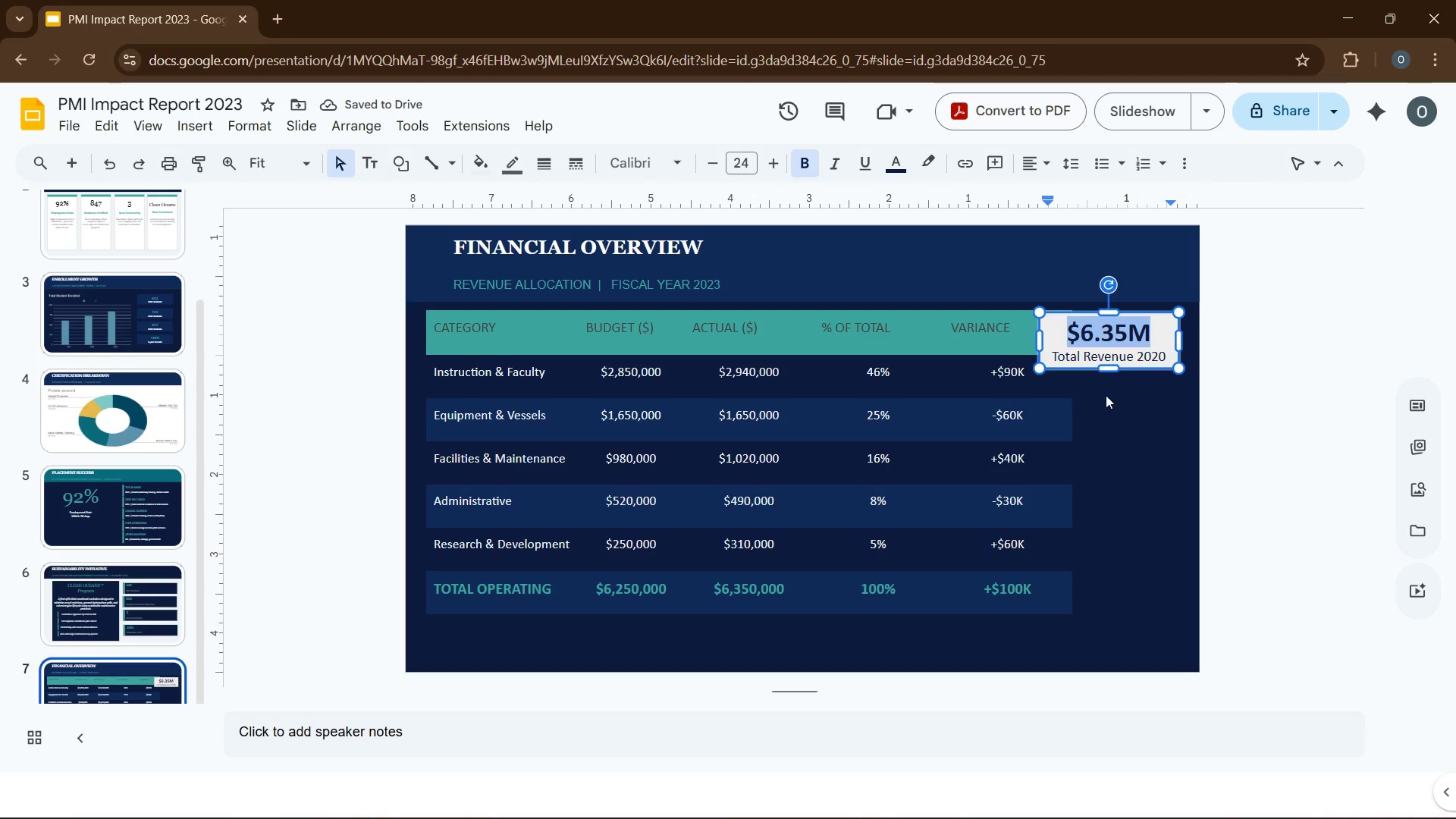 
left_click_drag(start_coordinate=[1103, 367], to_coordinate=[1101, 381])
 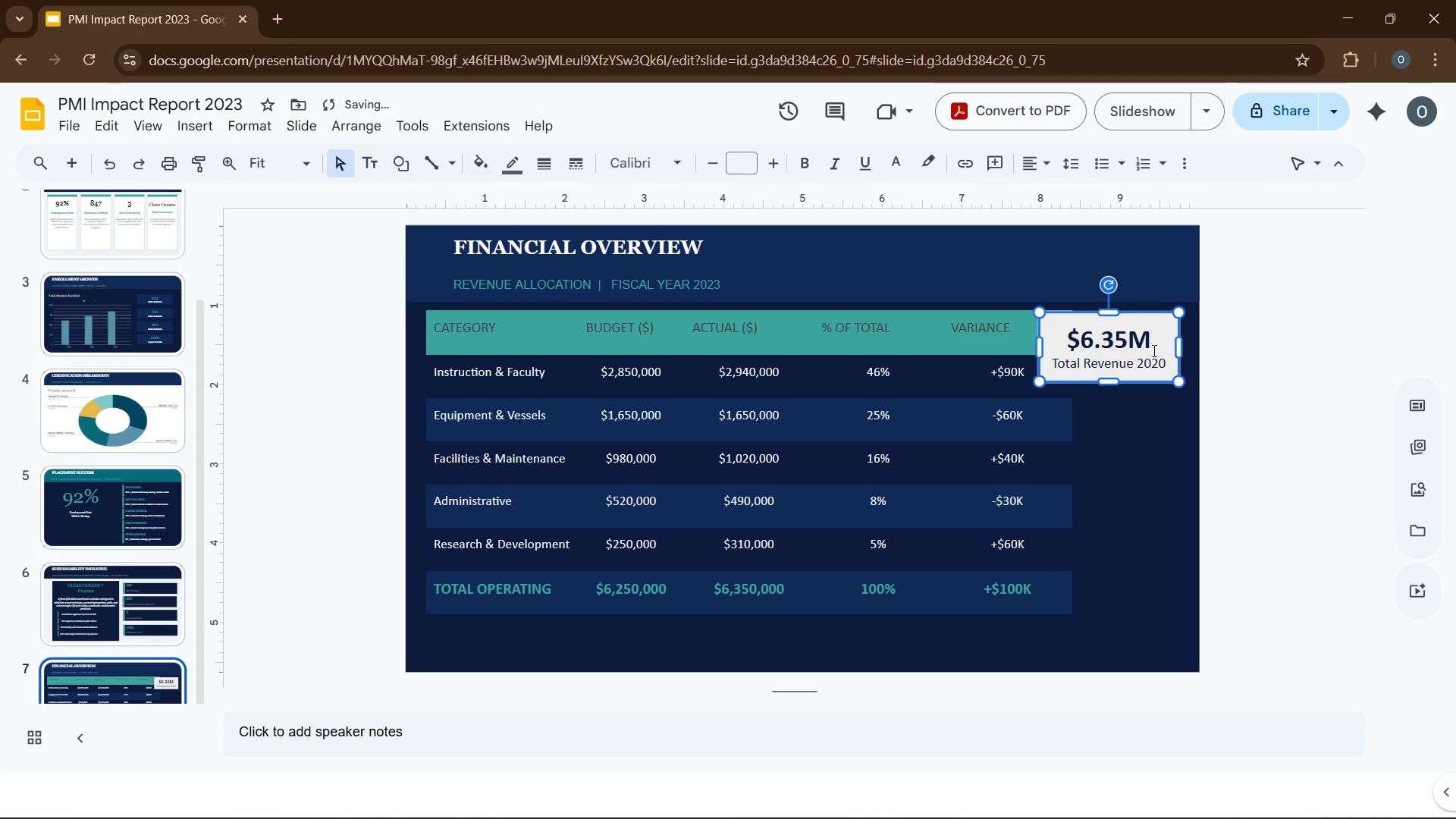 
left_click([1155, 347])
 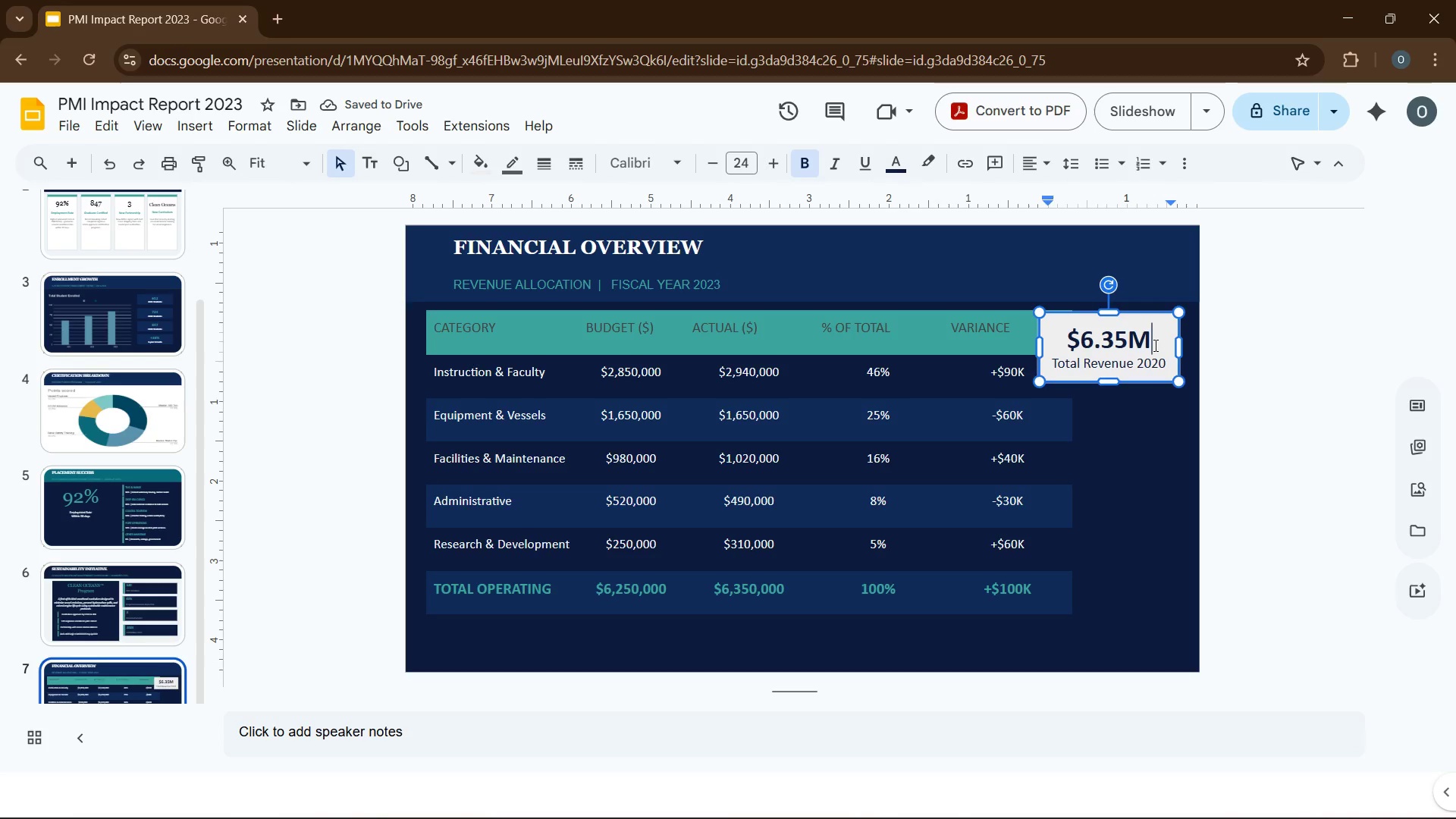 
key(Enter)
 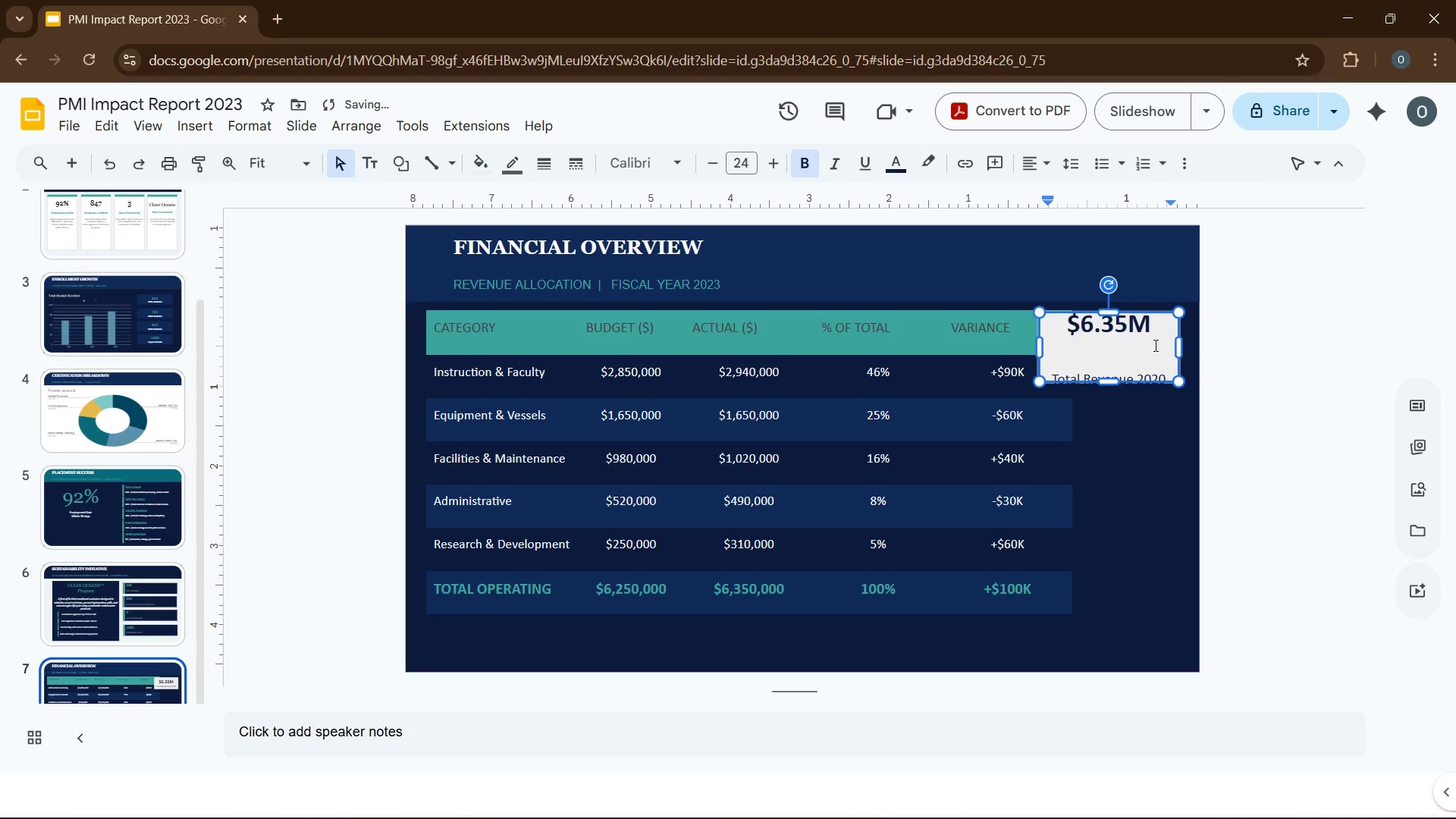 
key(Backspace)
 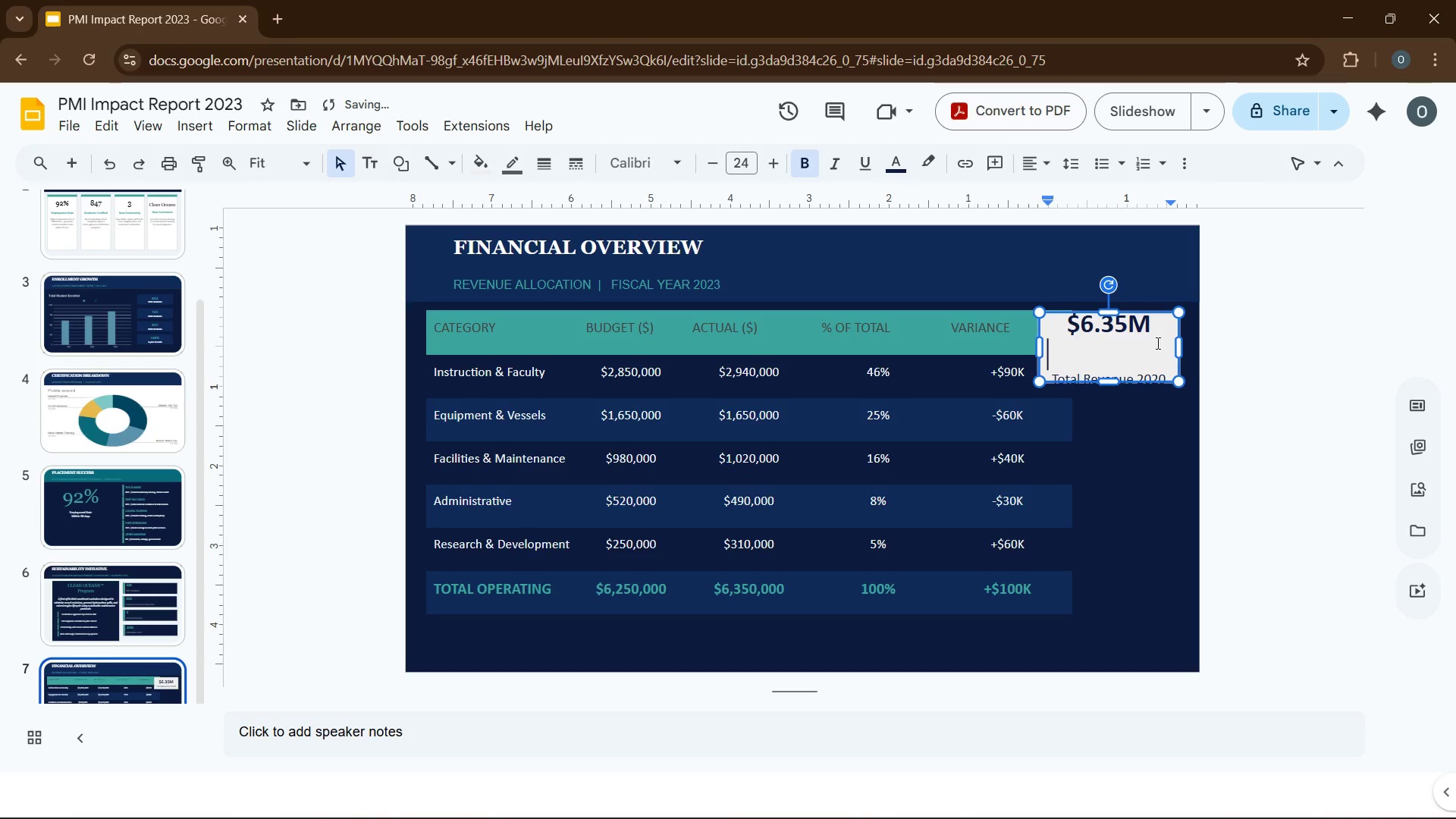 
key(Backspace)
 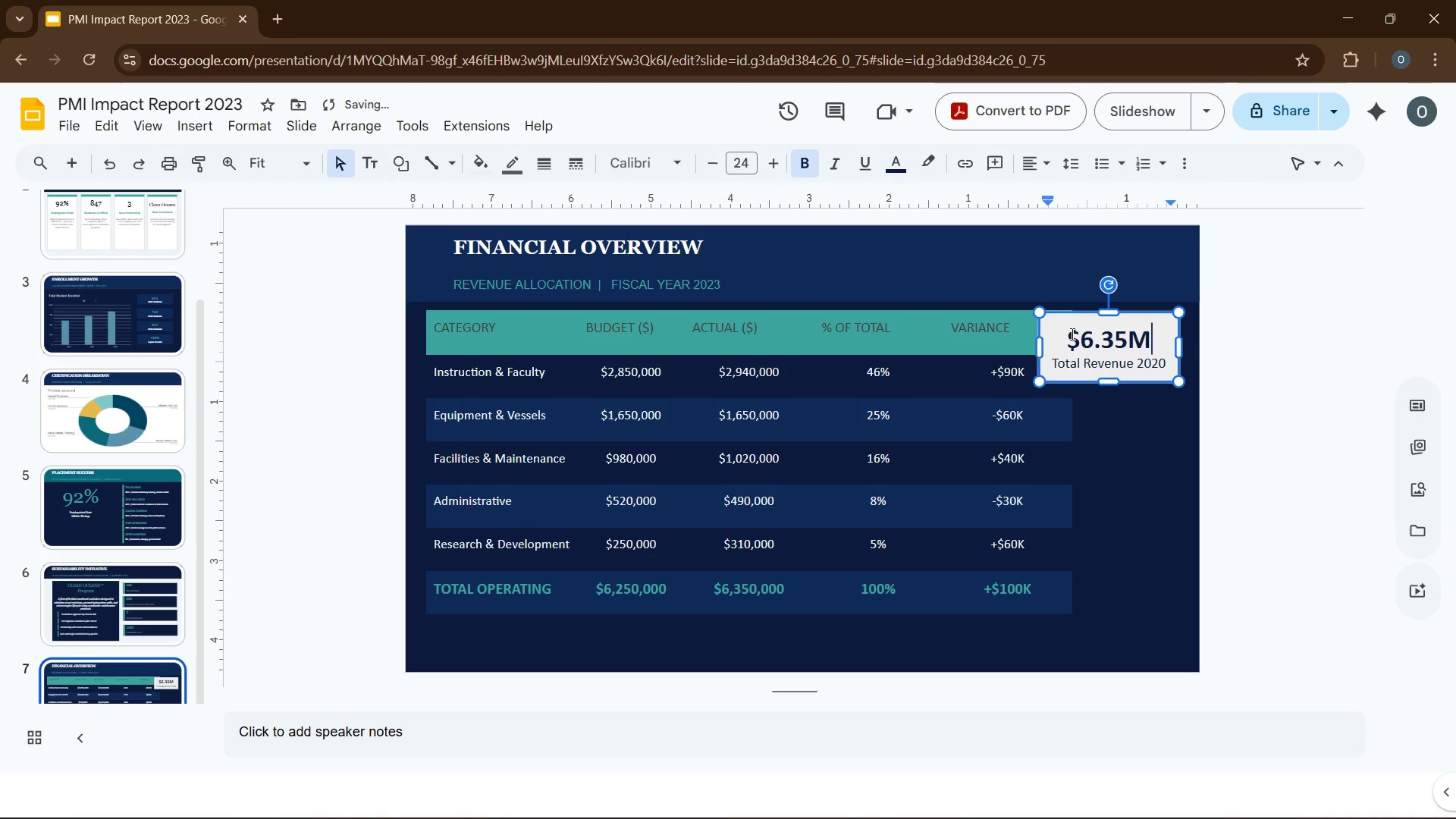 
left_click_drag(start_coordinate=[1071, 334], to_coordinate=[1145, 337])
 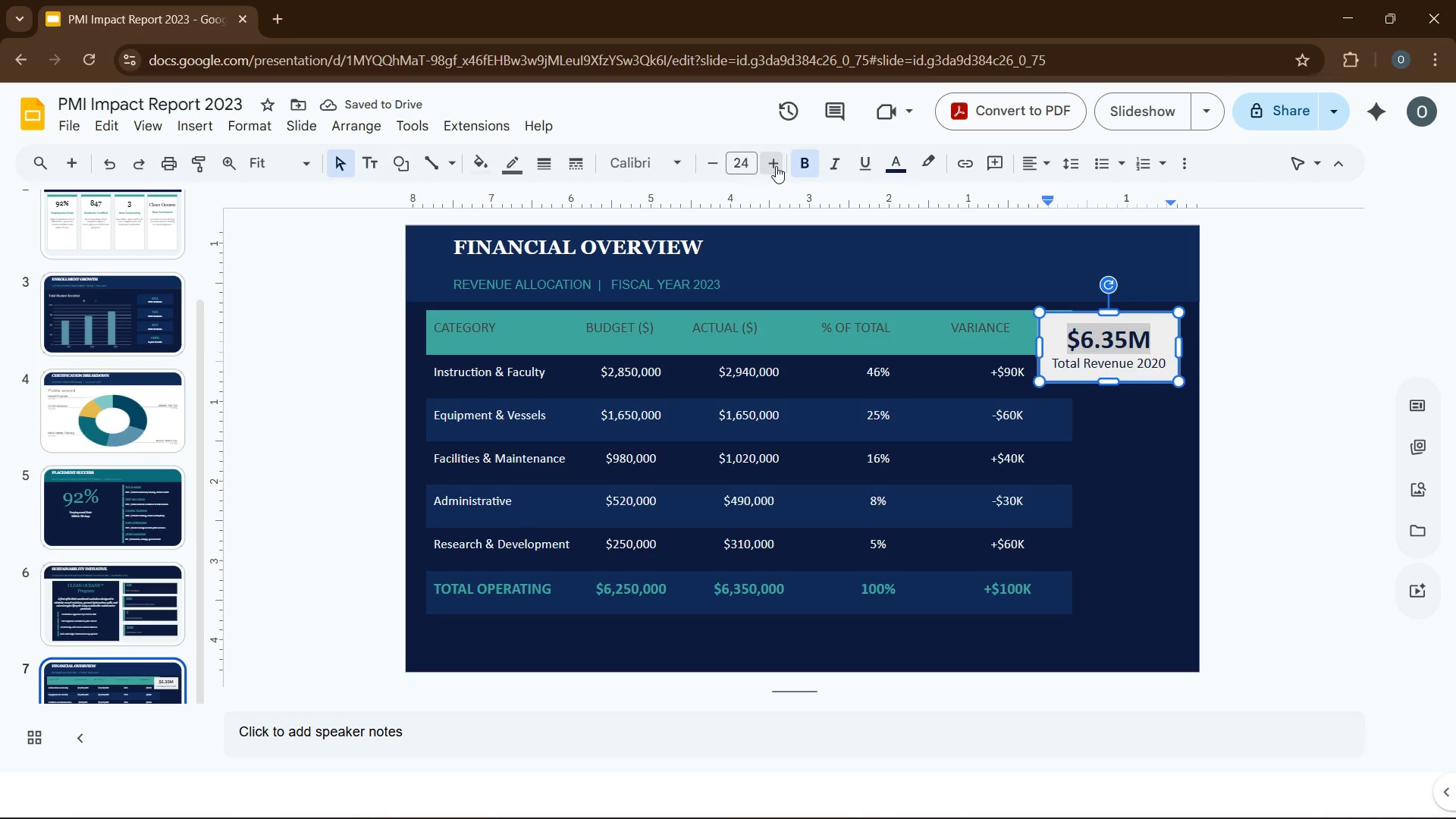 
double_click([776, 165])
 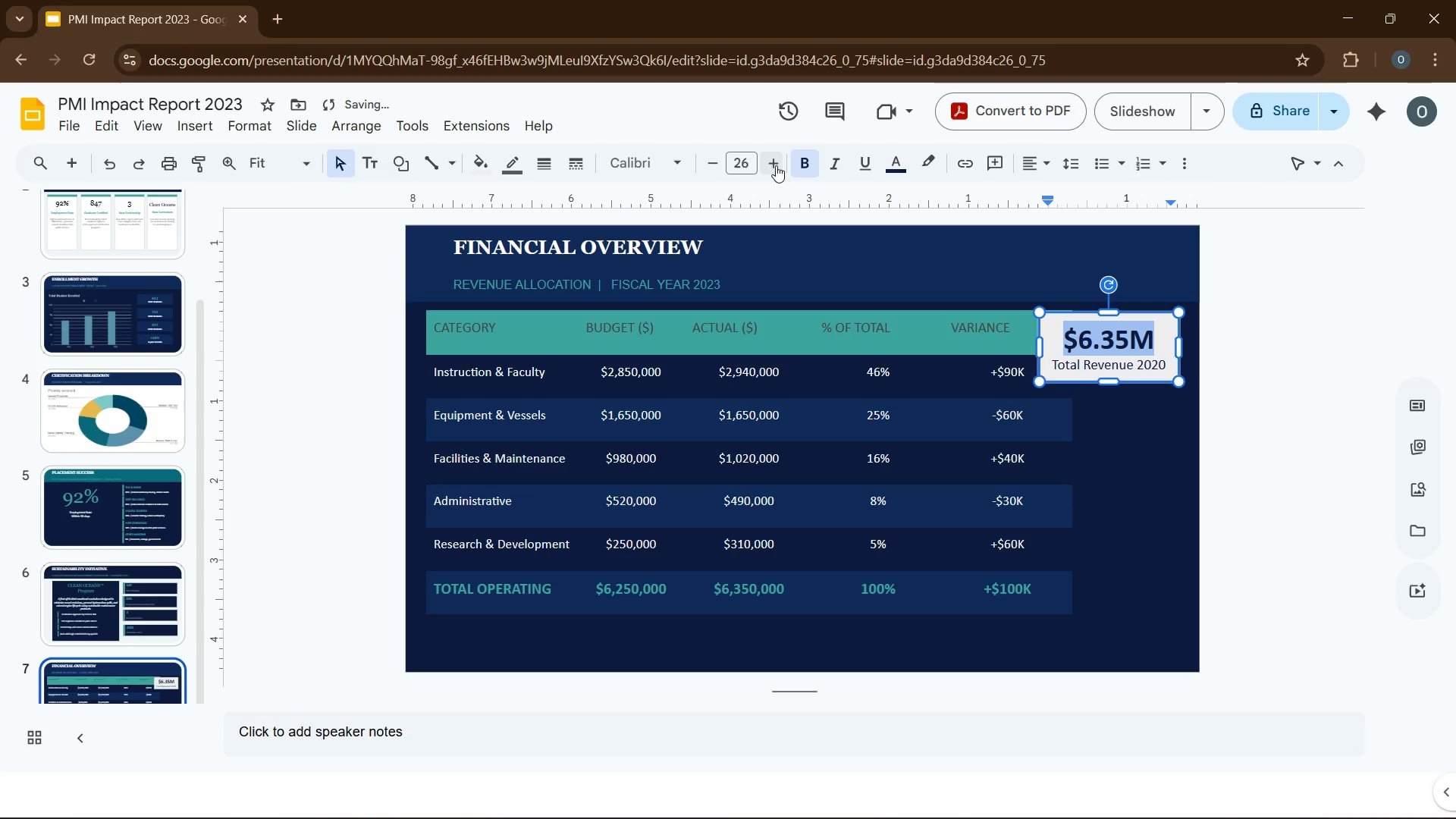 
left_click([777, 165])
 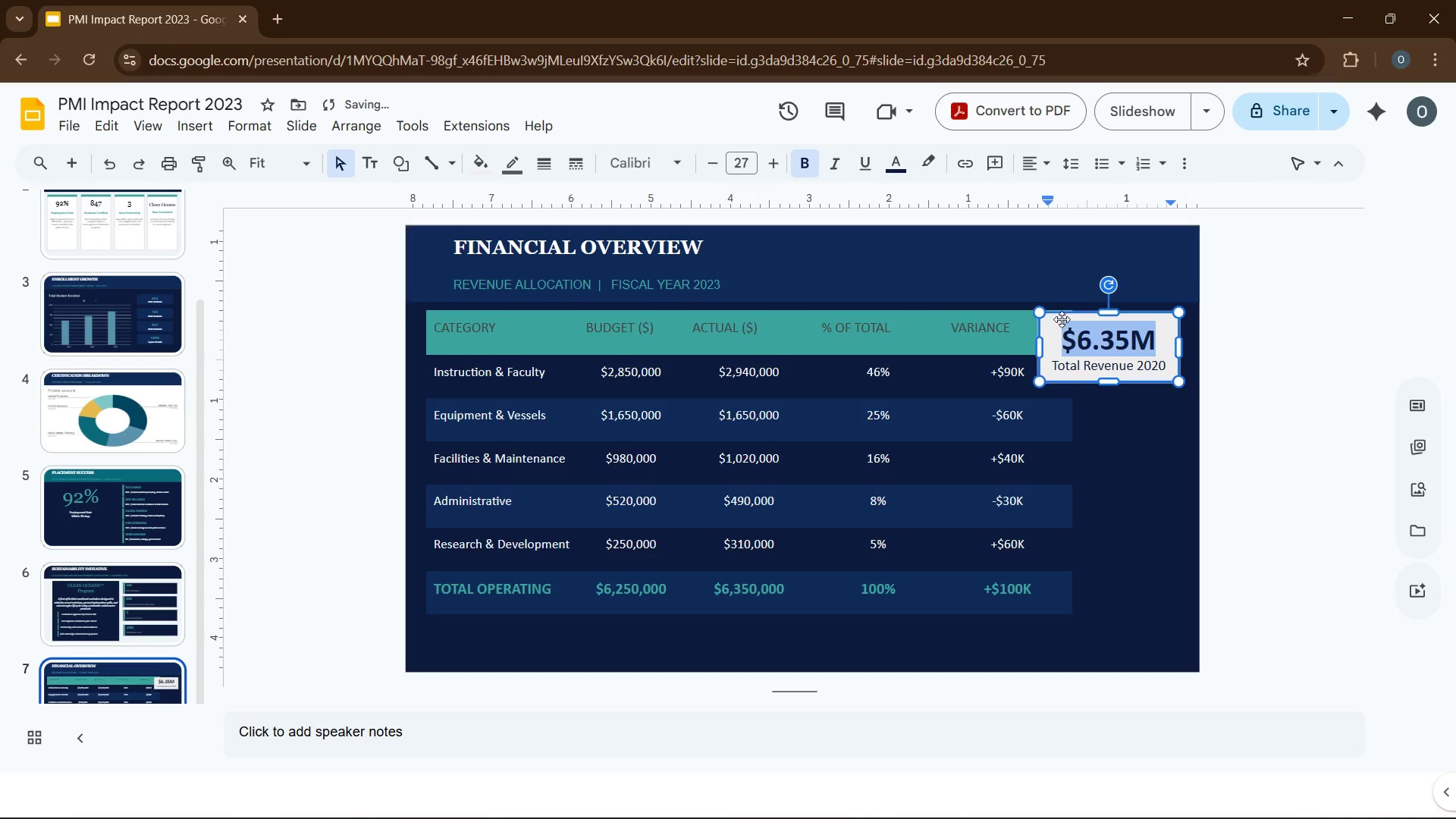 
left_click([1062, 328])
 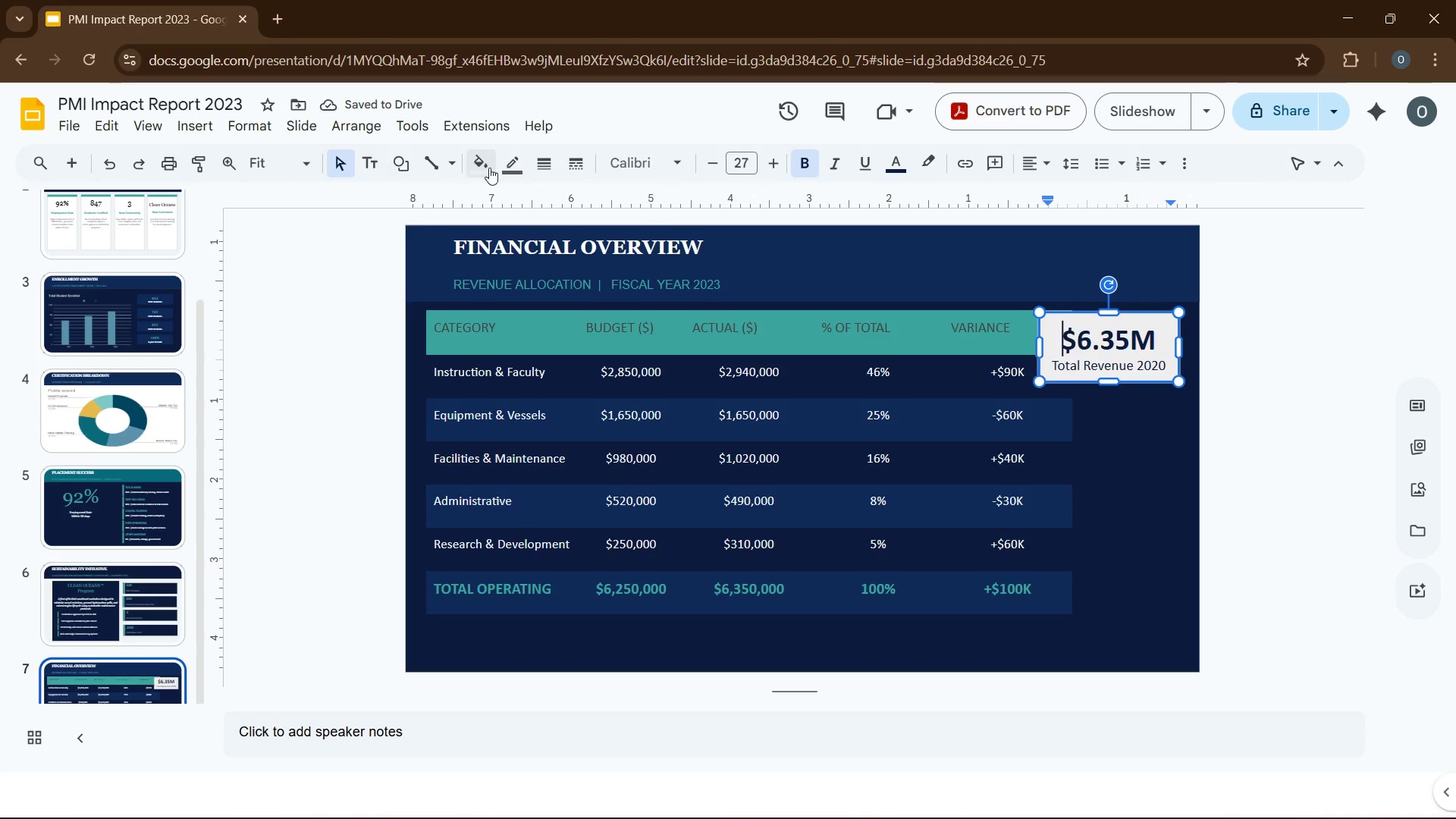 
left_click([481, 165])
 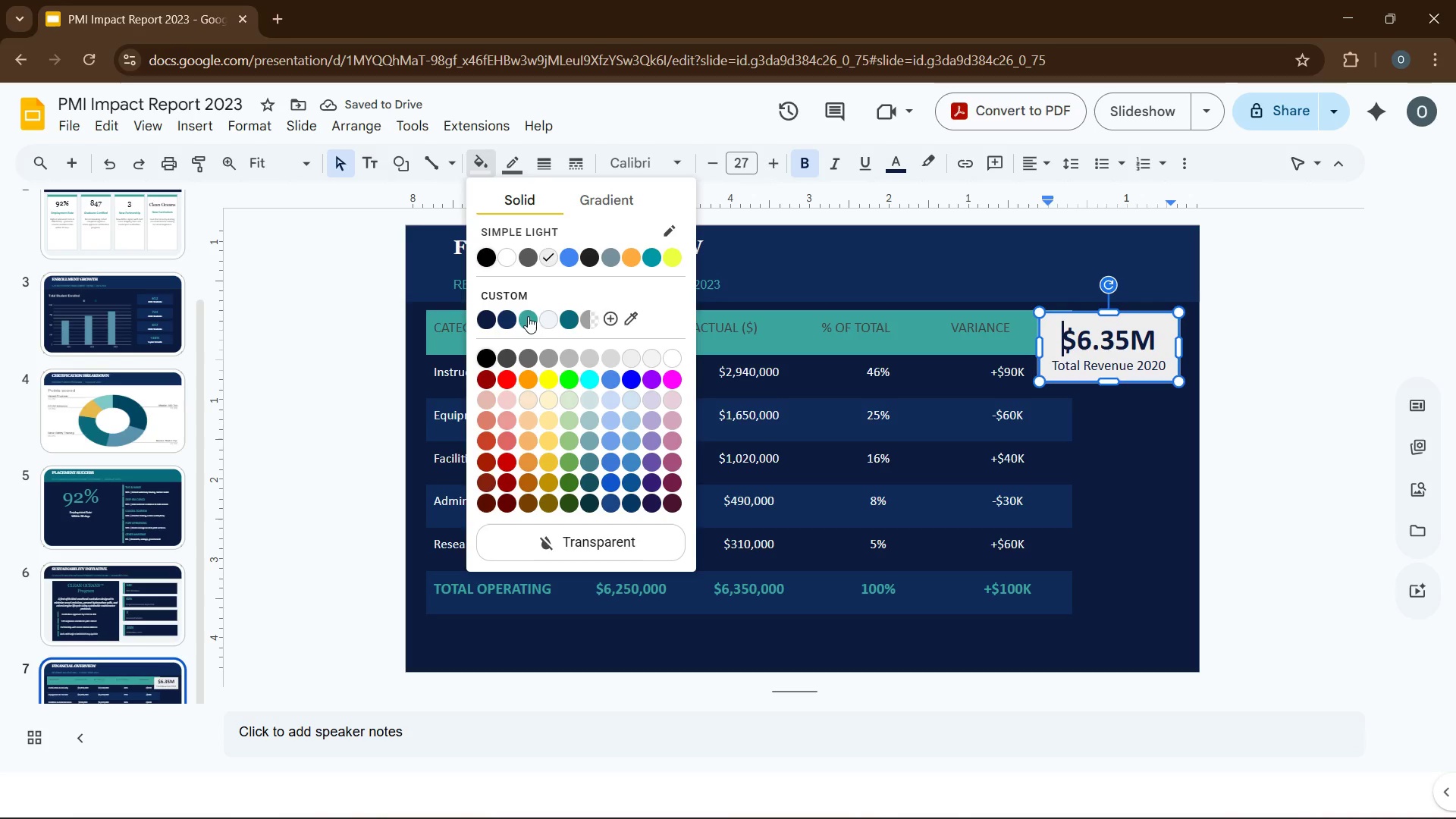 
left_click([528, 316])
 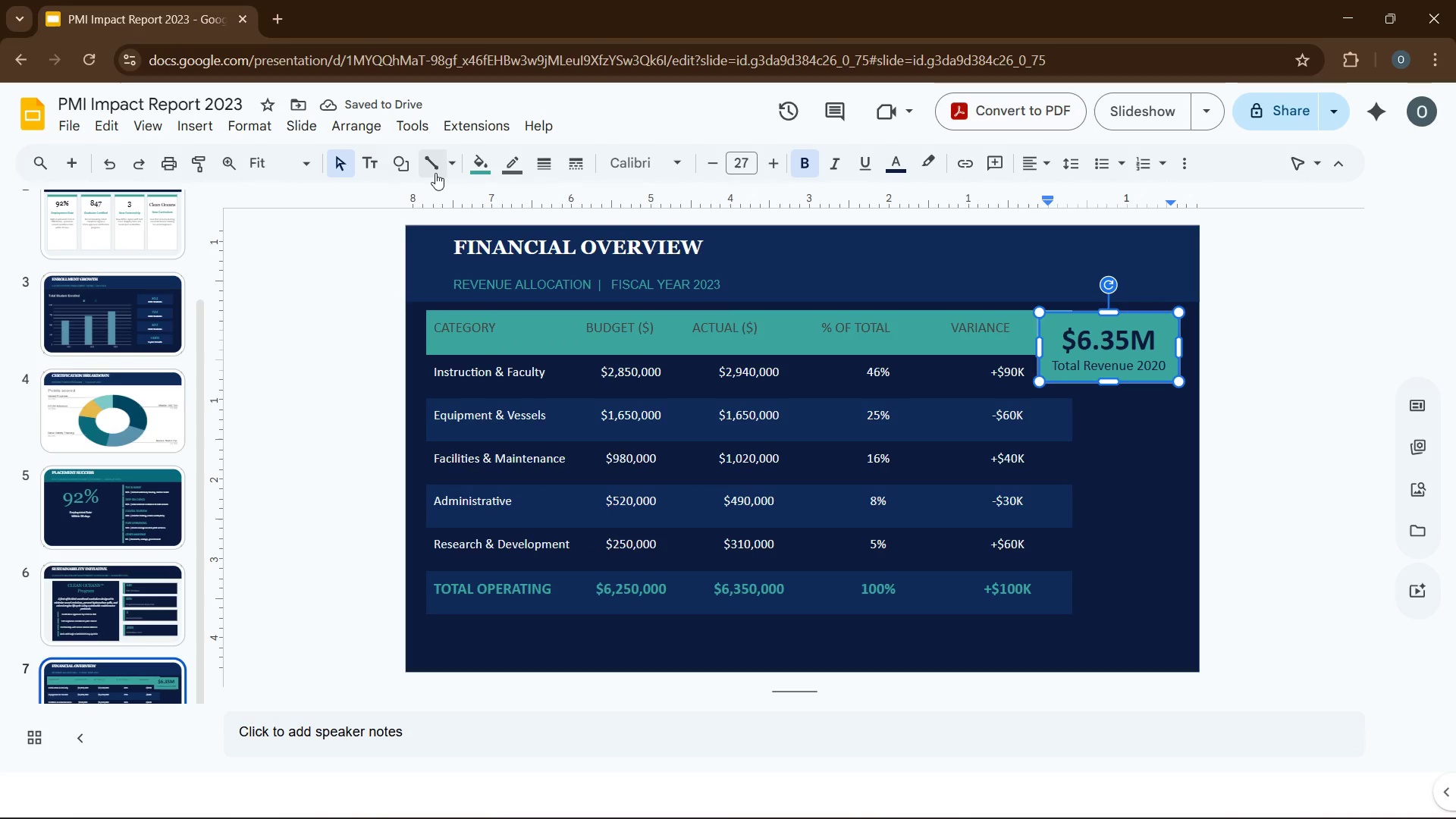 
double_click([482, 171])
 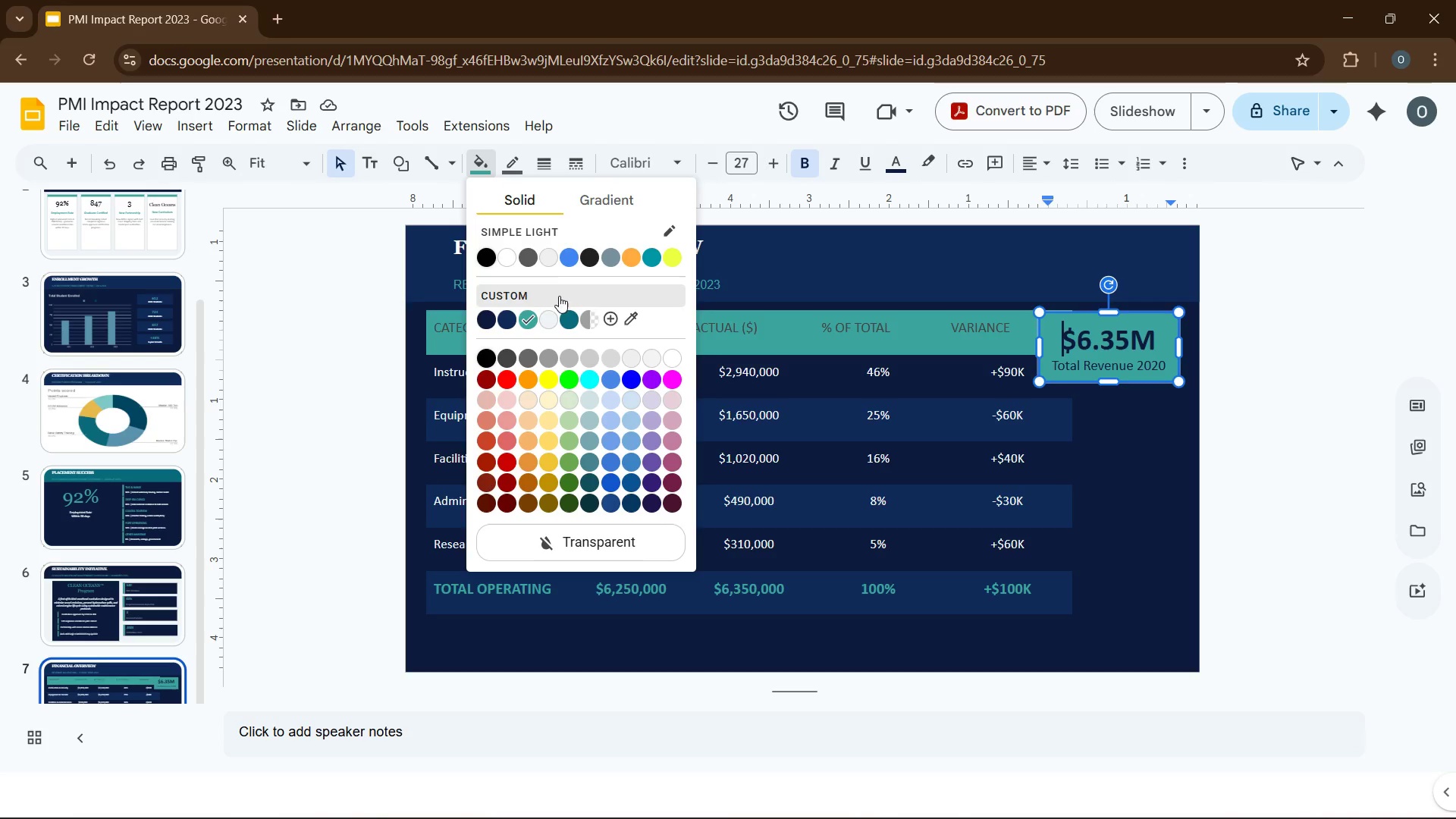 
left_click([563, 324])
 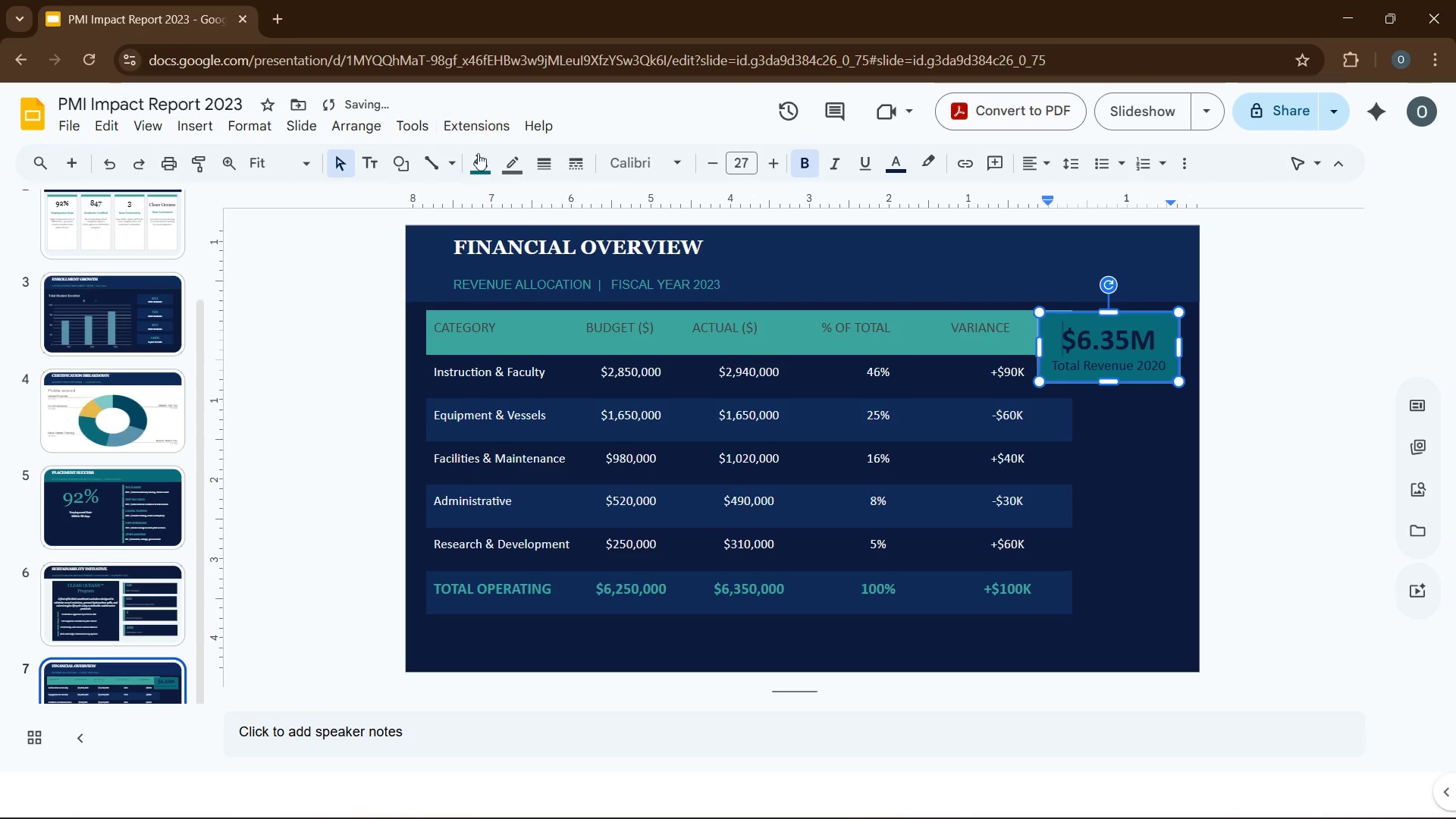 
left_click([494, 171])
 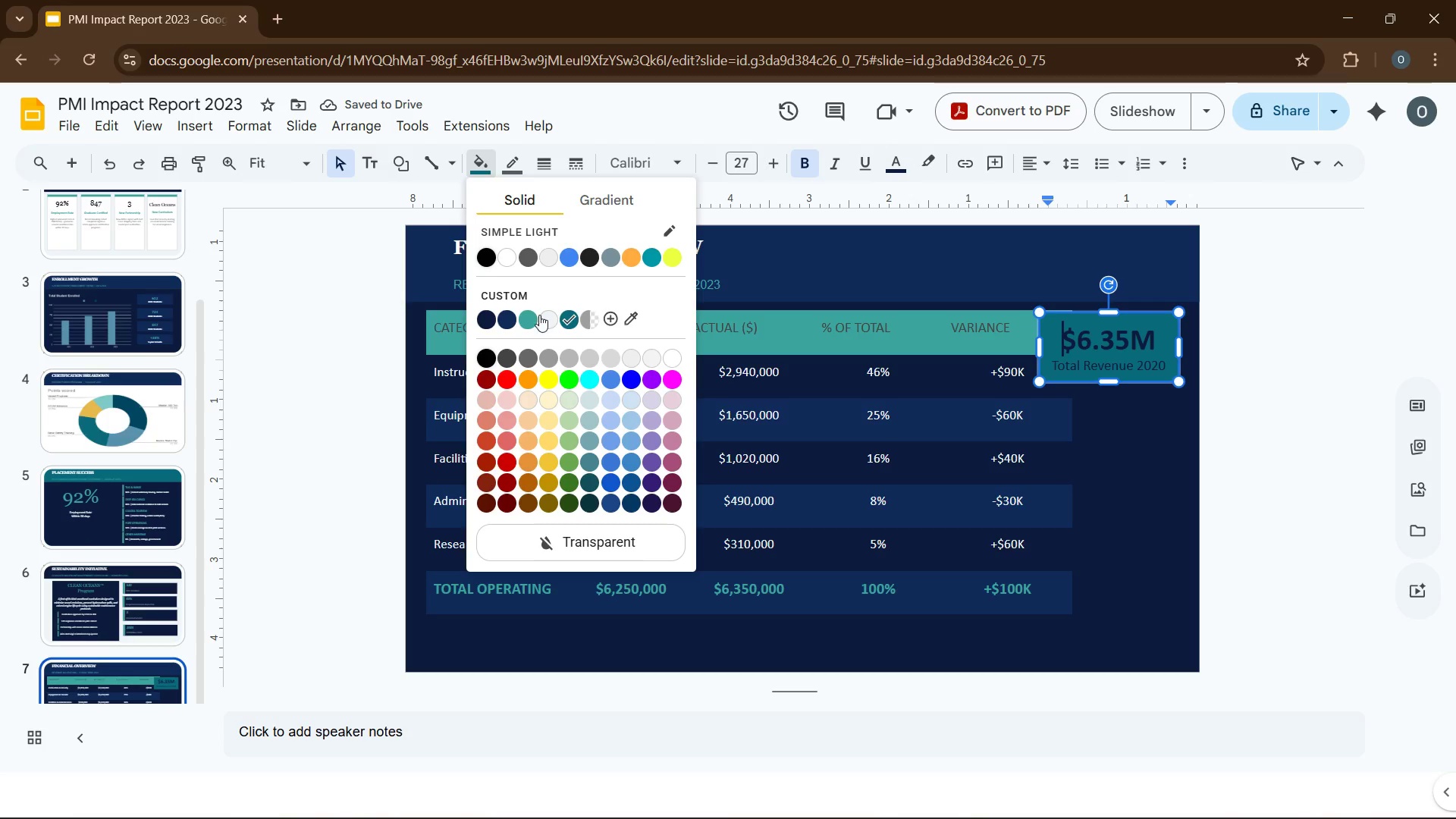 
left_click([538, 316])
 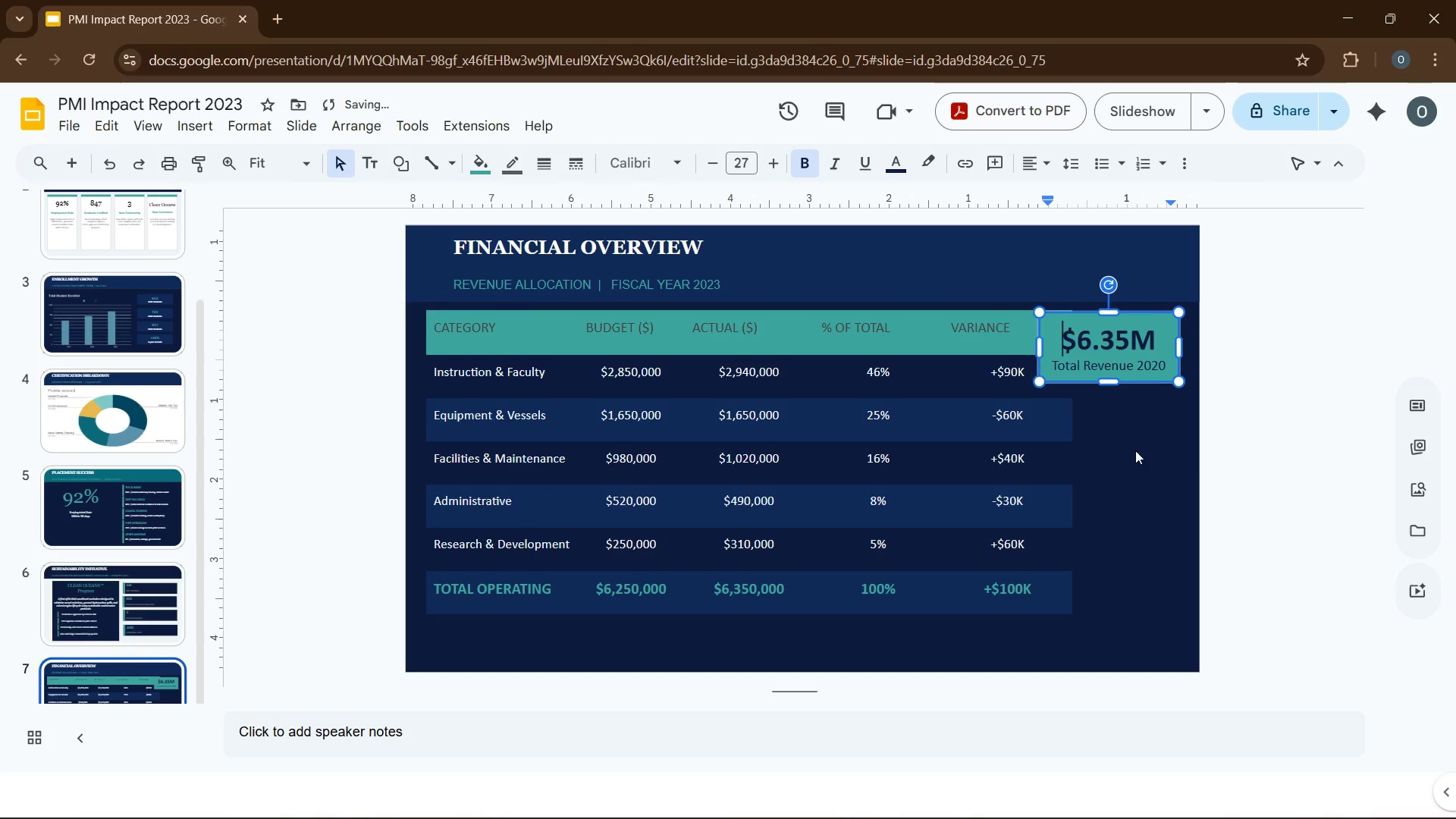 
left_click([1193, 459])
 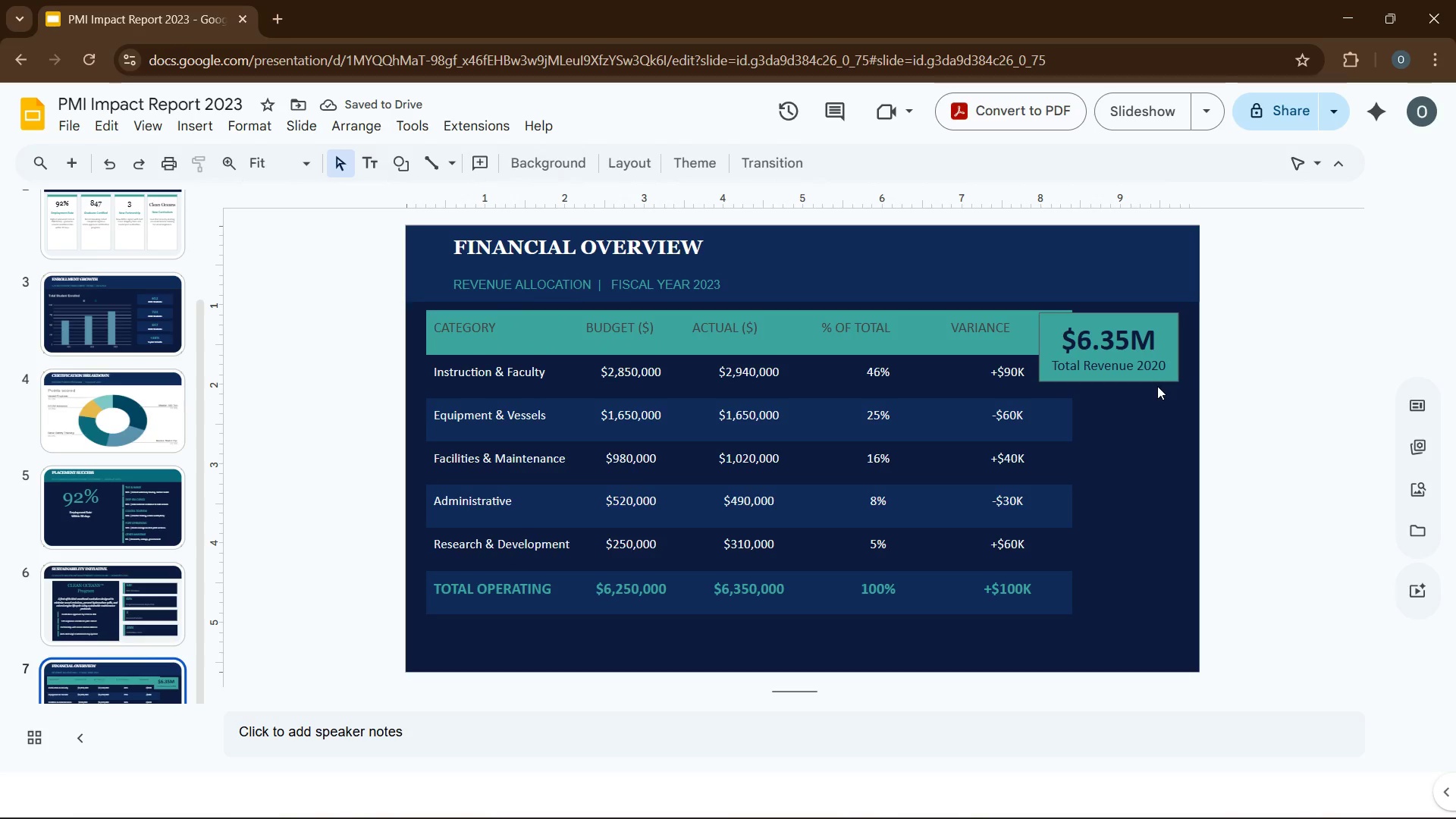 
left_click([1157, 383])
 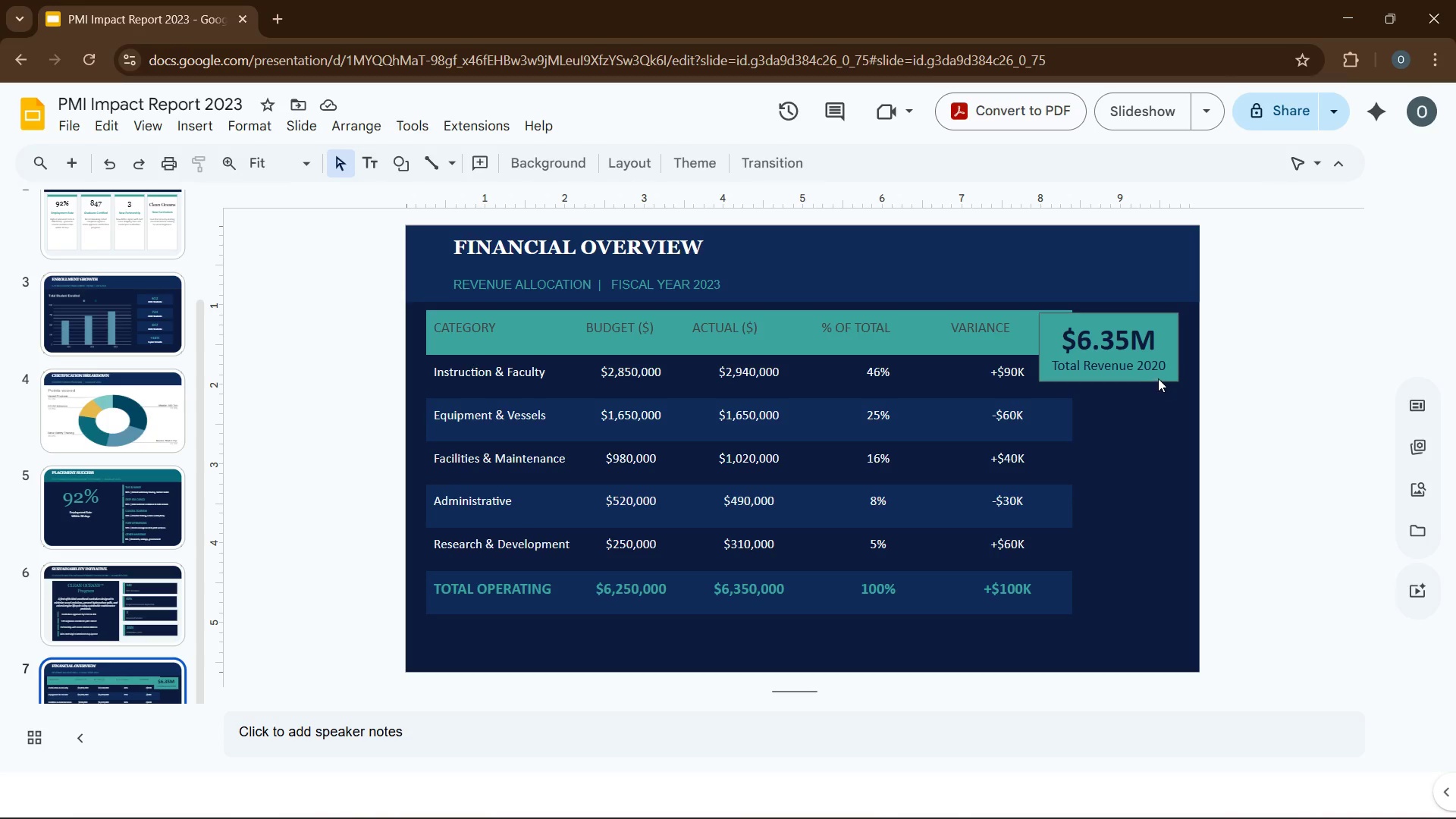 
left_click([1158, 378])
 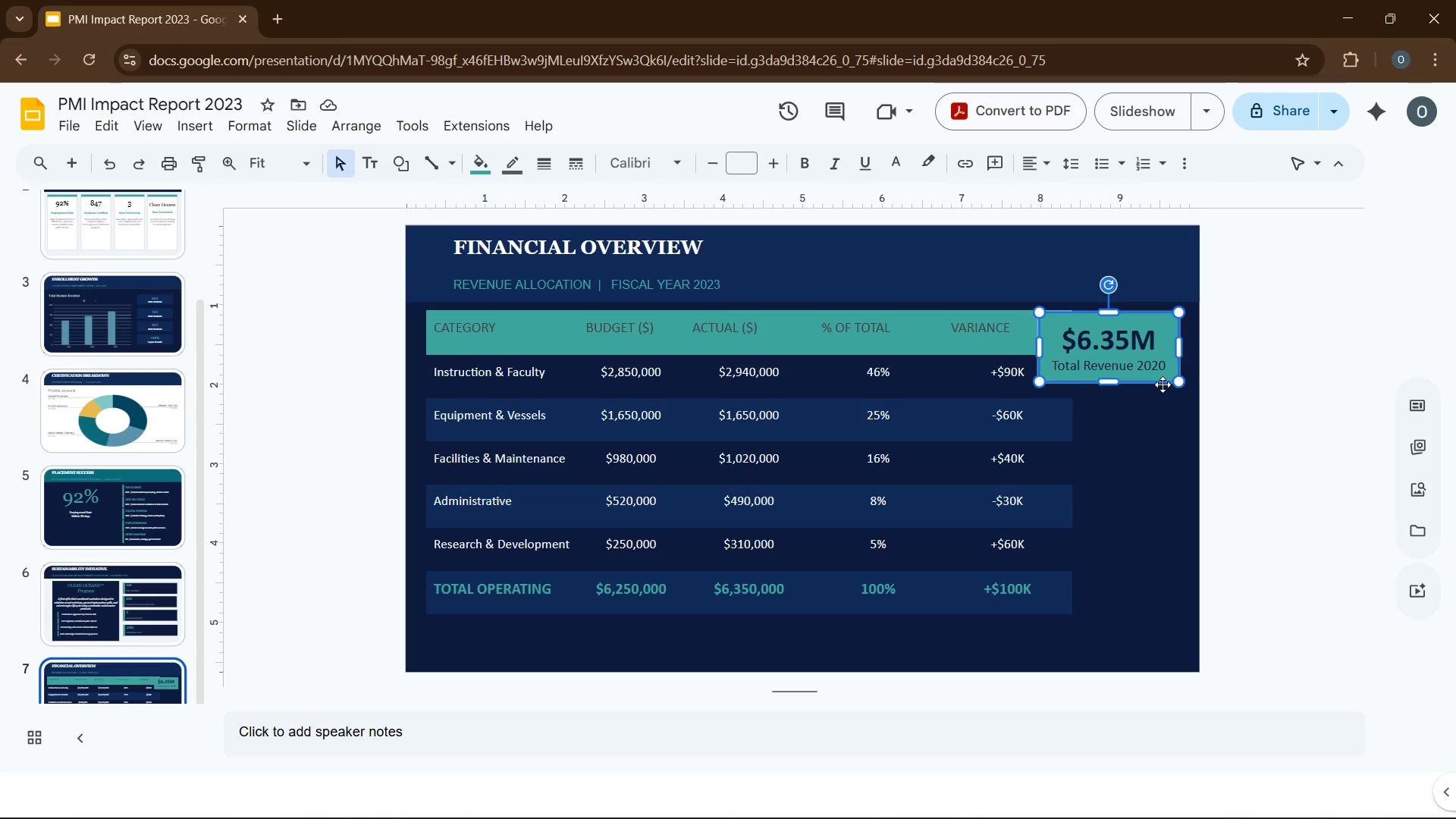 
key(ArrowUp)
 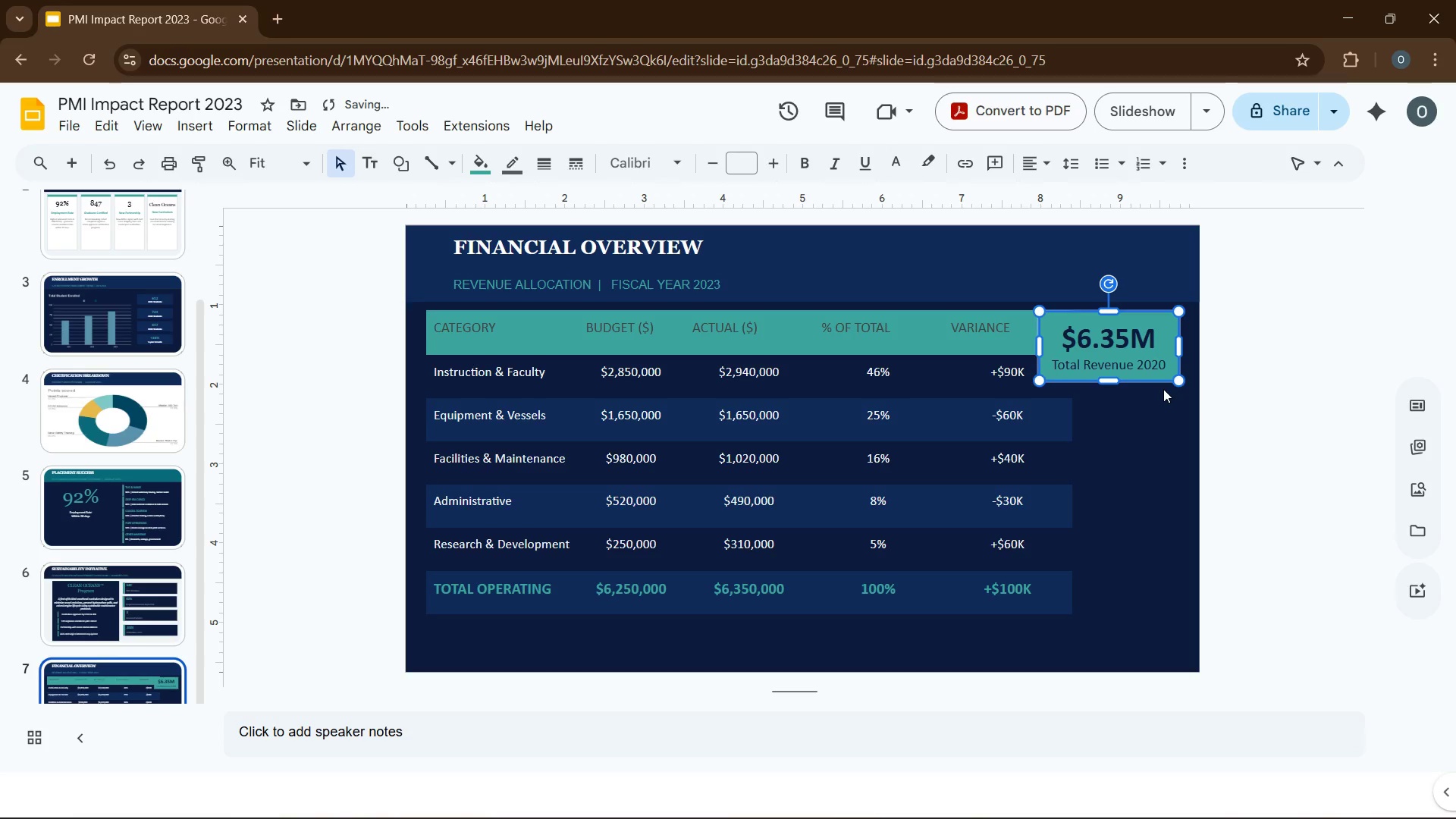 
key(ArrowUp)
 